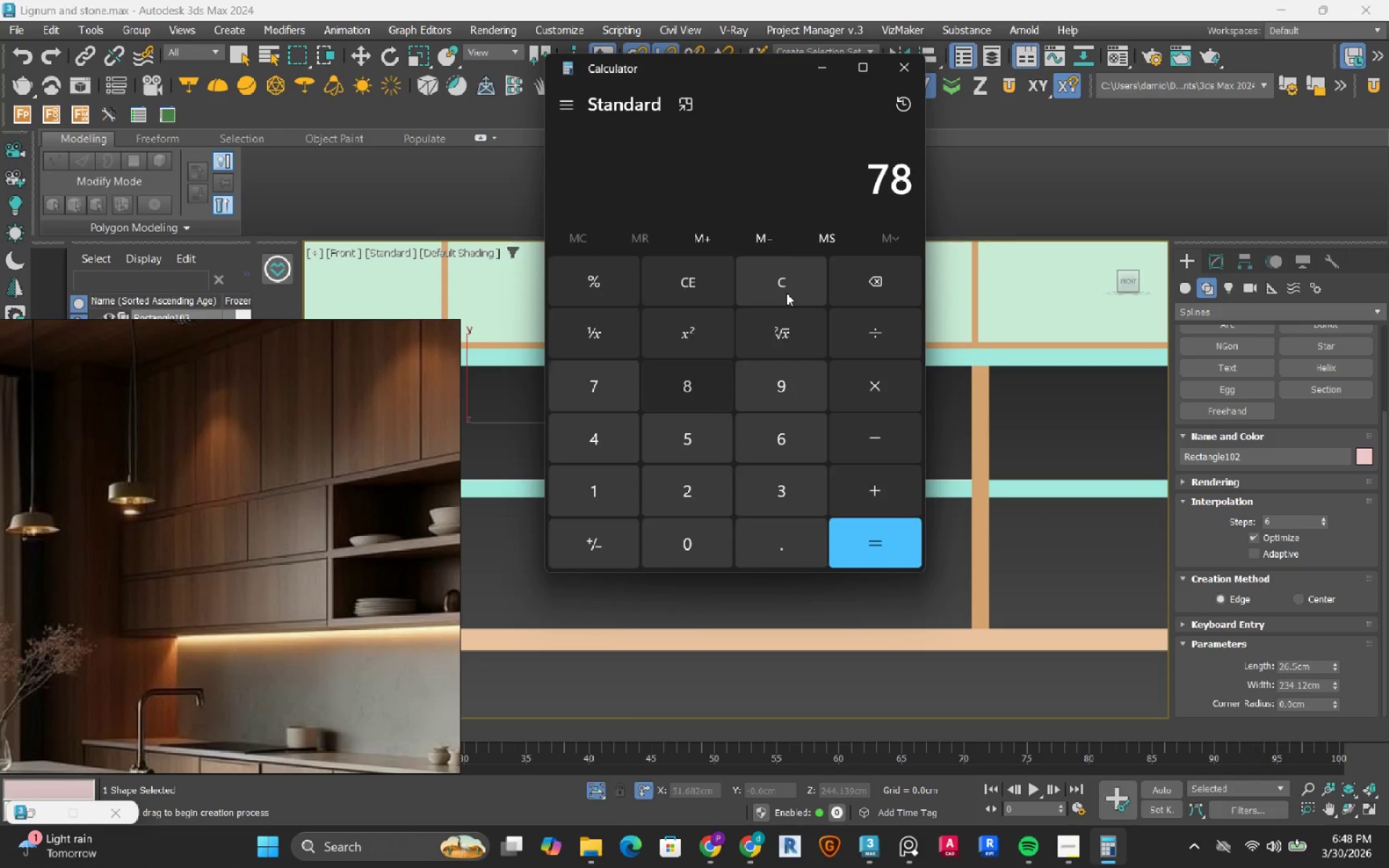 
key(Numpad8)
 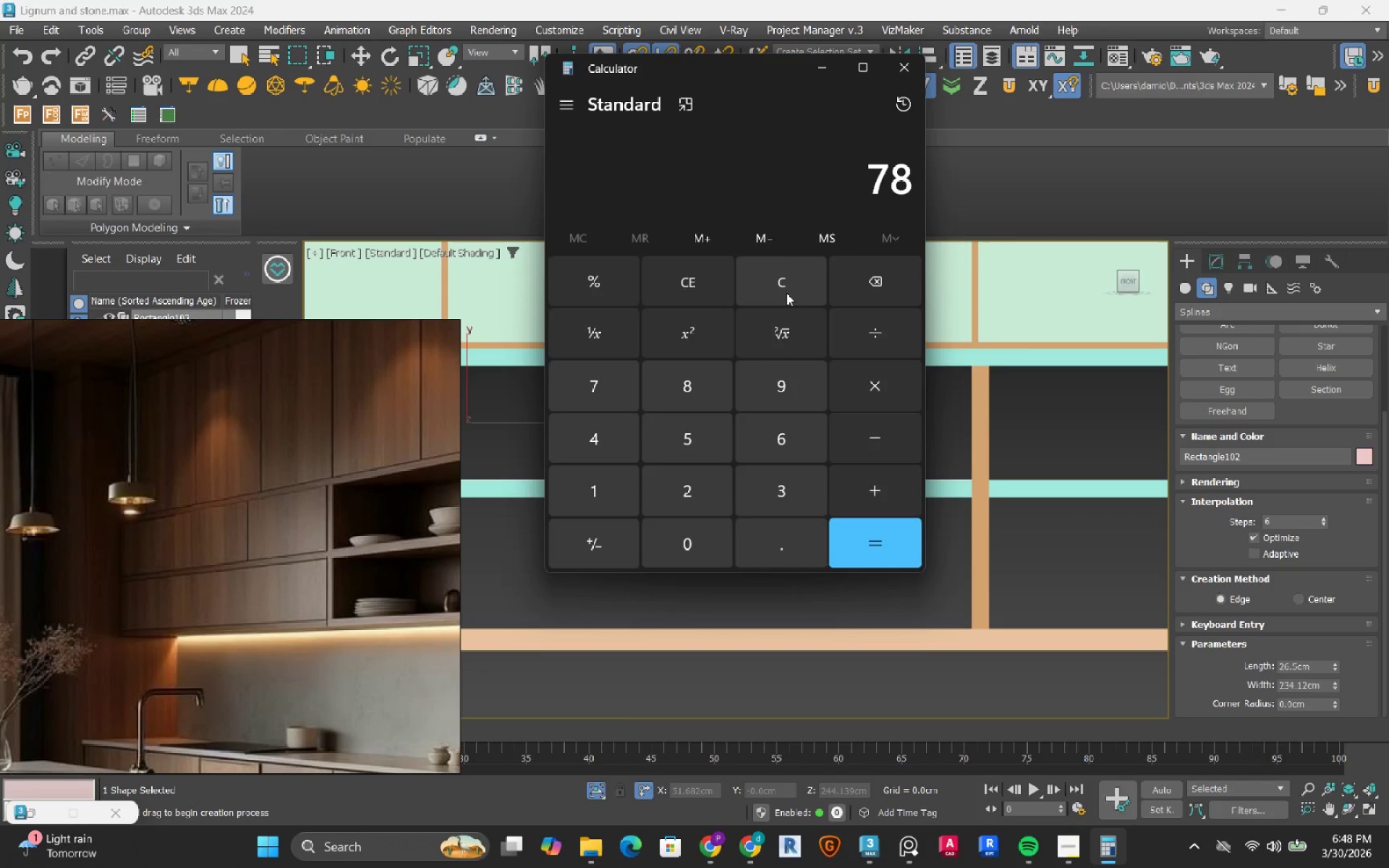 
key(NumpadSubtract)
 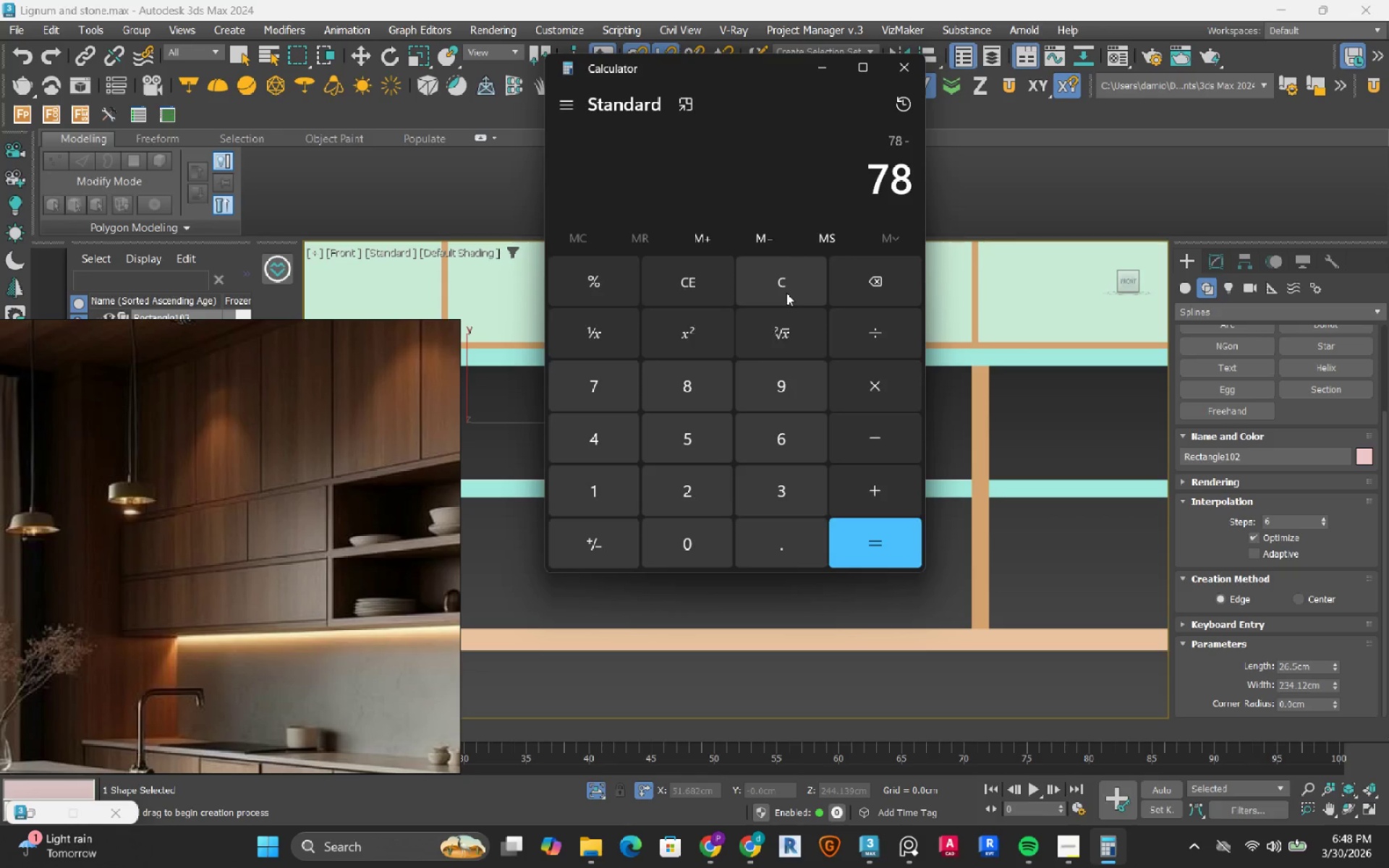 
key(Numpad4)
 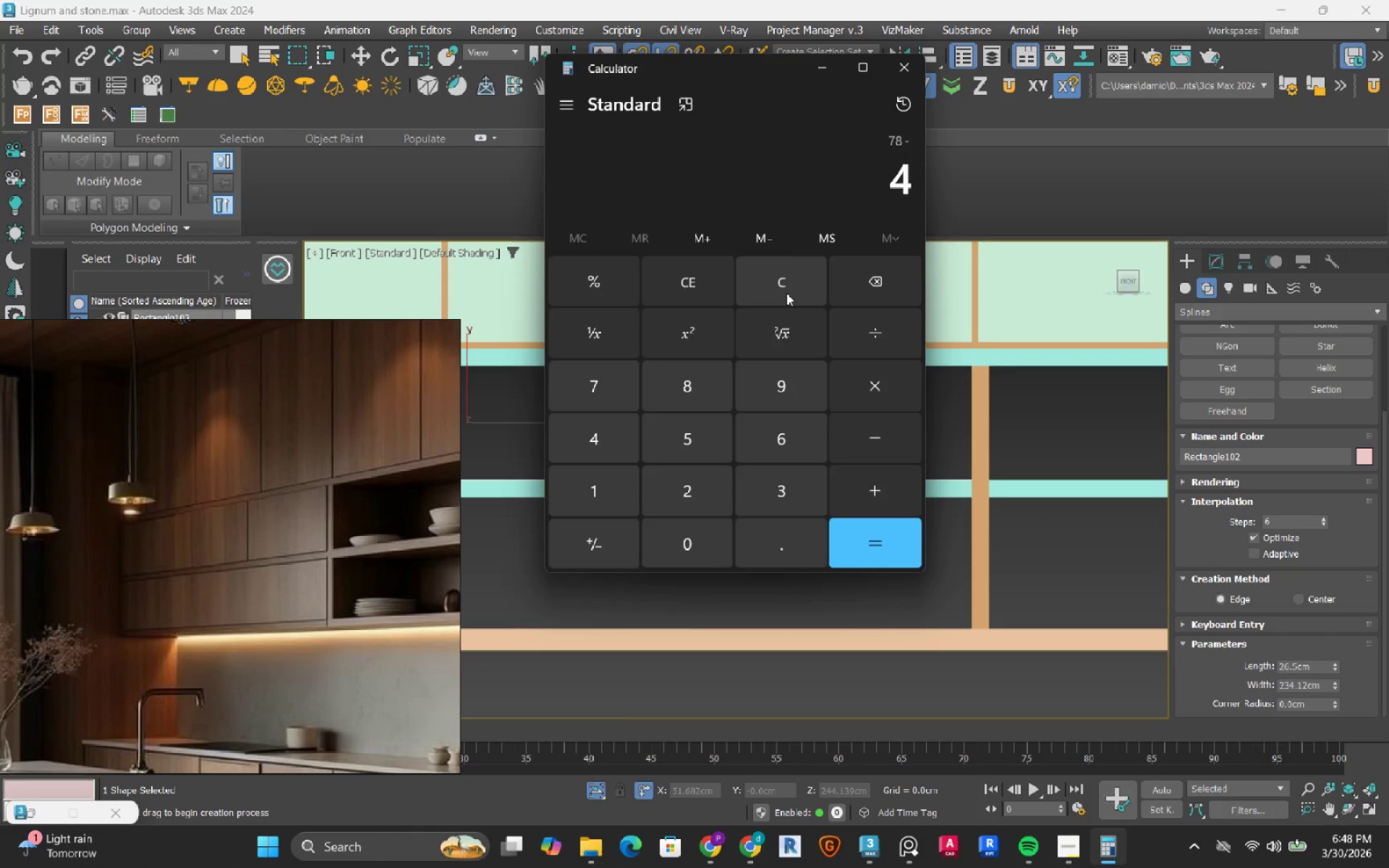 
key(NumpadDecimal)
 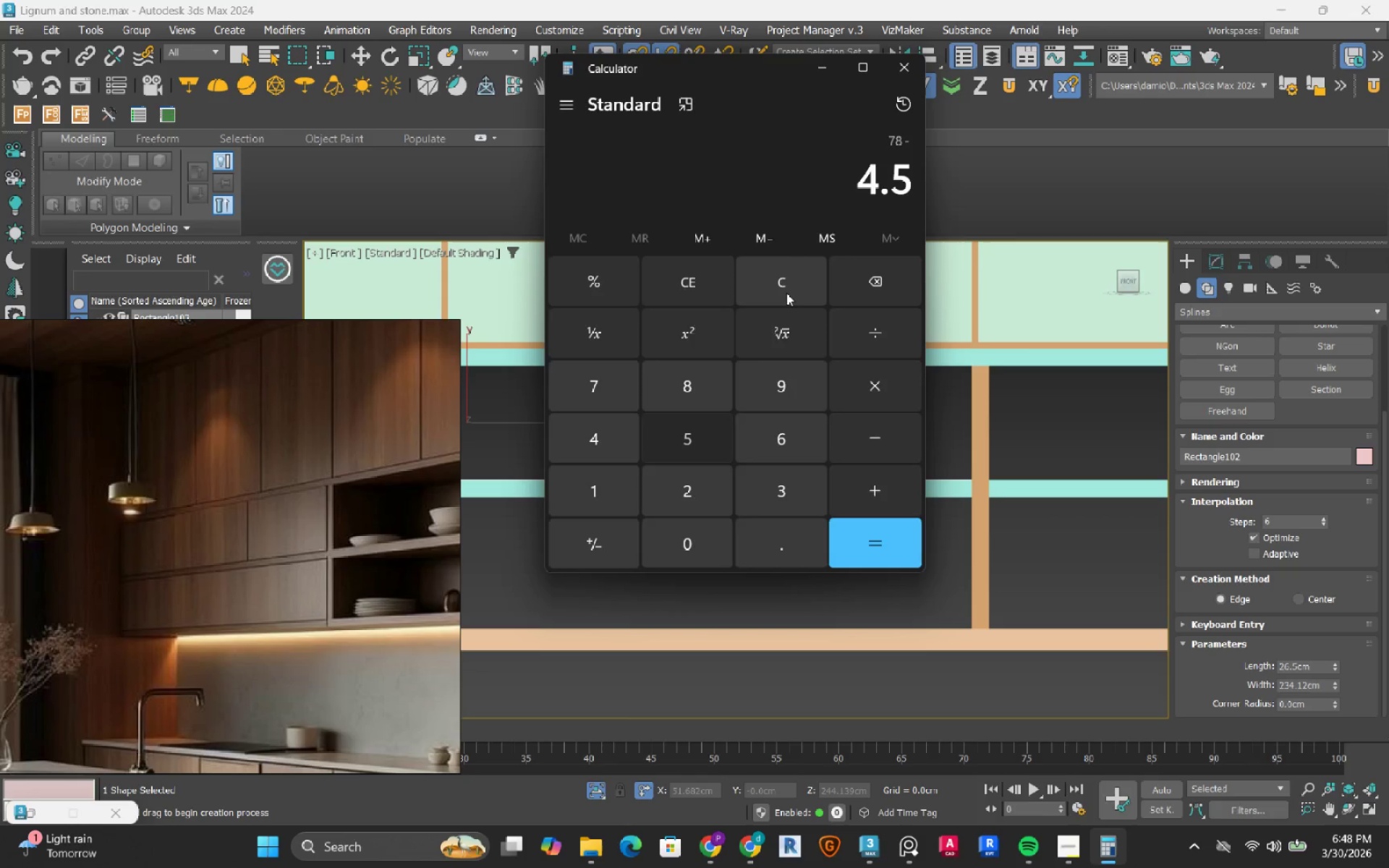 
key(Numpad5)
 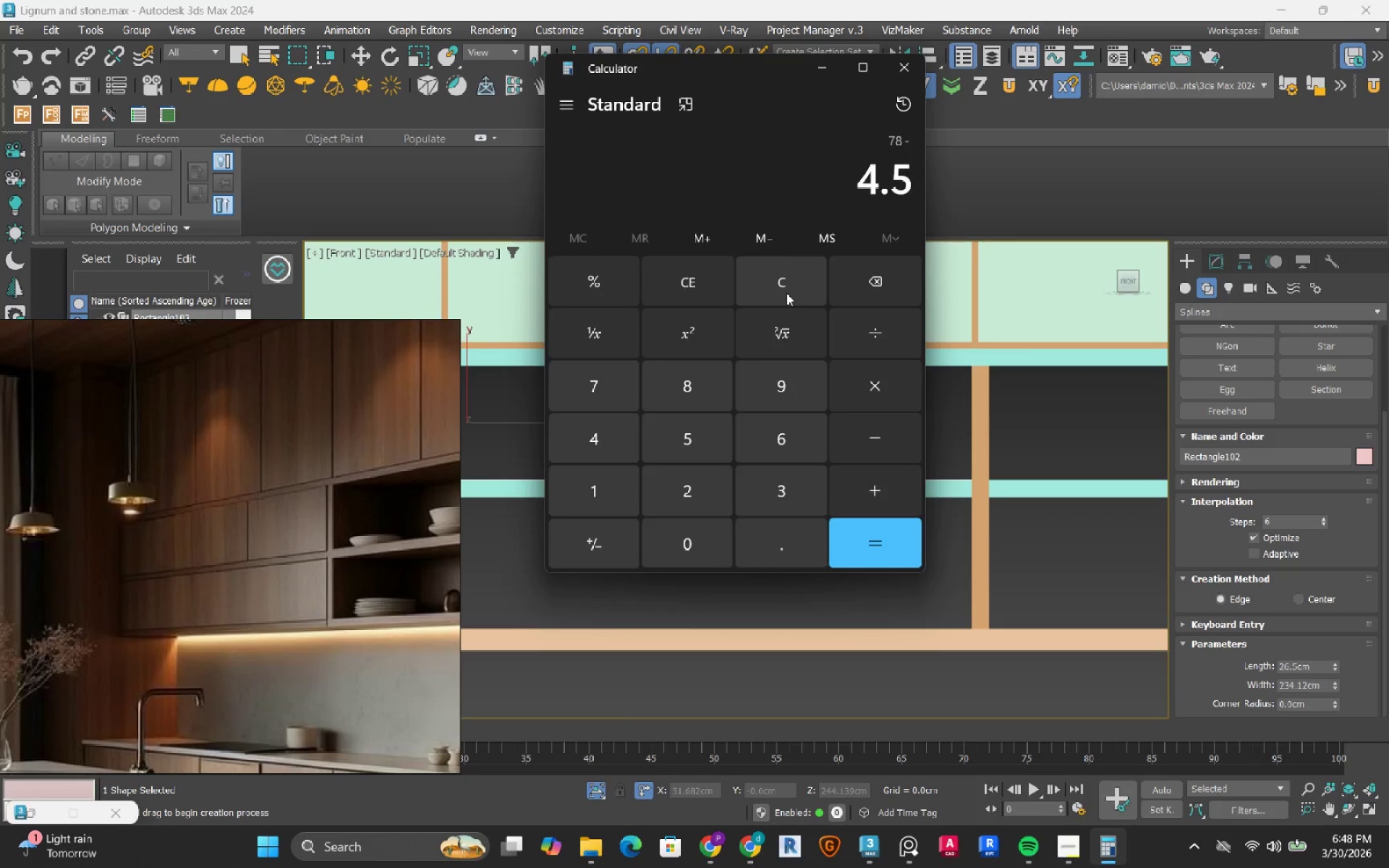 
wait(6.75)
 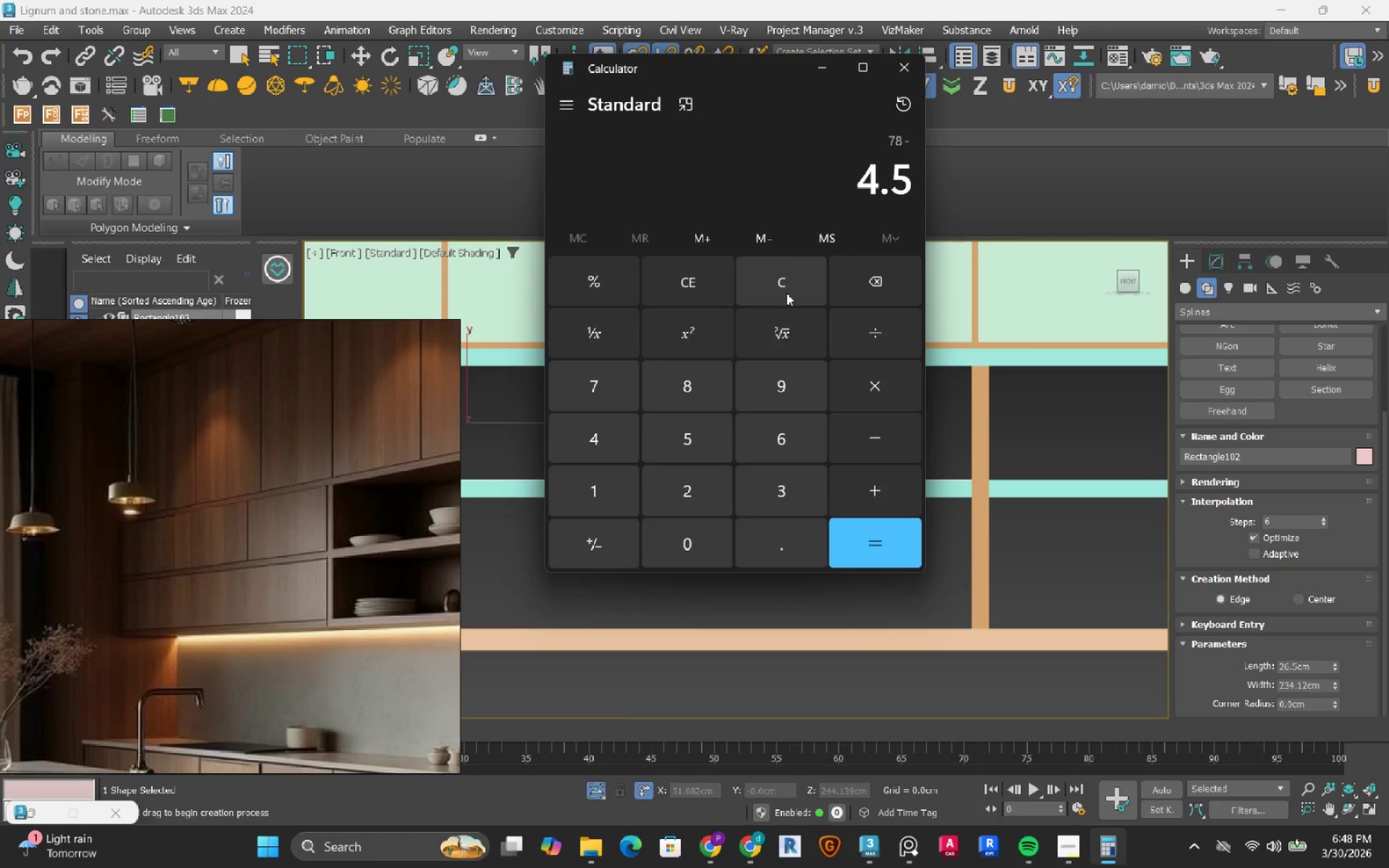 
left_click([870, 546])
 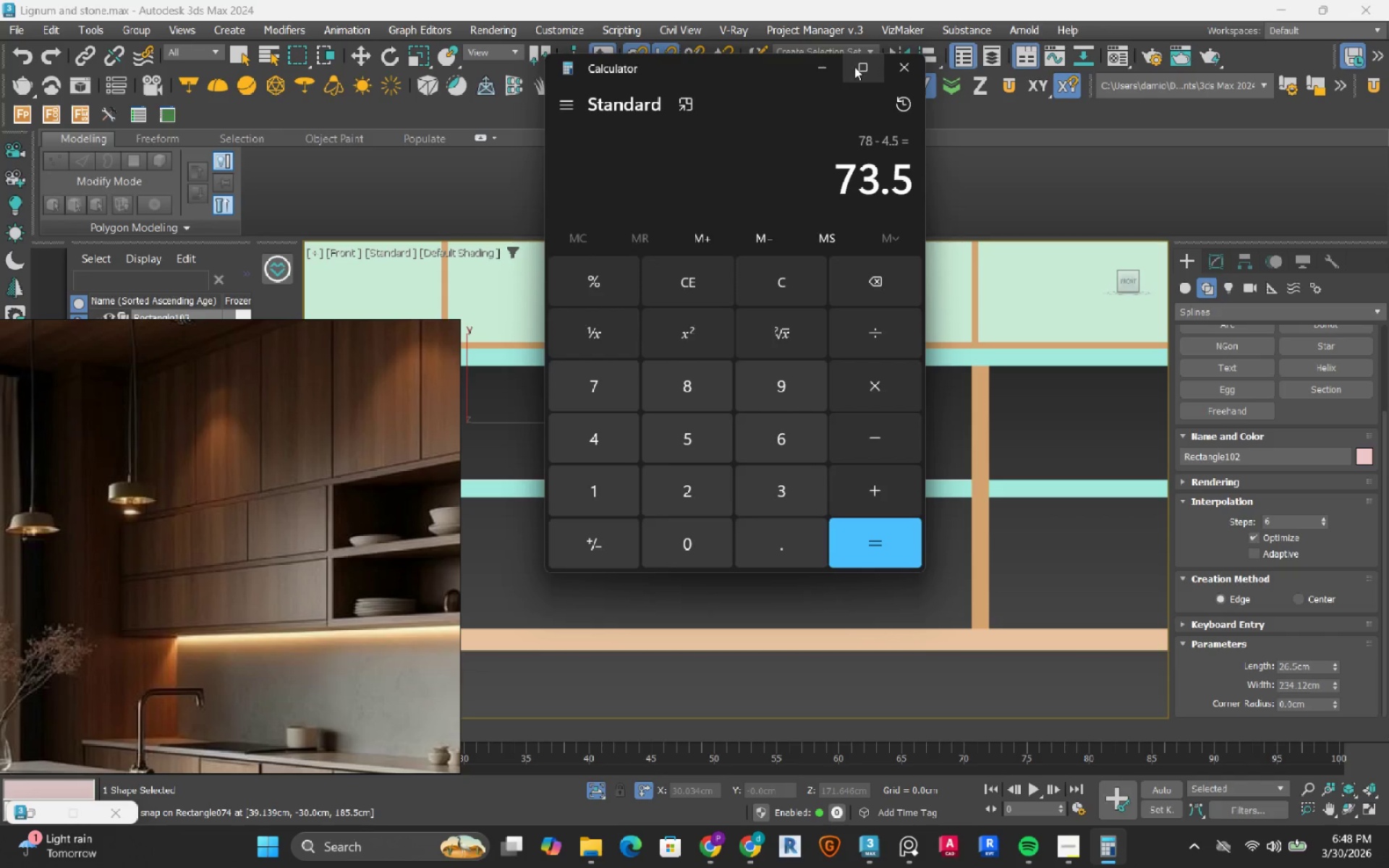 
left_click([818, 73])
 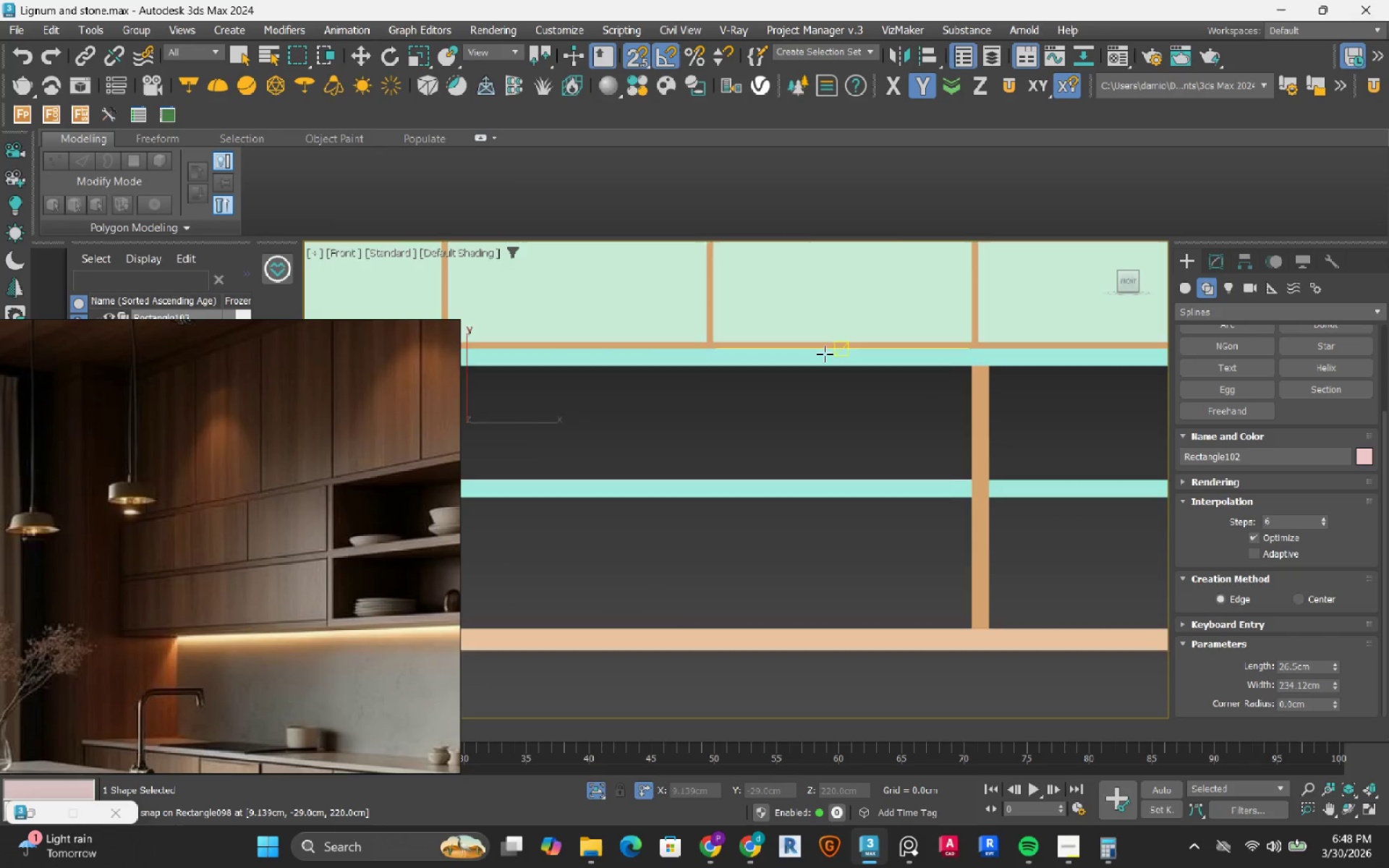 
scroll: coordinate [825, 354], scroll_direction: down, amount: 2.0
 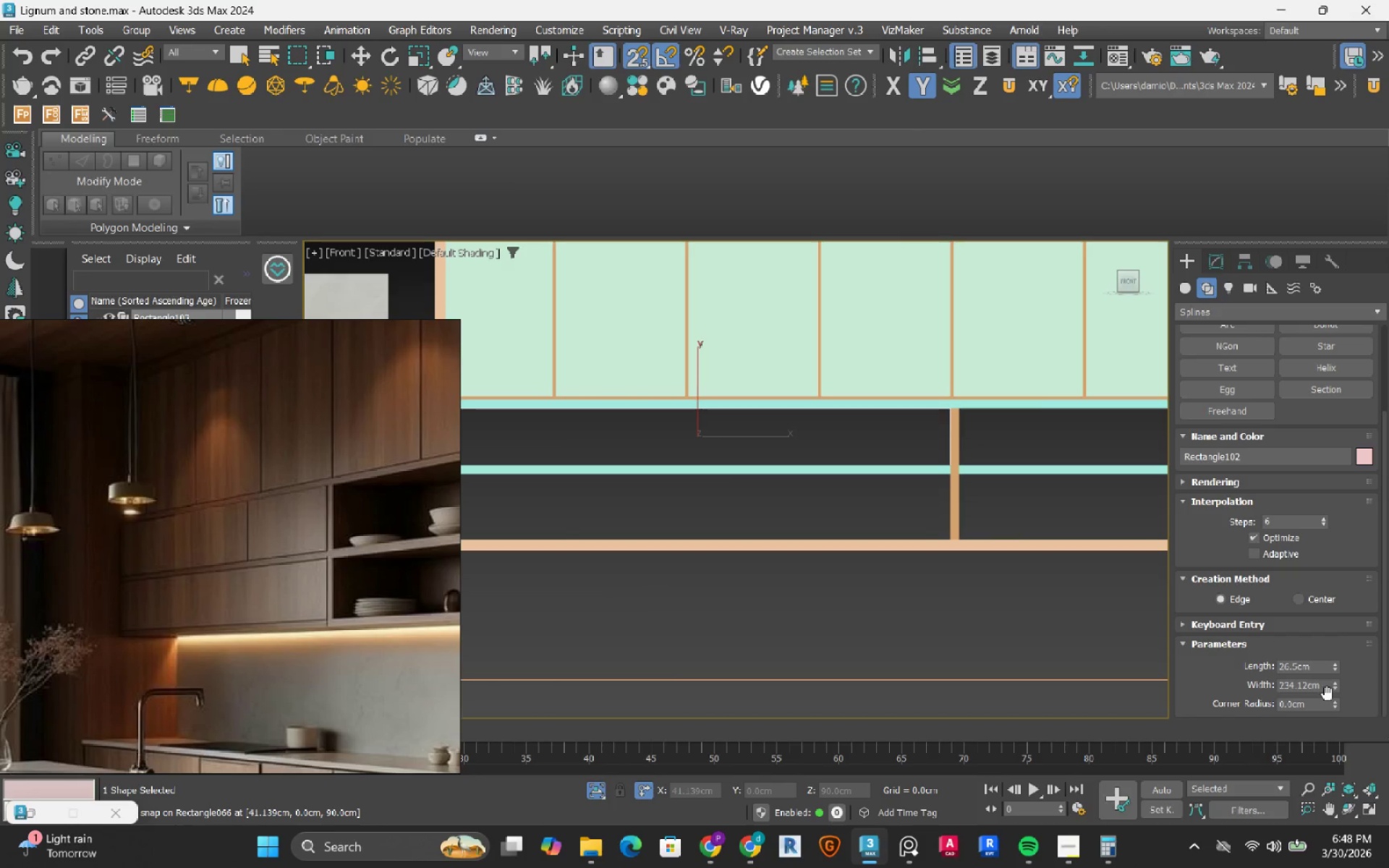 
double_click([1328, 687])
 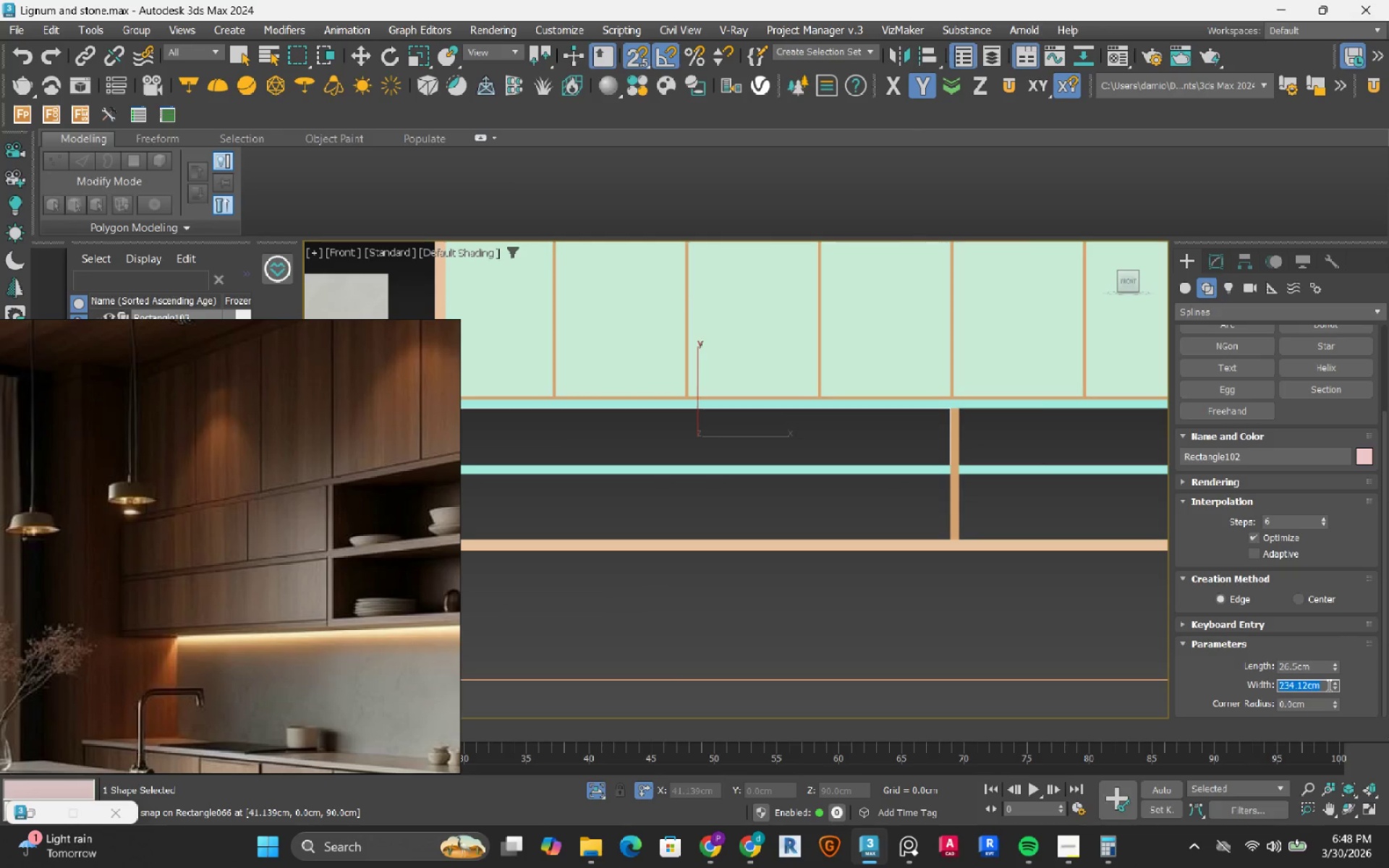 
key(Numpad7)
 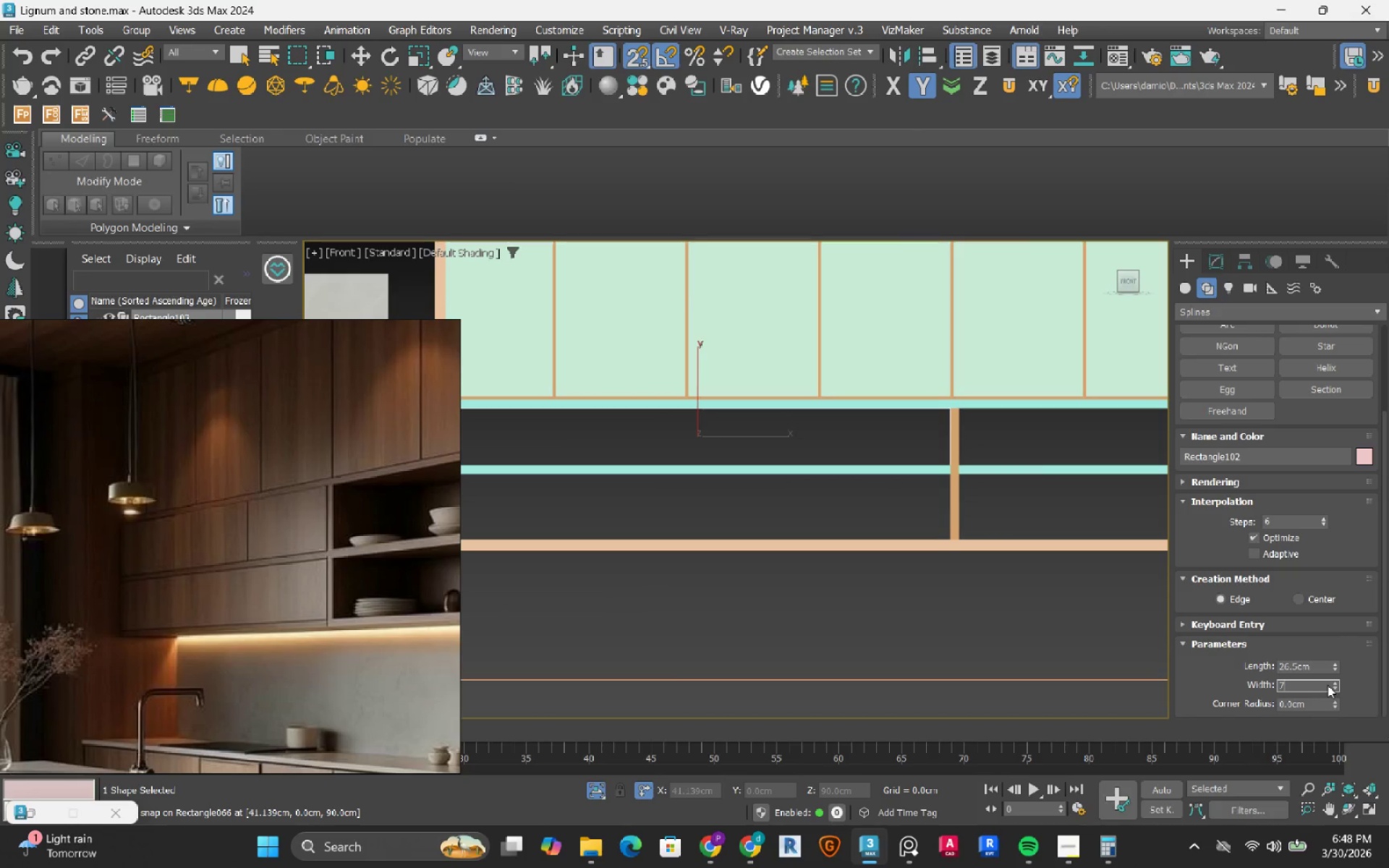 
key(Numpad3)
 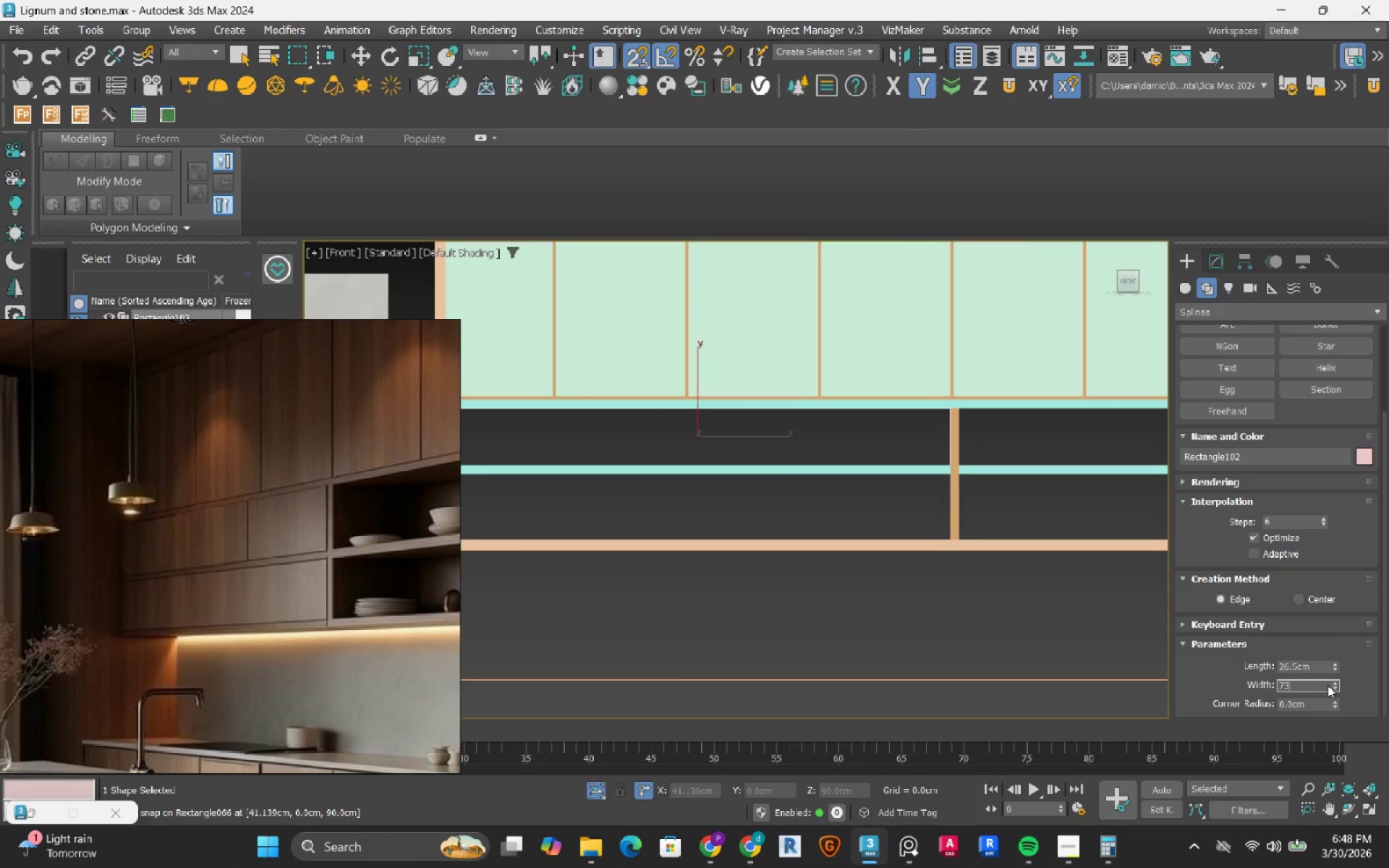 
key(NumpadDecimal)
 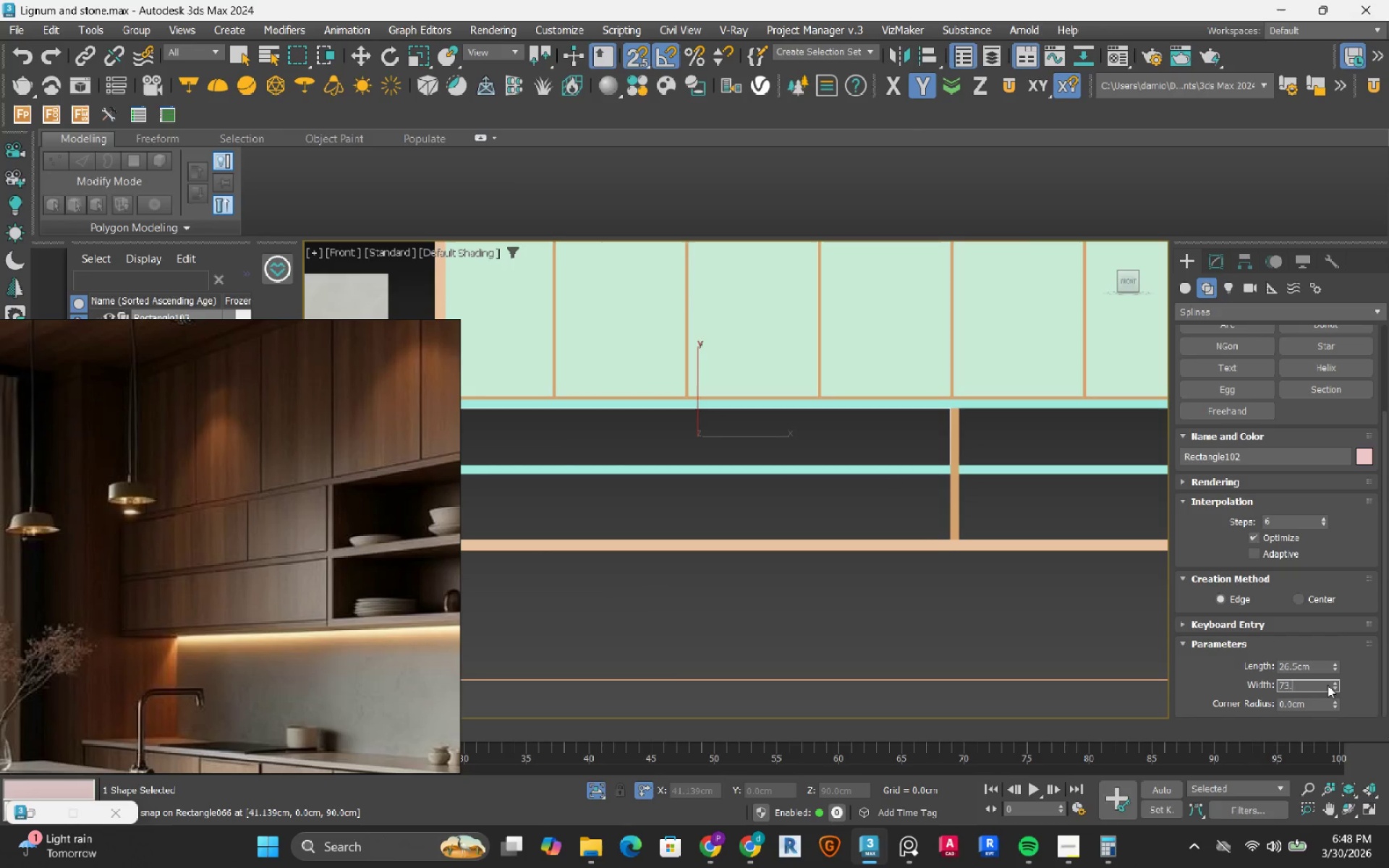 
key(Numpad5)
 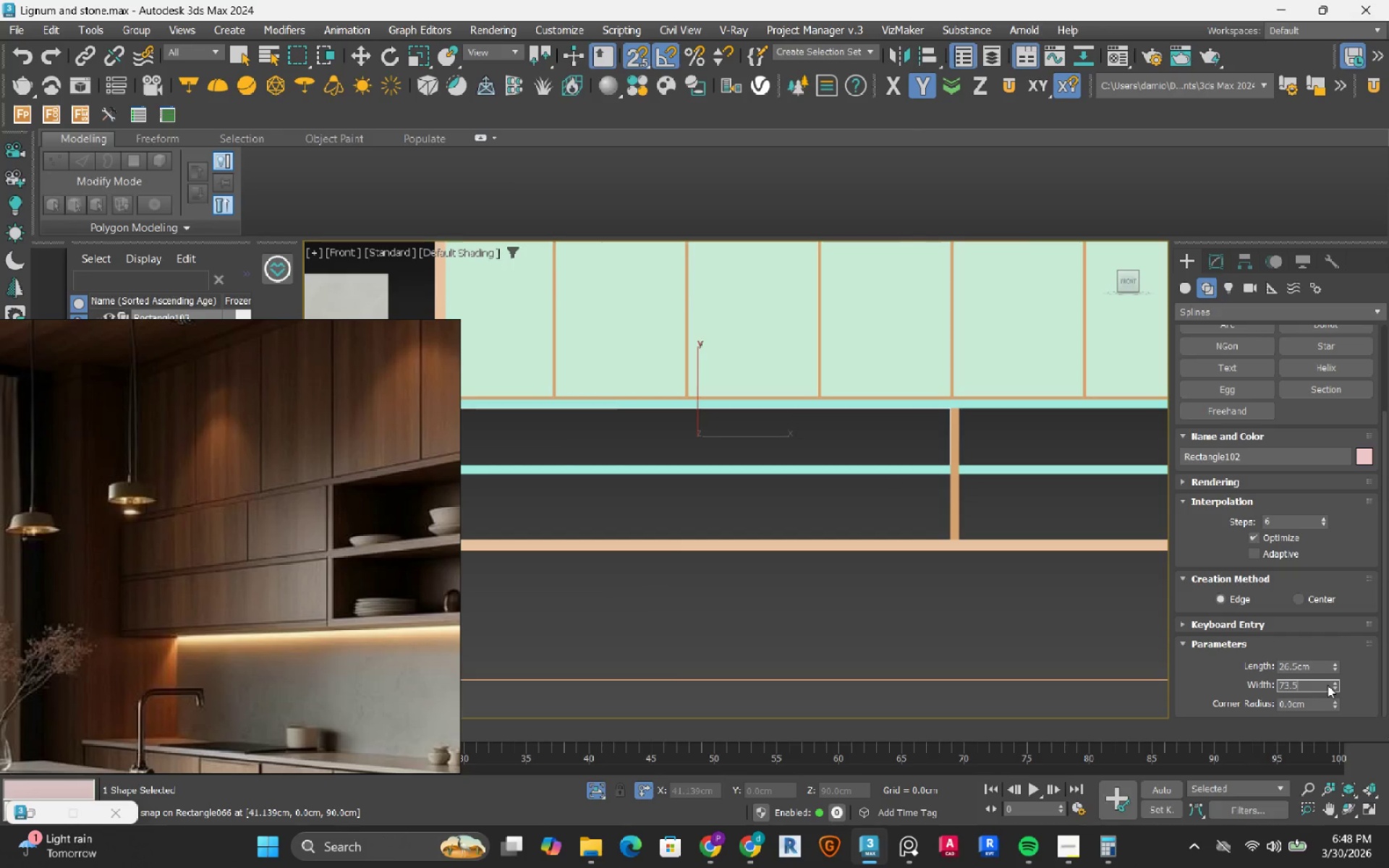 
key(NumpadEnter)
 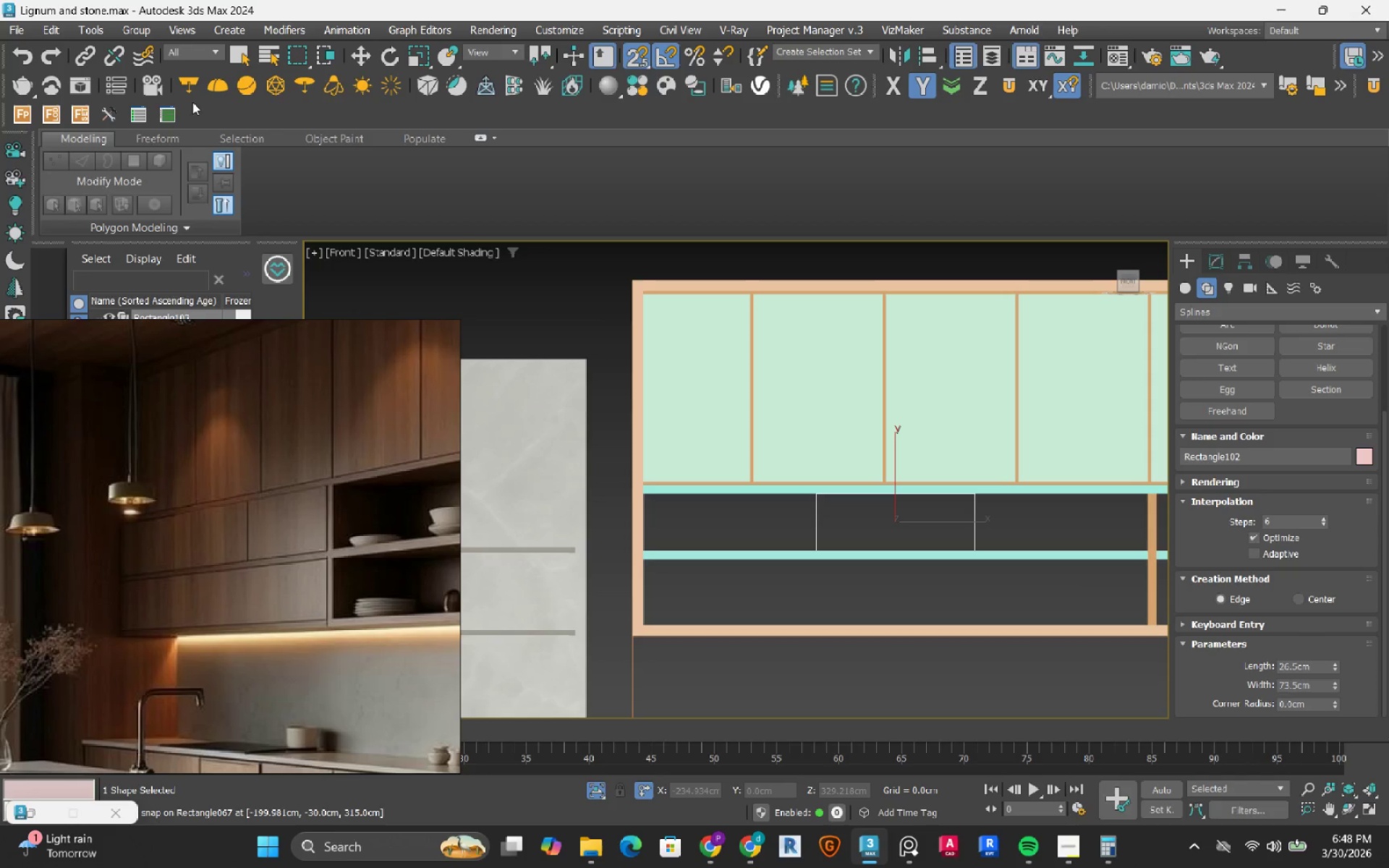 
left_click([352, 59])
 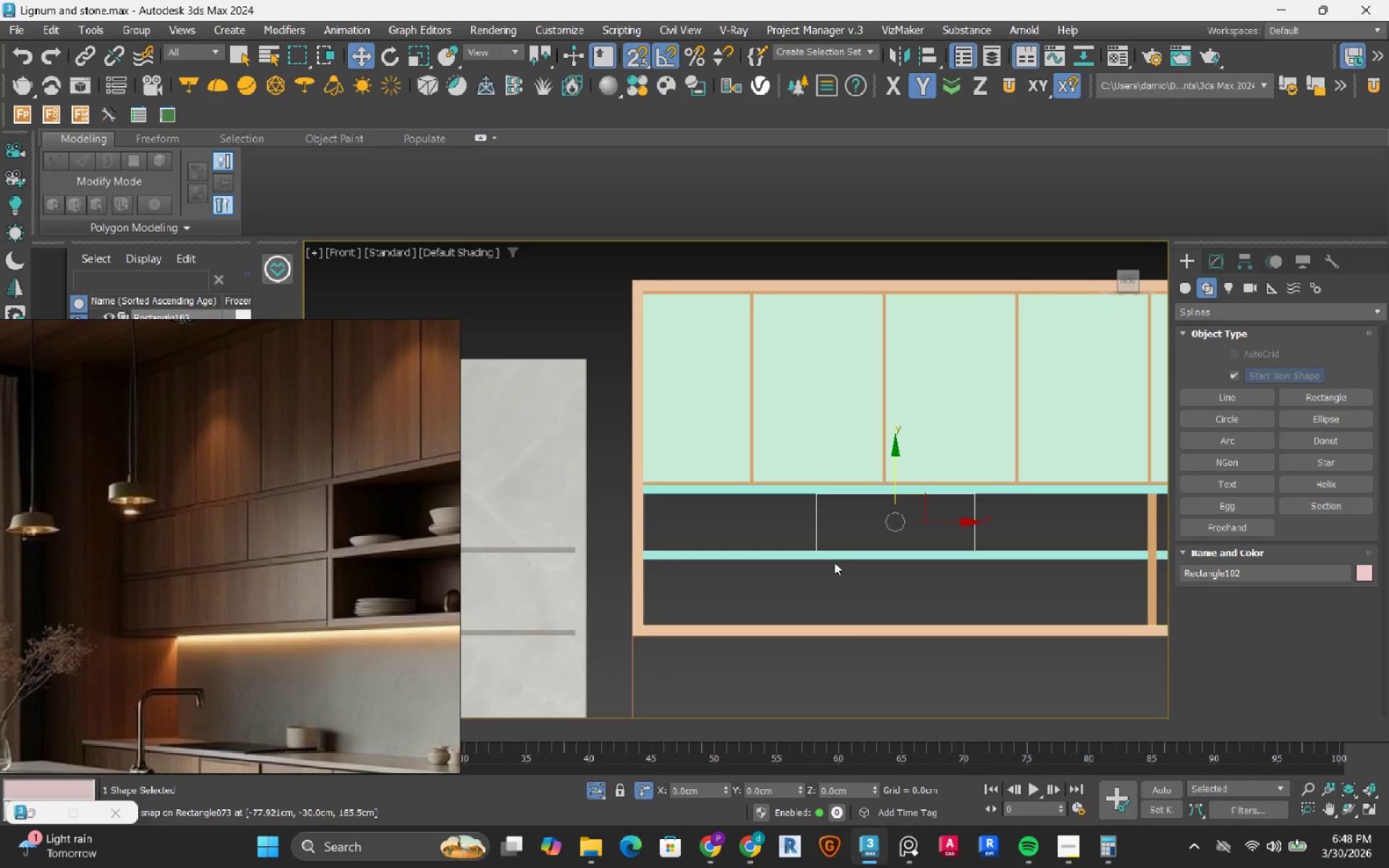 
scroll: coordinate [788, 516], scroll_direction: up, amount: 1.0
 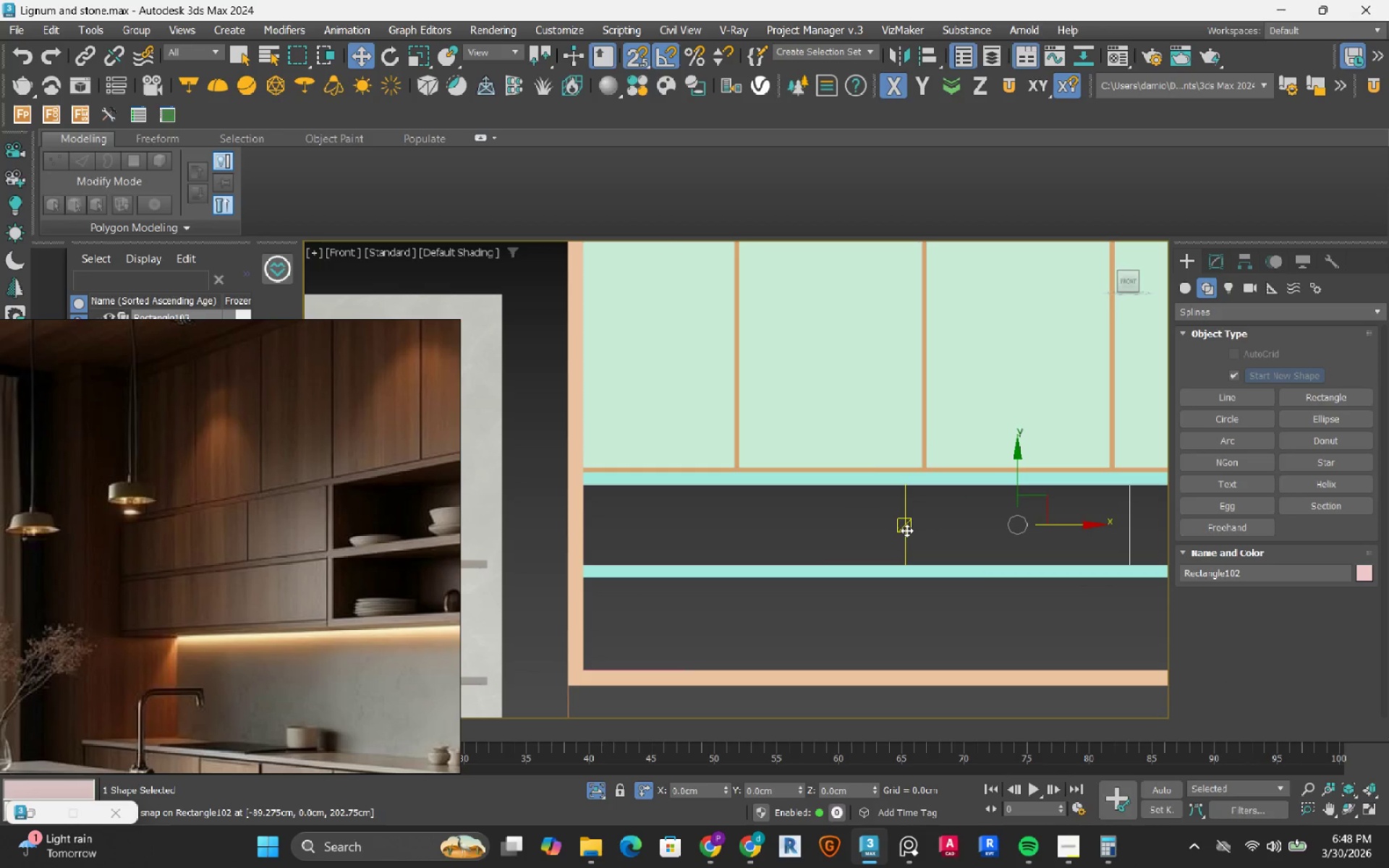 
left_click_drag(start_coordinate=[904, 530], to_coordinate=[598, 525])
 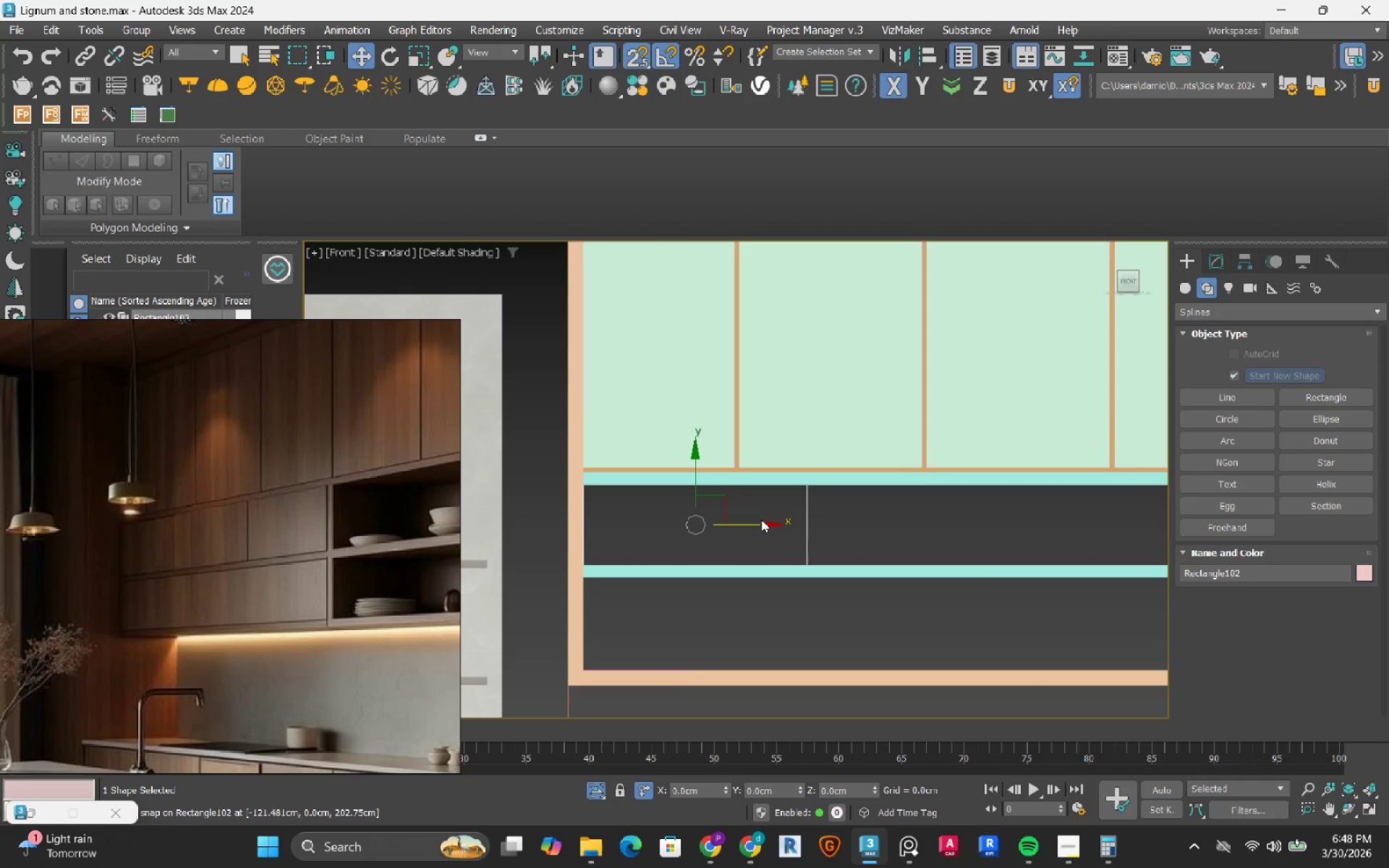 
hold_key(key=ShiftLeft, duration=0.61)
left_click_drag(start_coordinate=[757, 527], to_coordinate=[863, 533])
 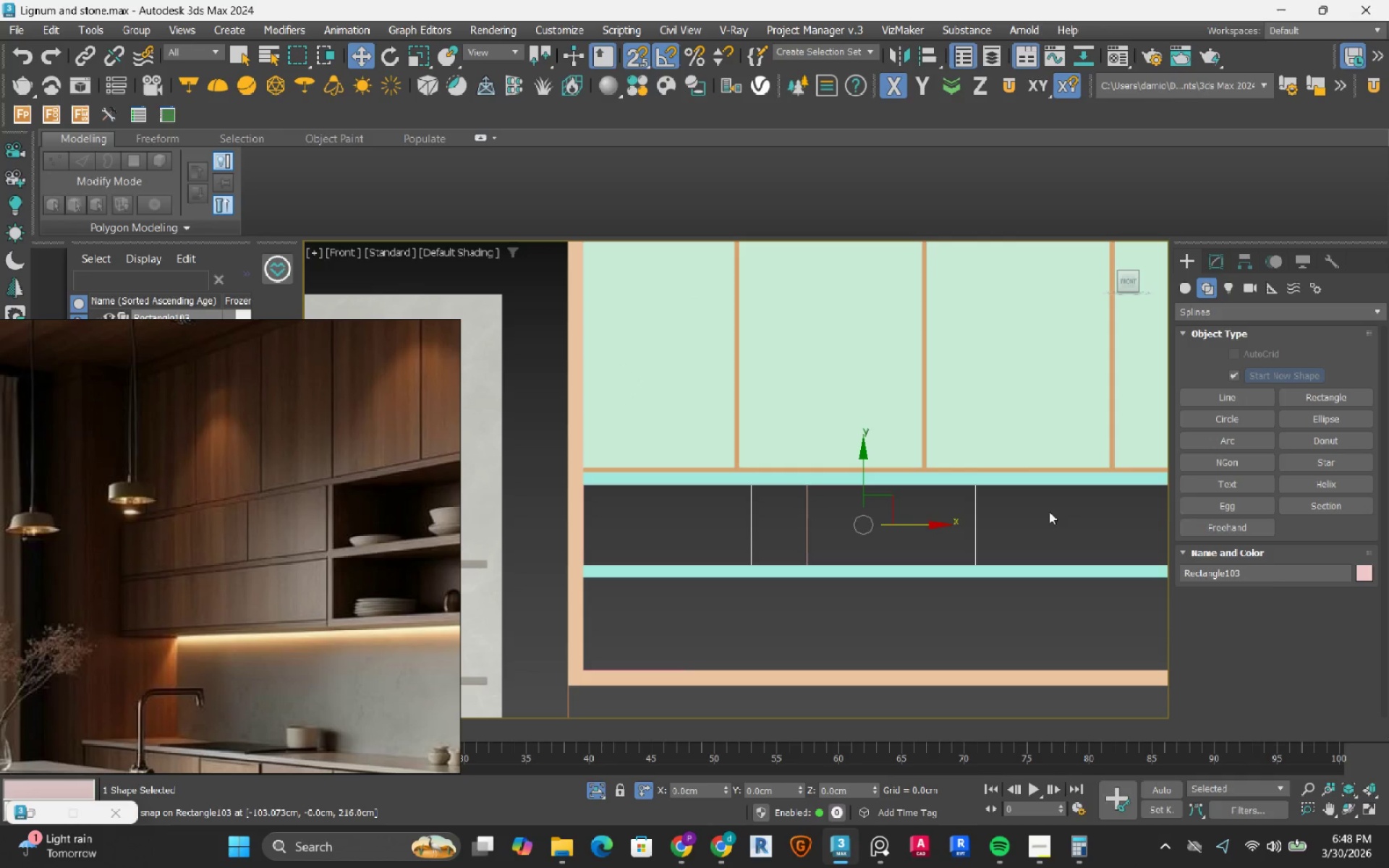 
left_click([1218, 261])
 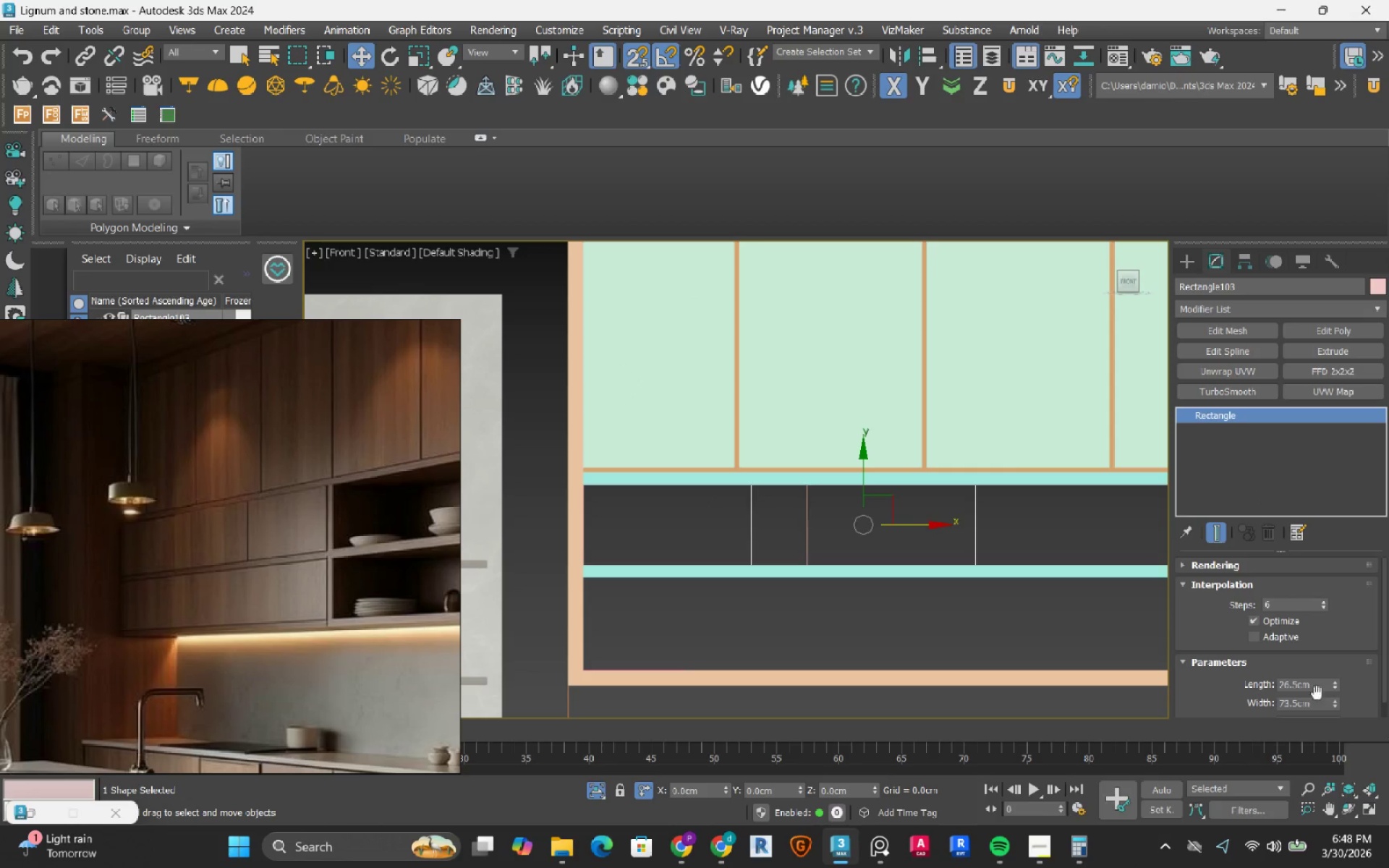 
double_click([1313, 707])
 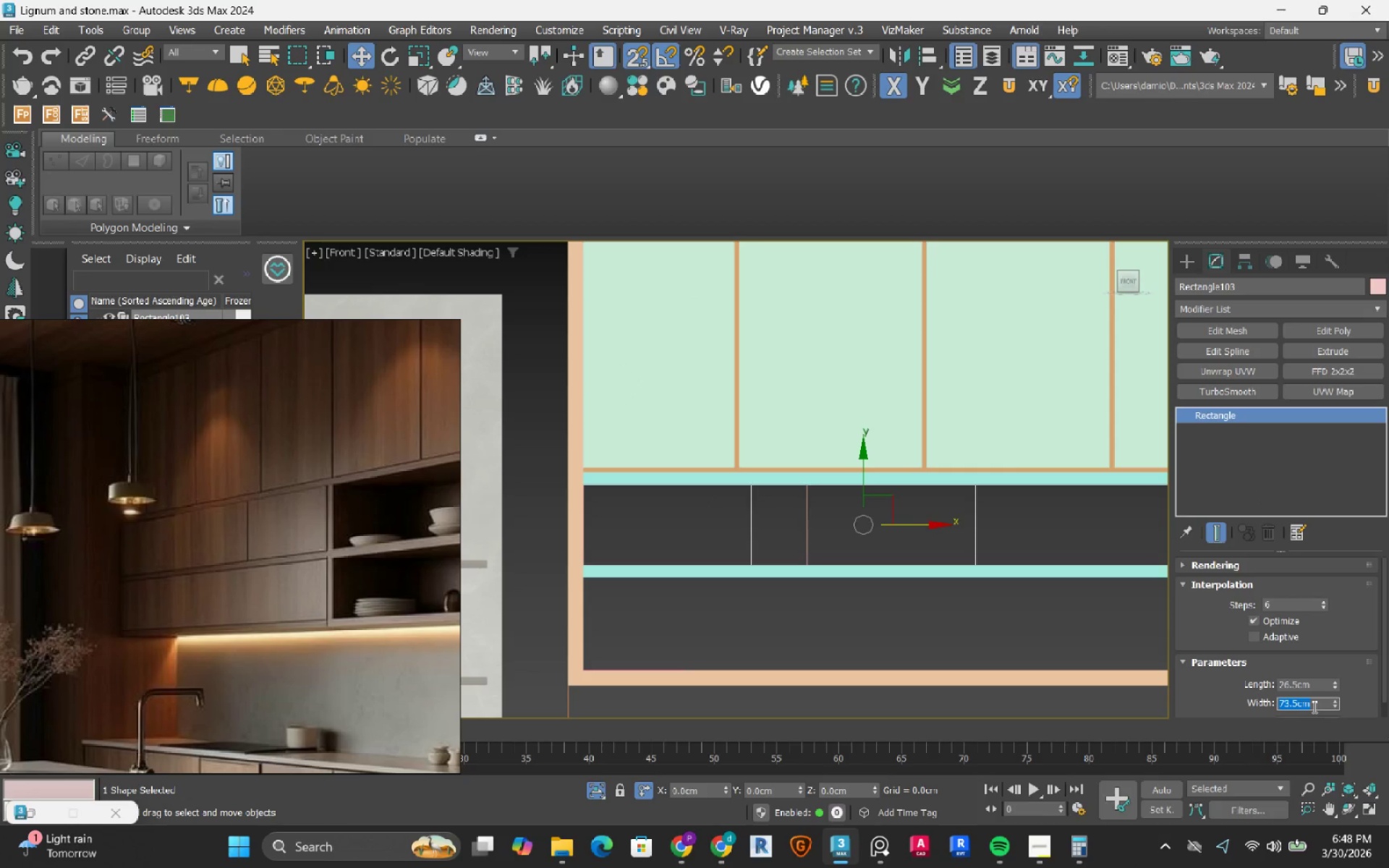 
key(Numpad1)
 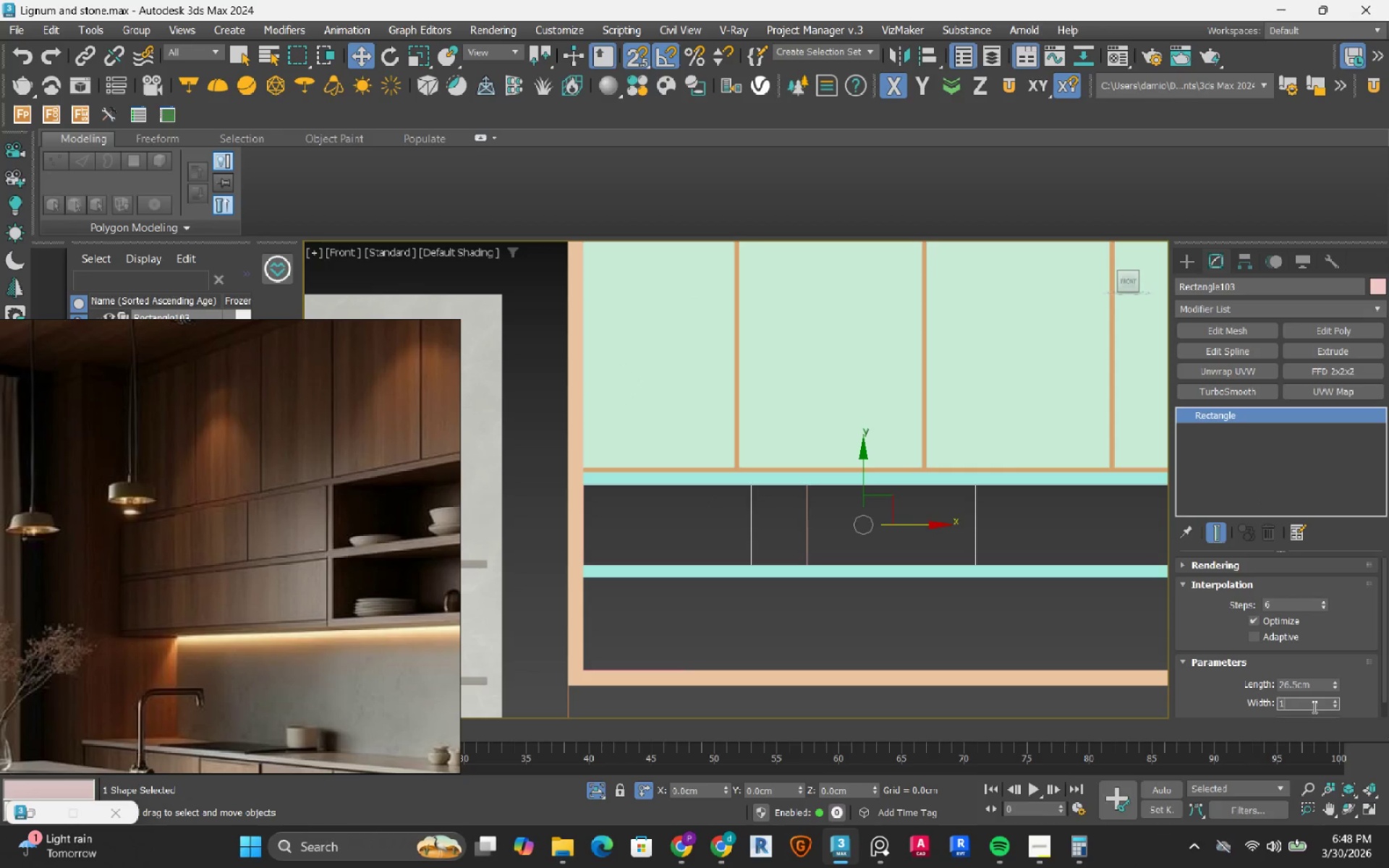 
key(NumpadDecimal)
 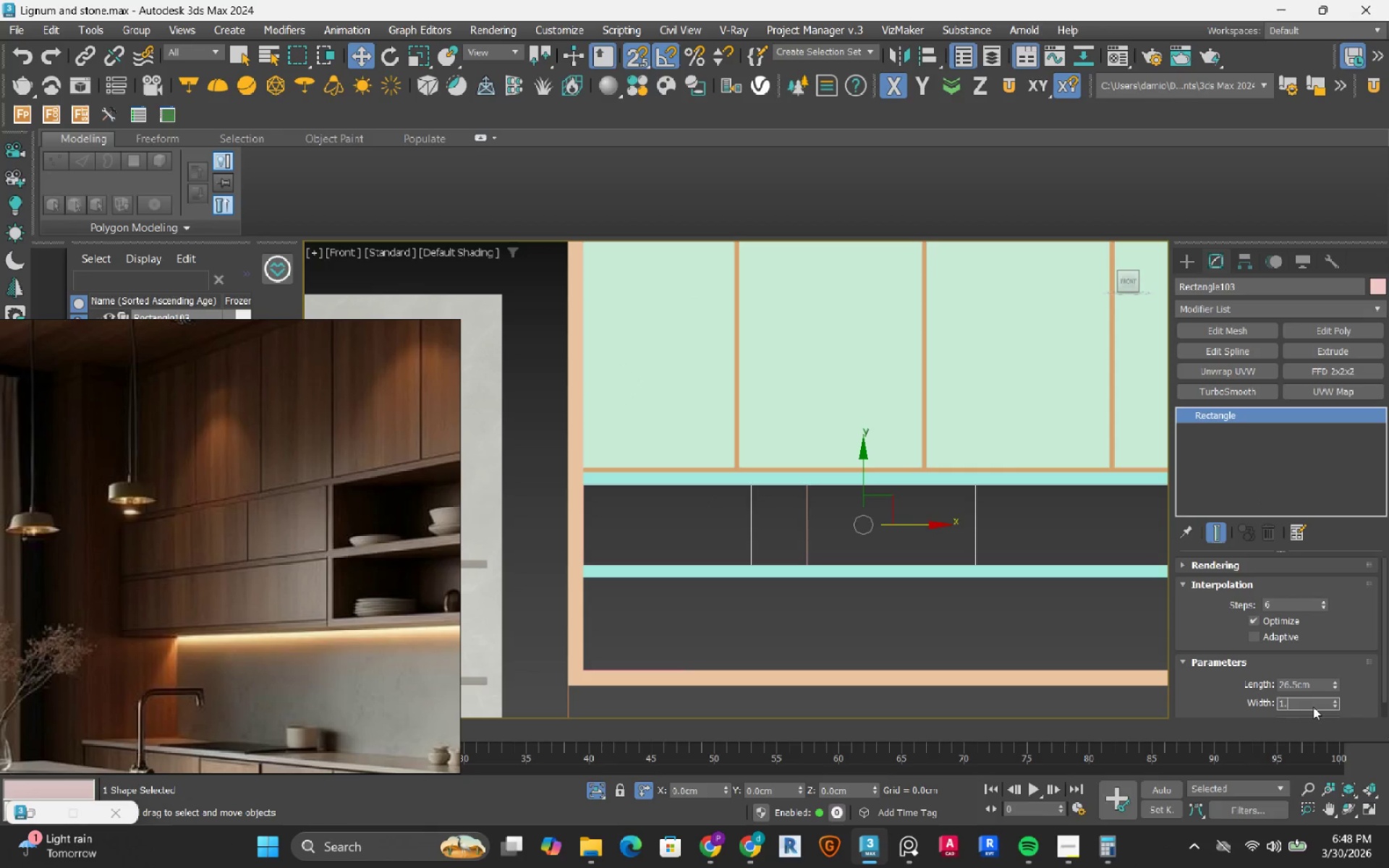 
key(Numpad5)
 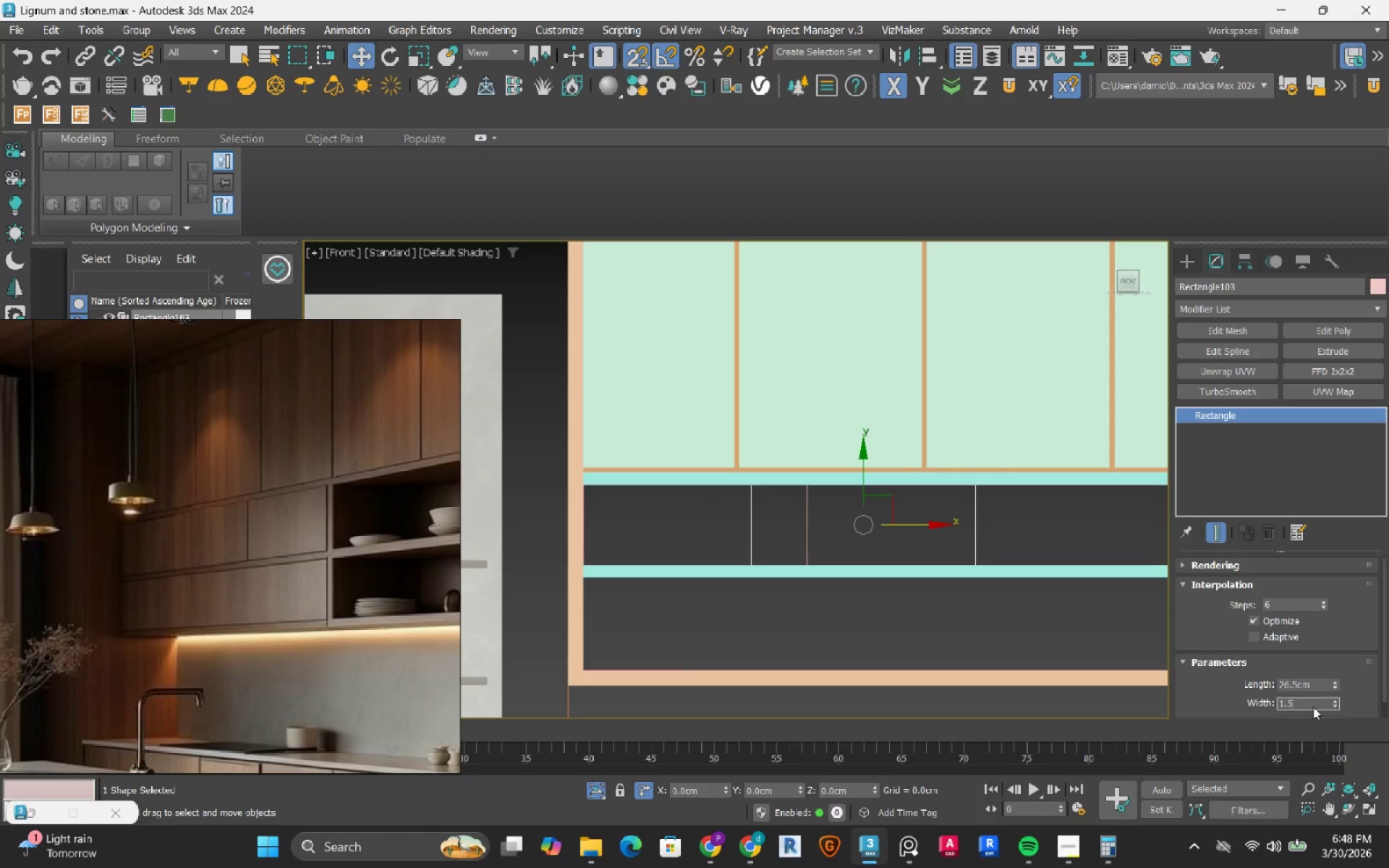 
key(NumpadEnter)
 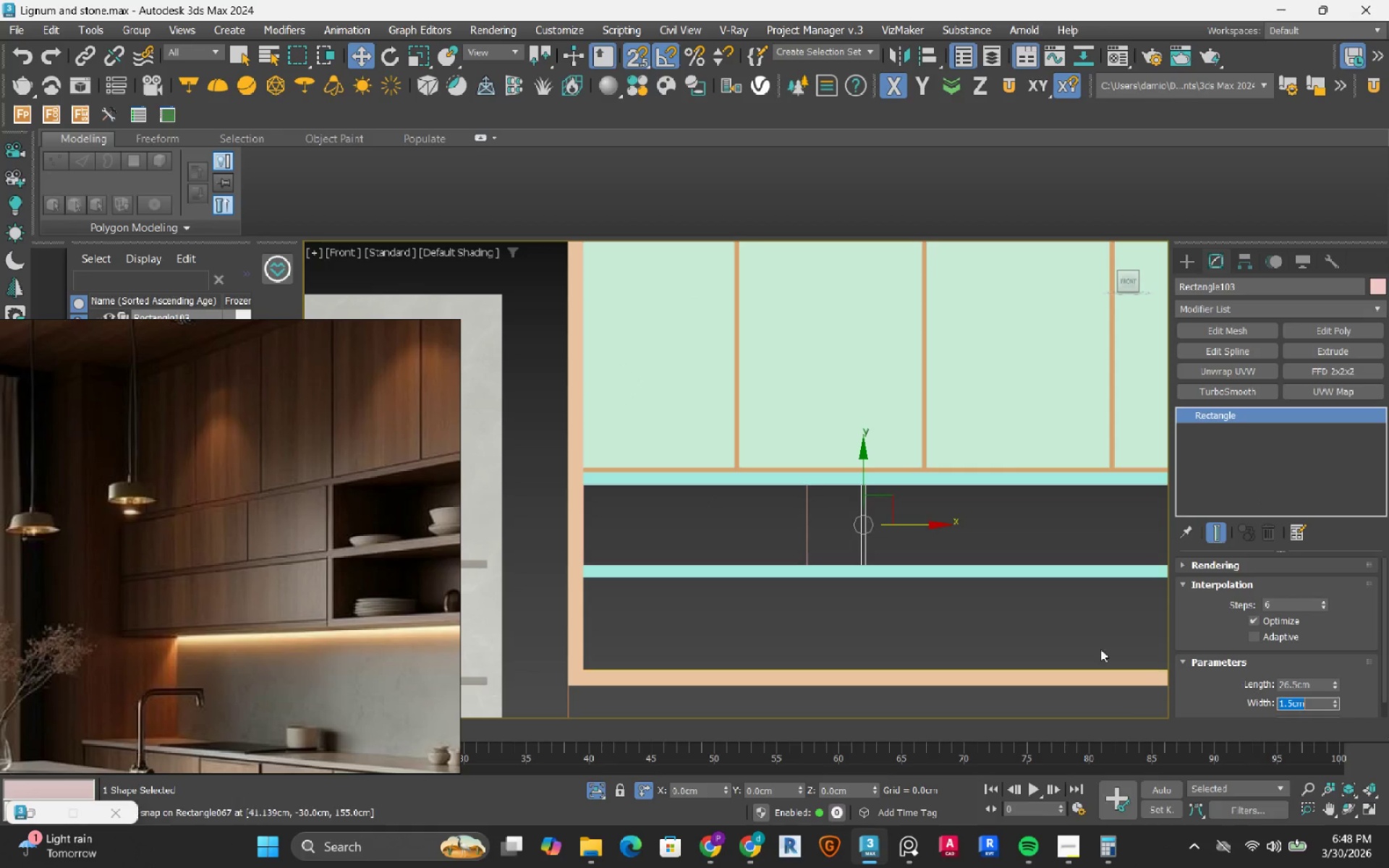 
scroll: coordinate [911, 561], scroll_direction: up, amount: 4.0
 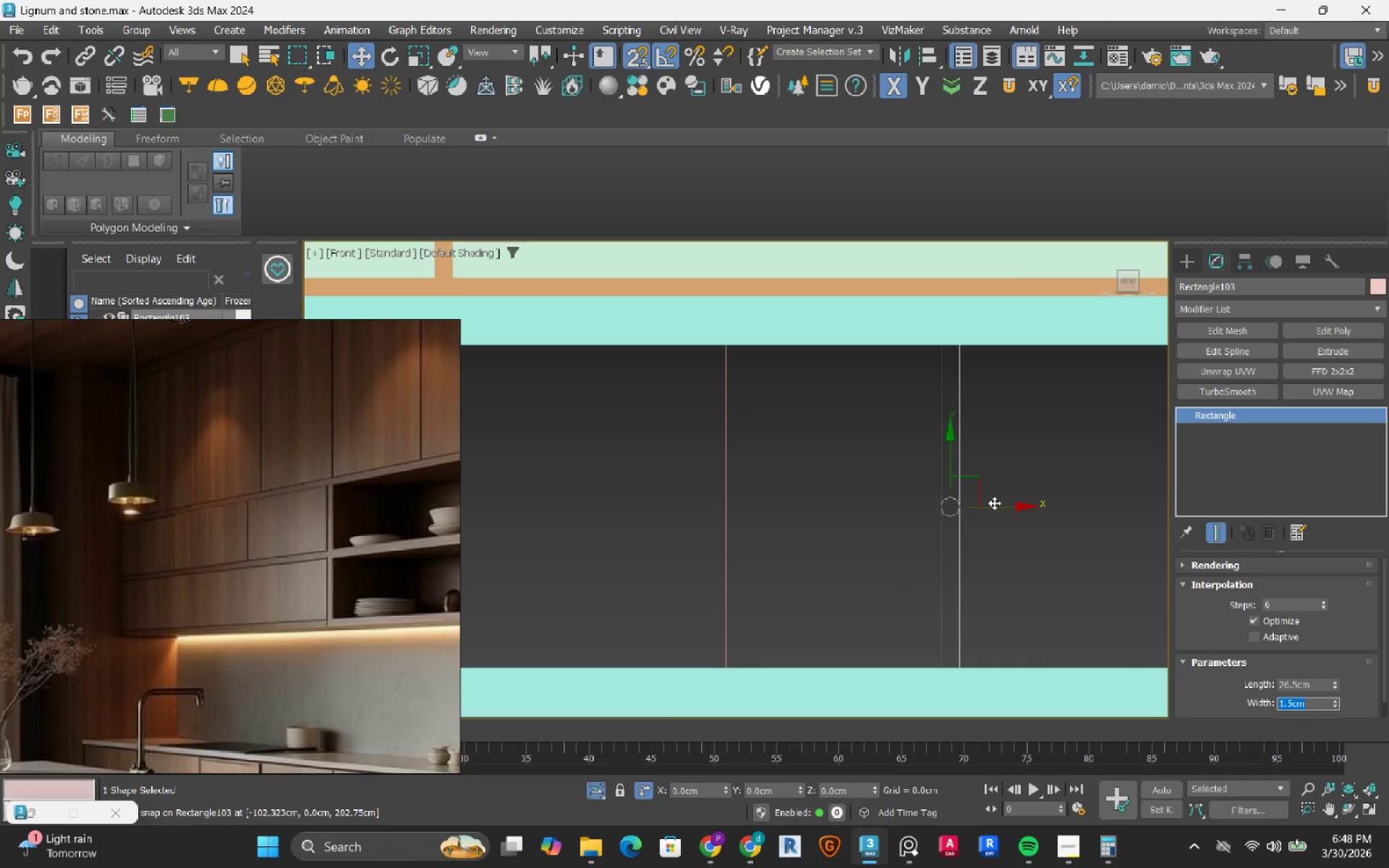 
left_click_drag(start_coordinate=[994, 503], to_coordinate=[874, 556])
 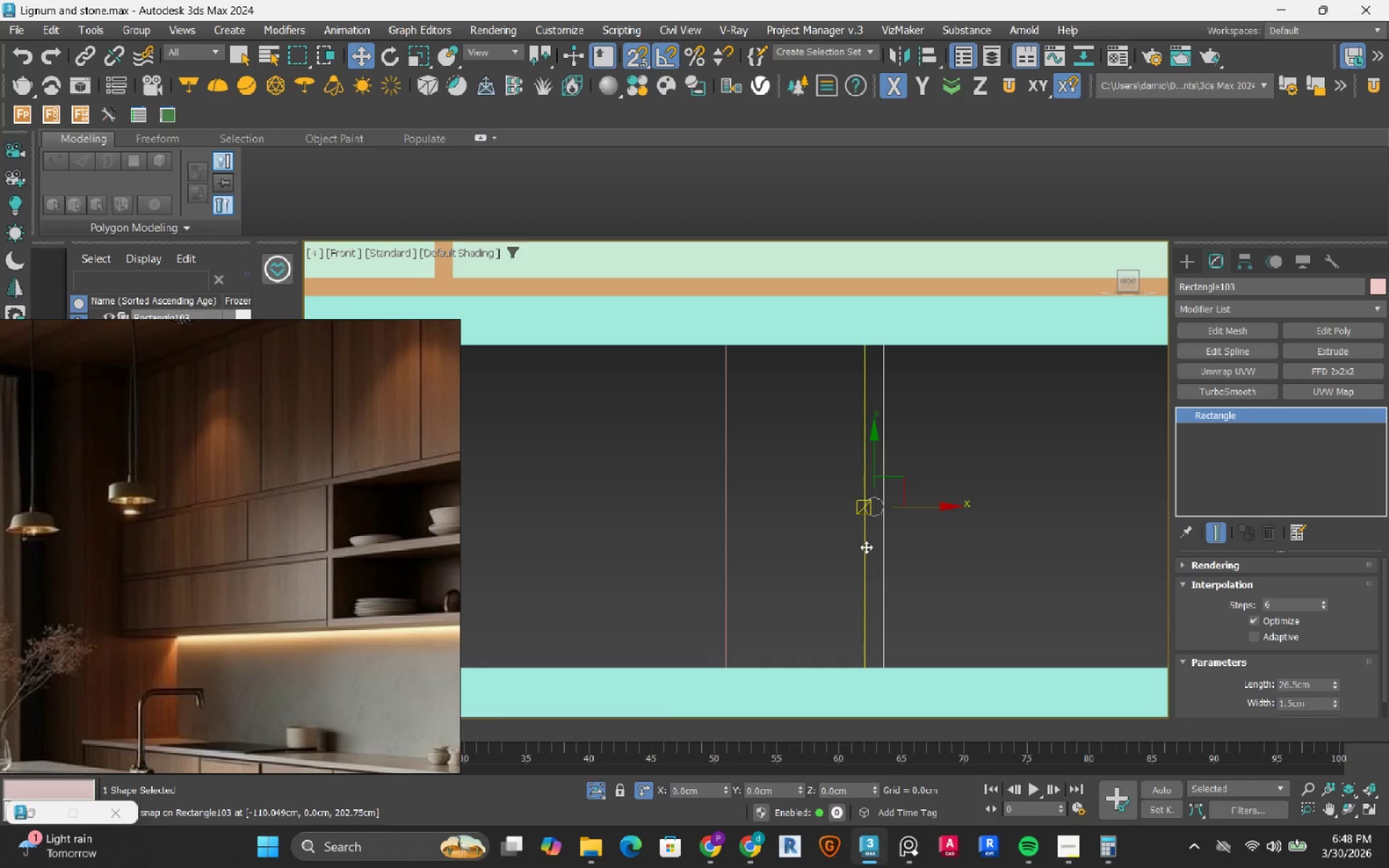 
left_click_drag(start_coordinate=[866, 547], to_coordinate=[738, 540])
 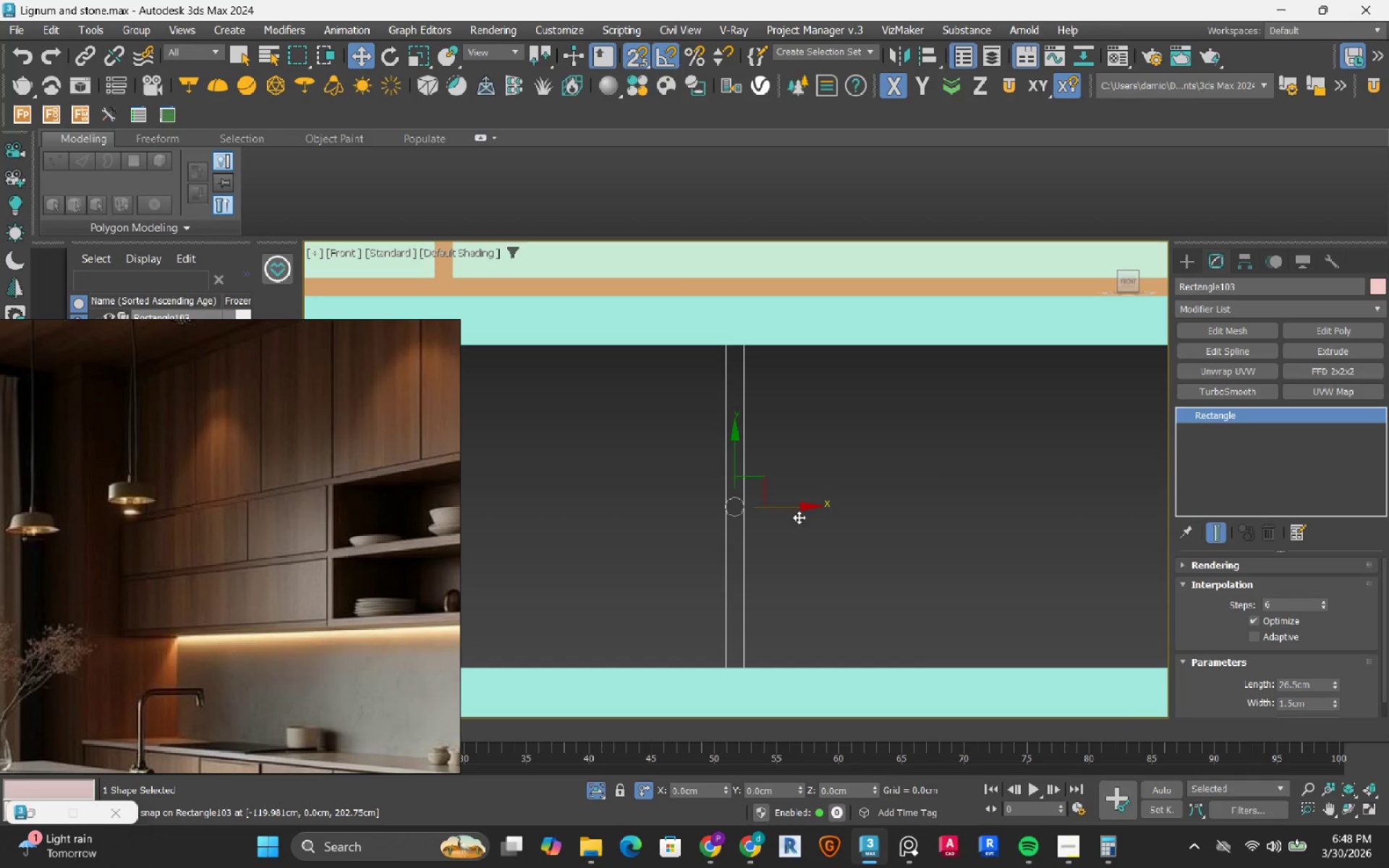 
left_click([831, 558])
 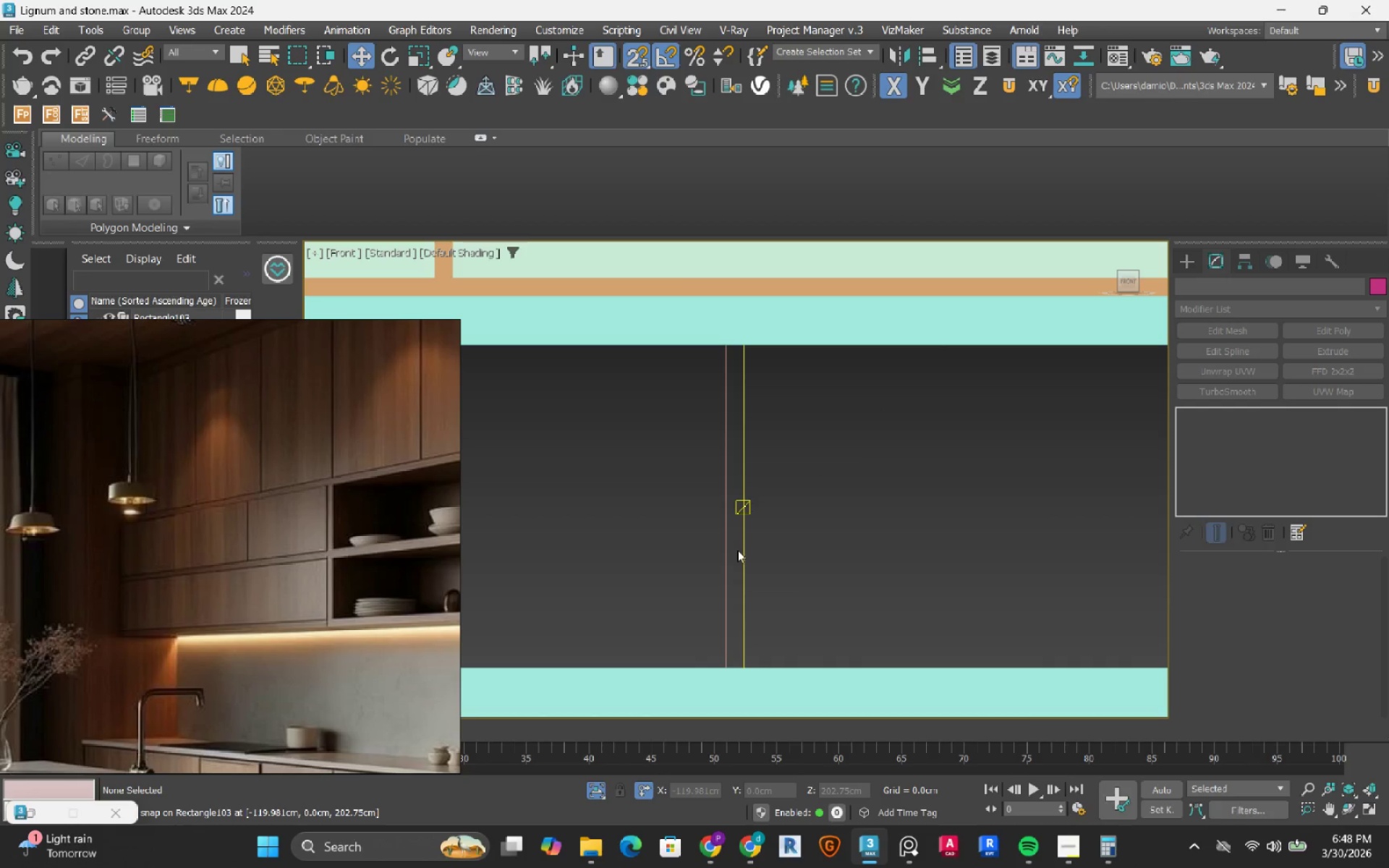 
left_click([743, 545])
 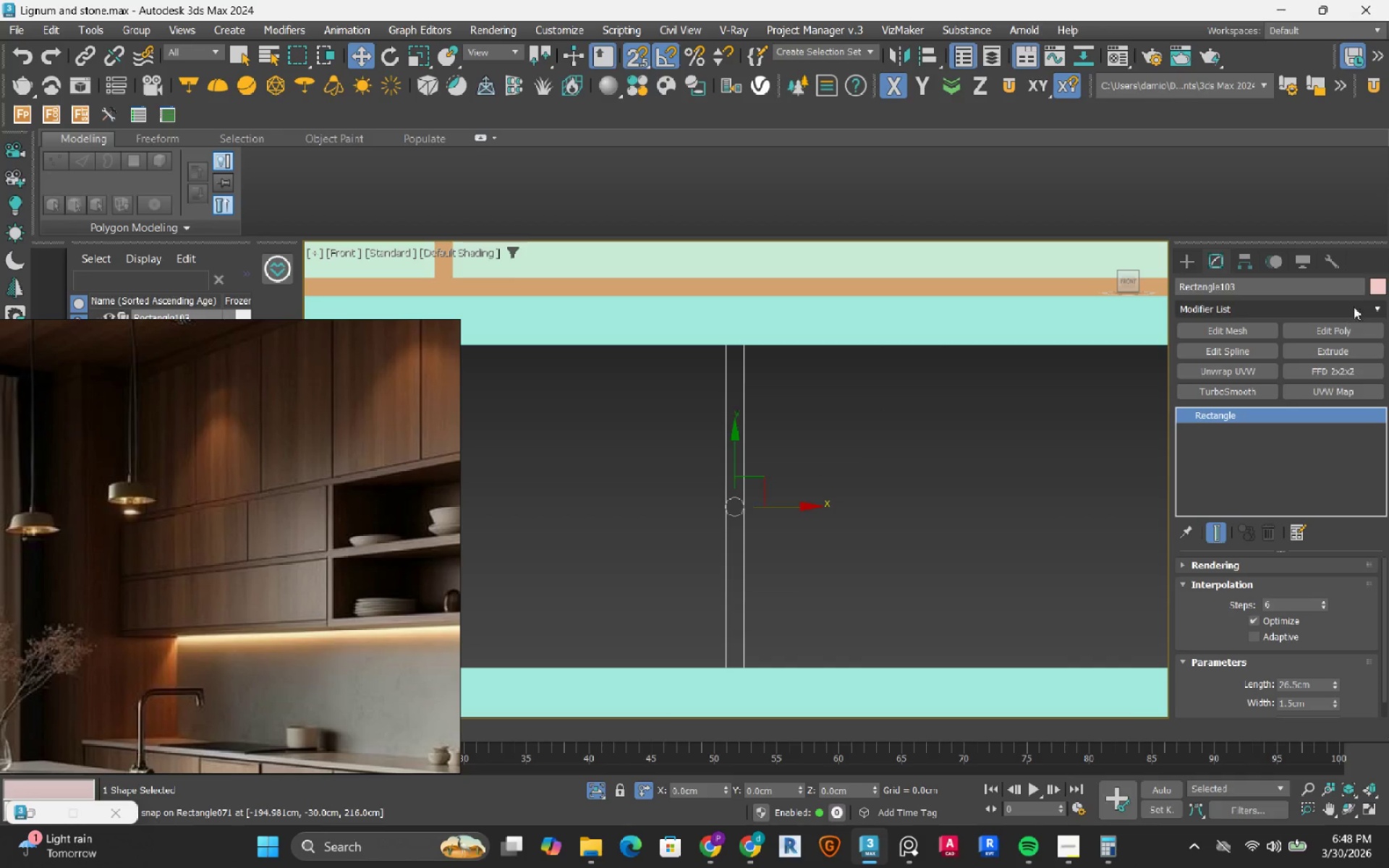 
left_click([1375, 287])
 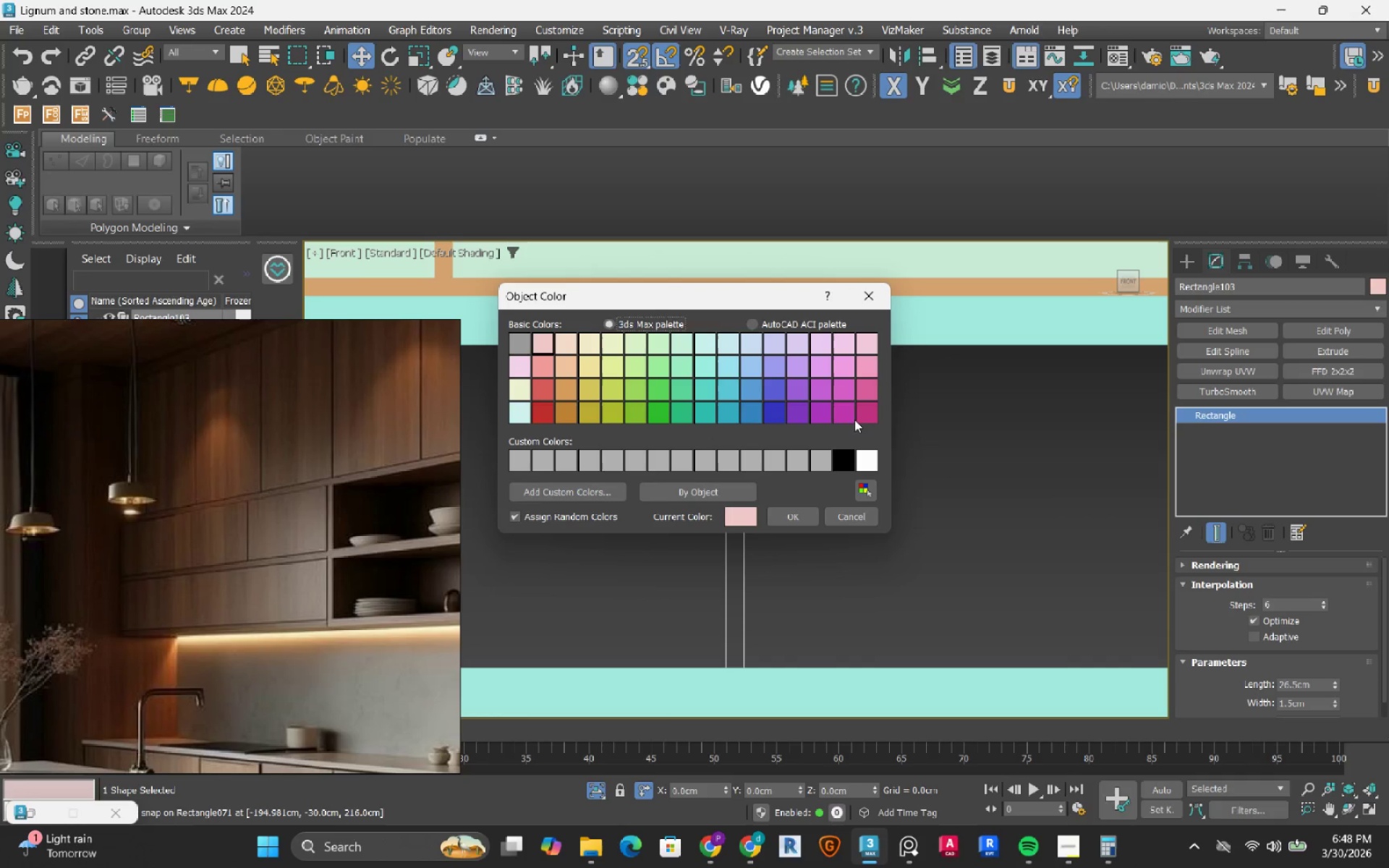 
left_click([856, 414])
 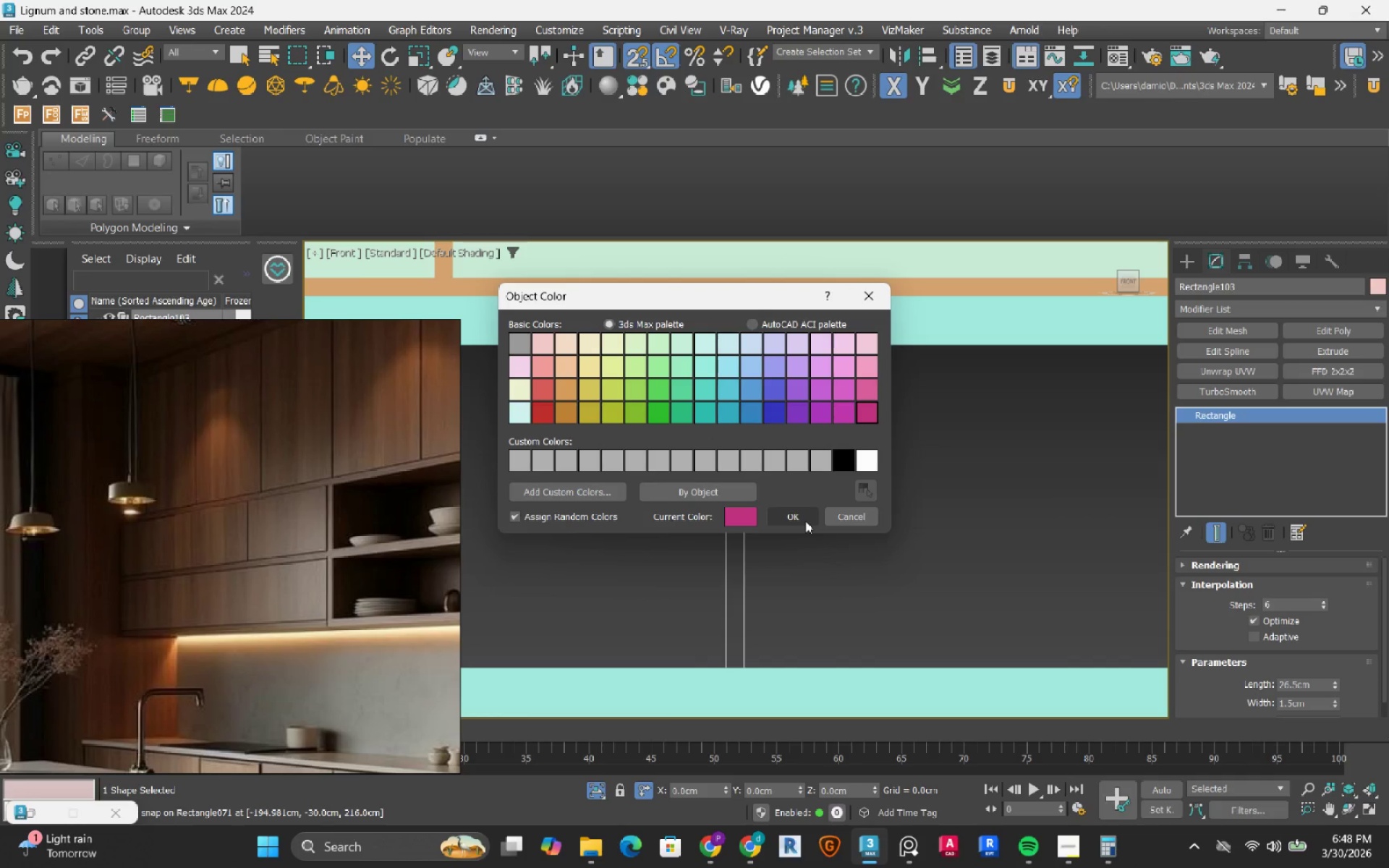 
left_click([805, 521])
 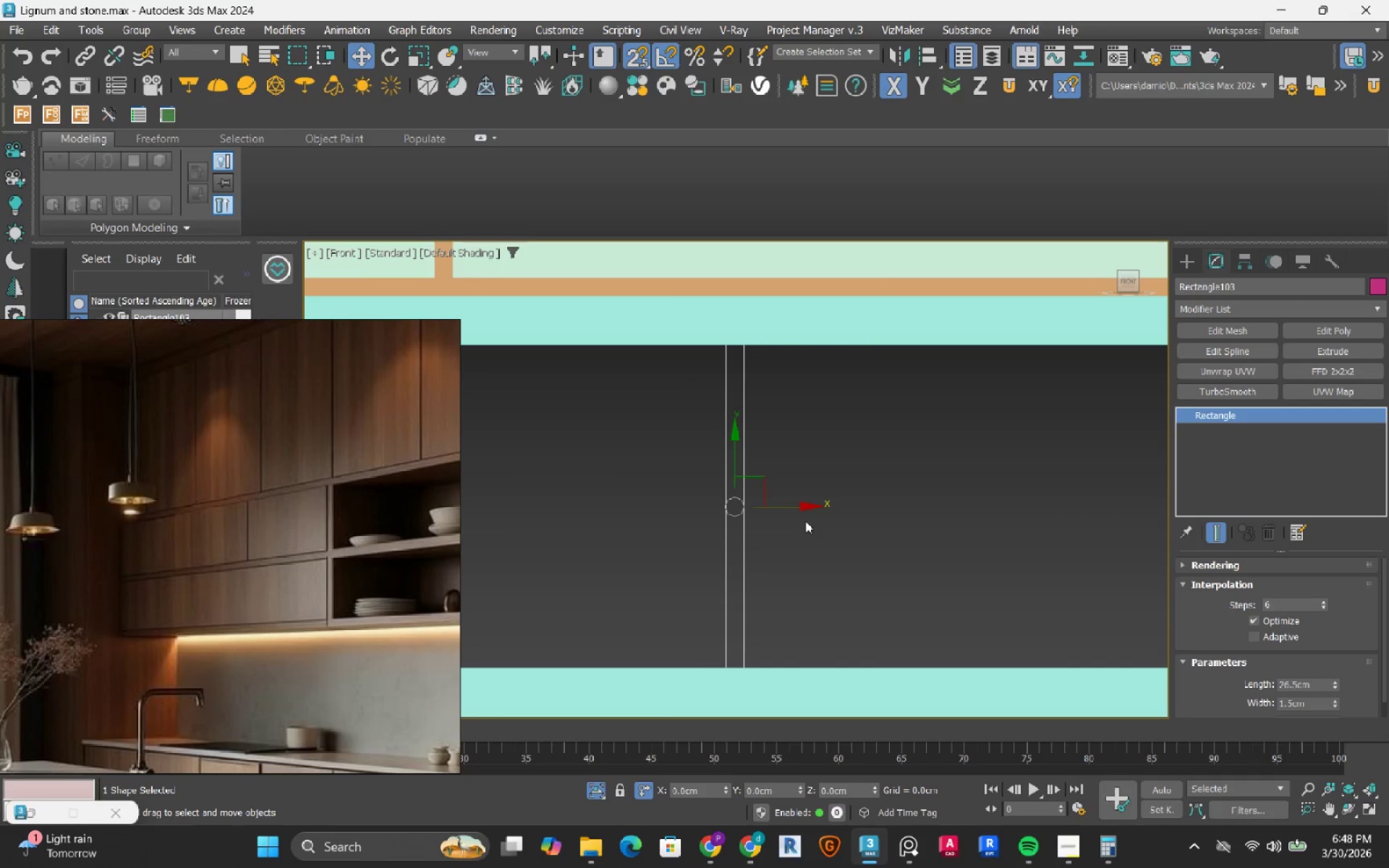 
left_click([853, 521])
 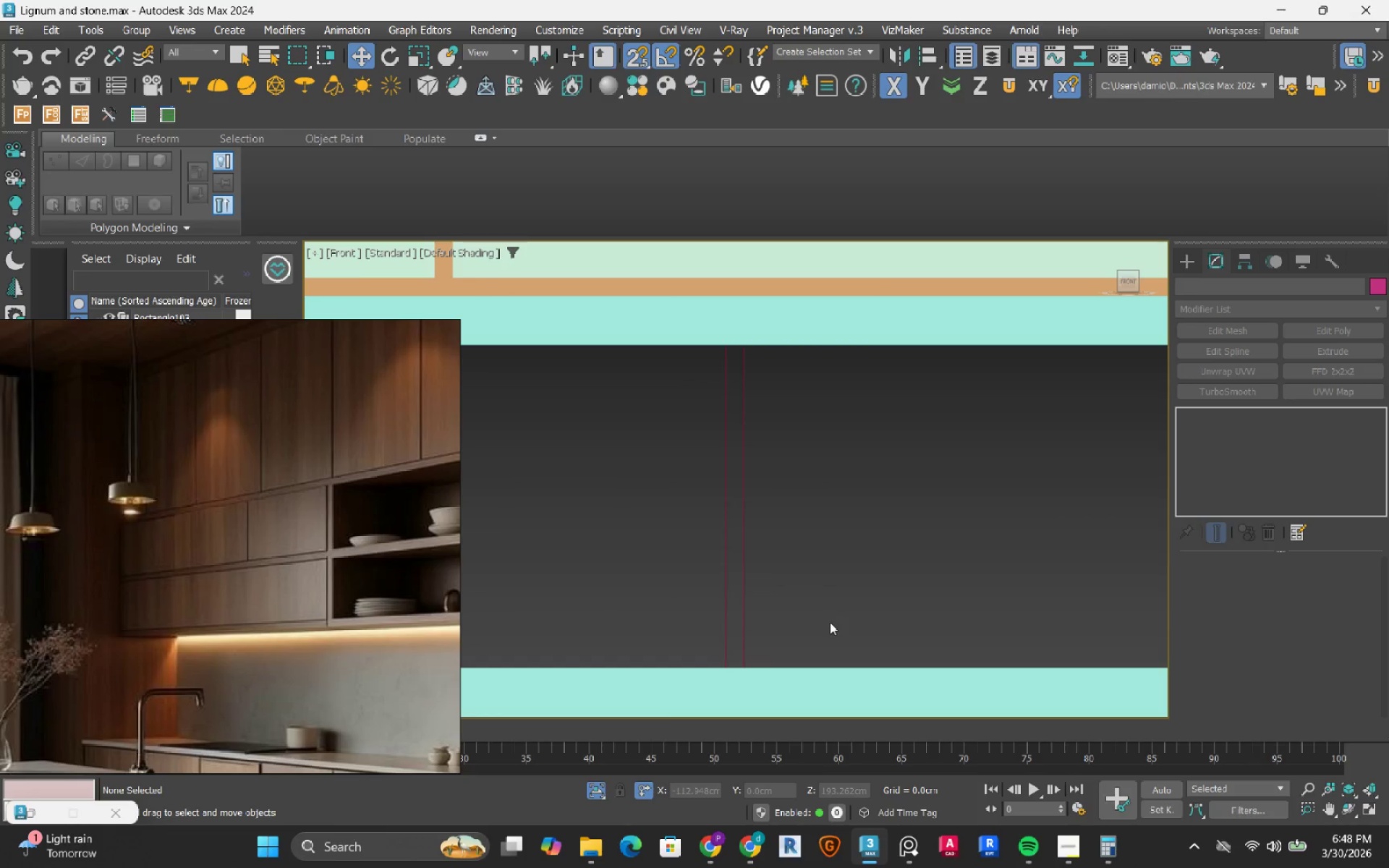 
left_click_drag(start_coordinate=[830, 622], to_coordinate=[654, 495])
 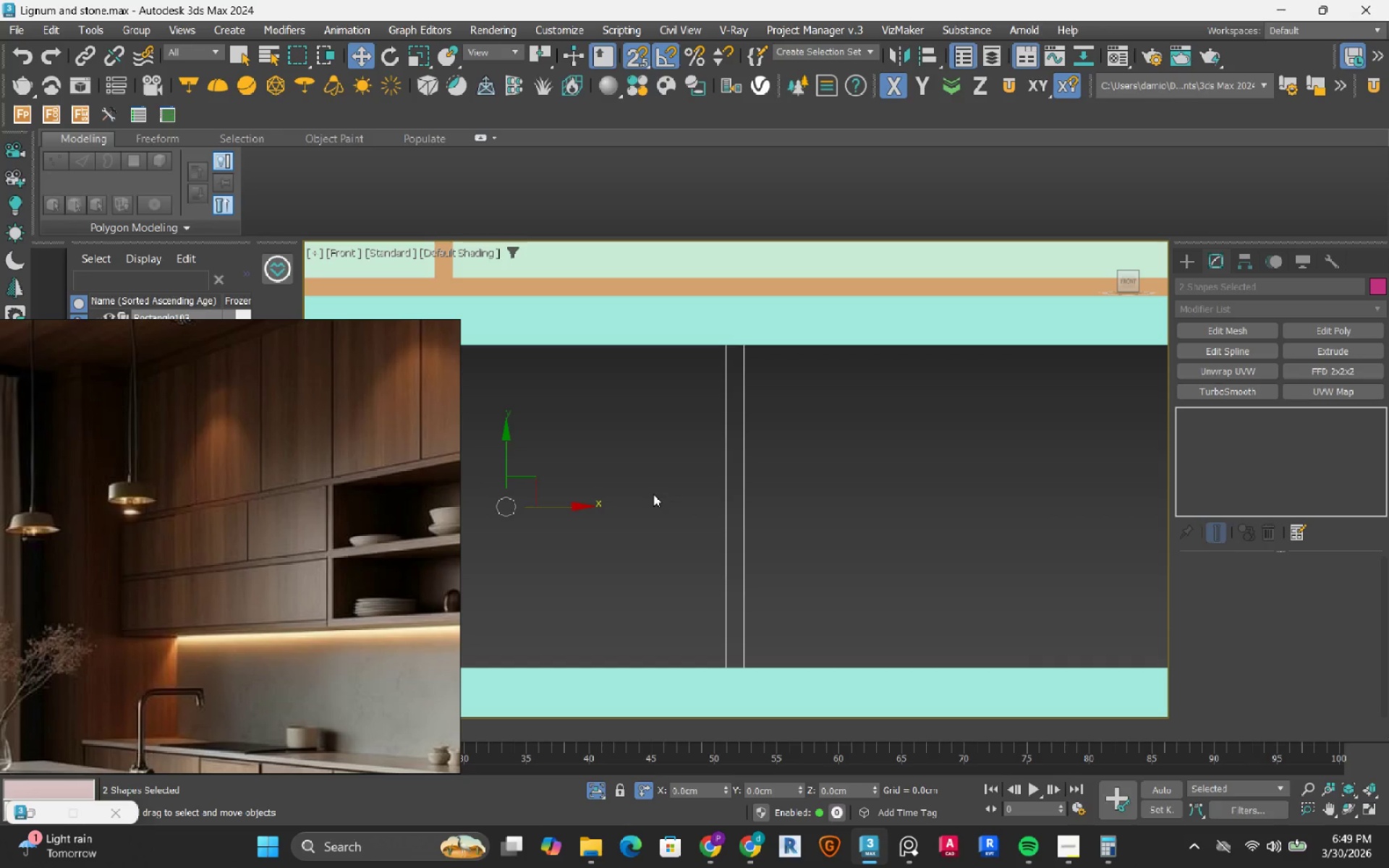 
scroll: coordinate [653, 494], scroll_direction: down, amount: 3.0
 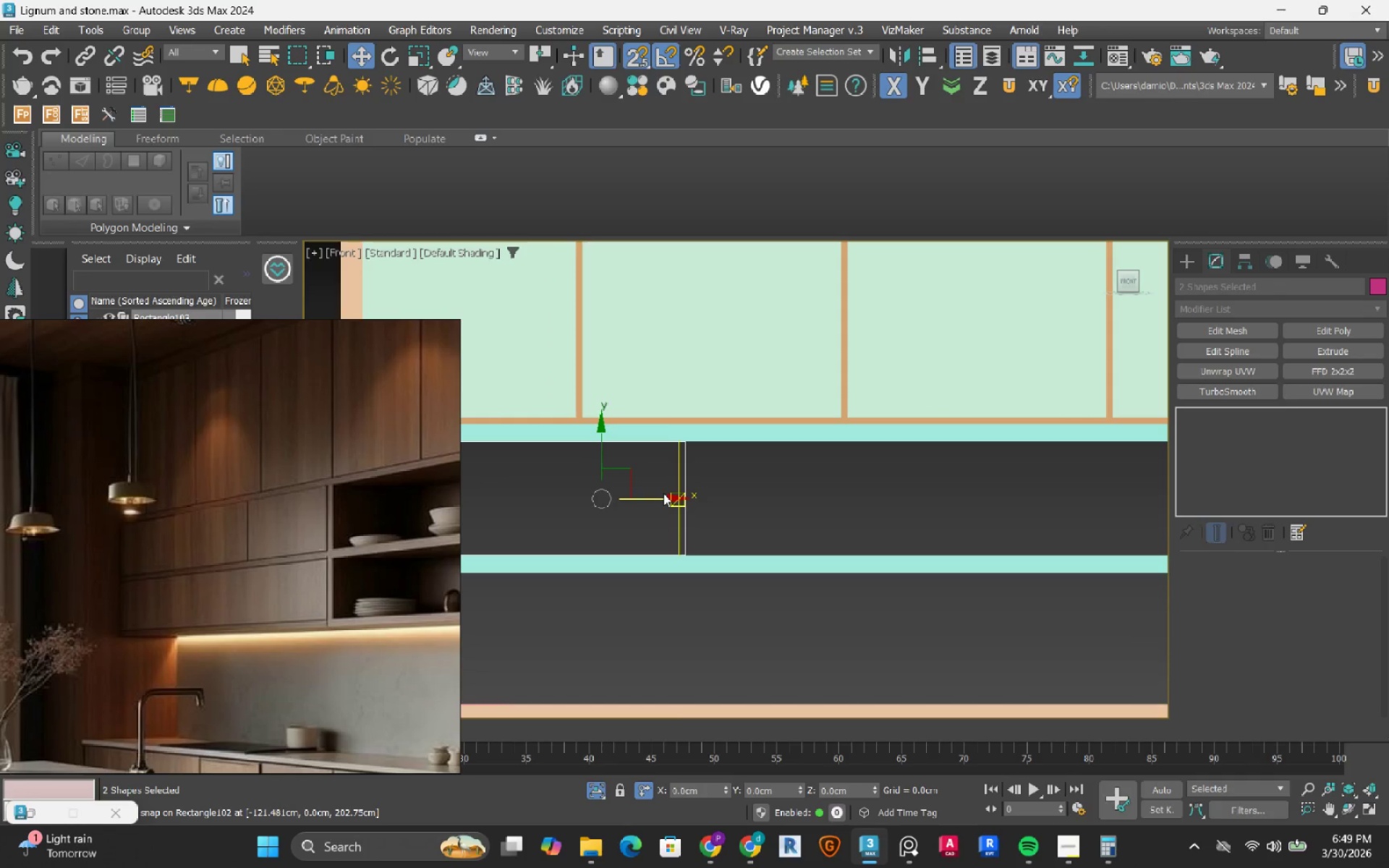 
hold_key(key=ShiftRight, duration=1.39)
left_click_drag(start_coordinate=[660, 497], to_coordinate=[951, 531])
 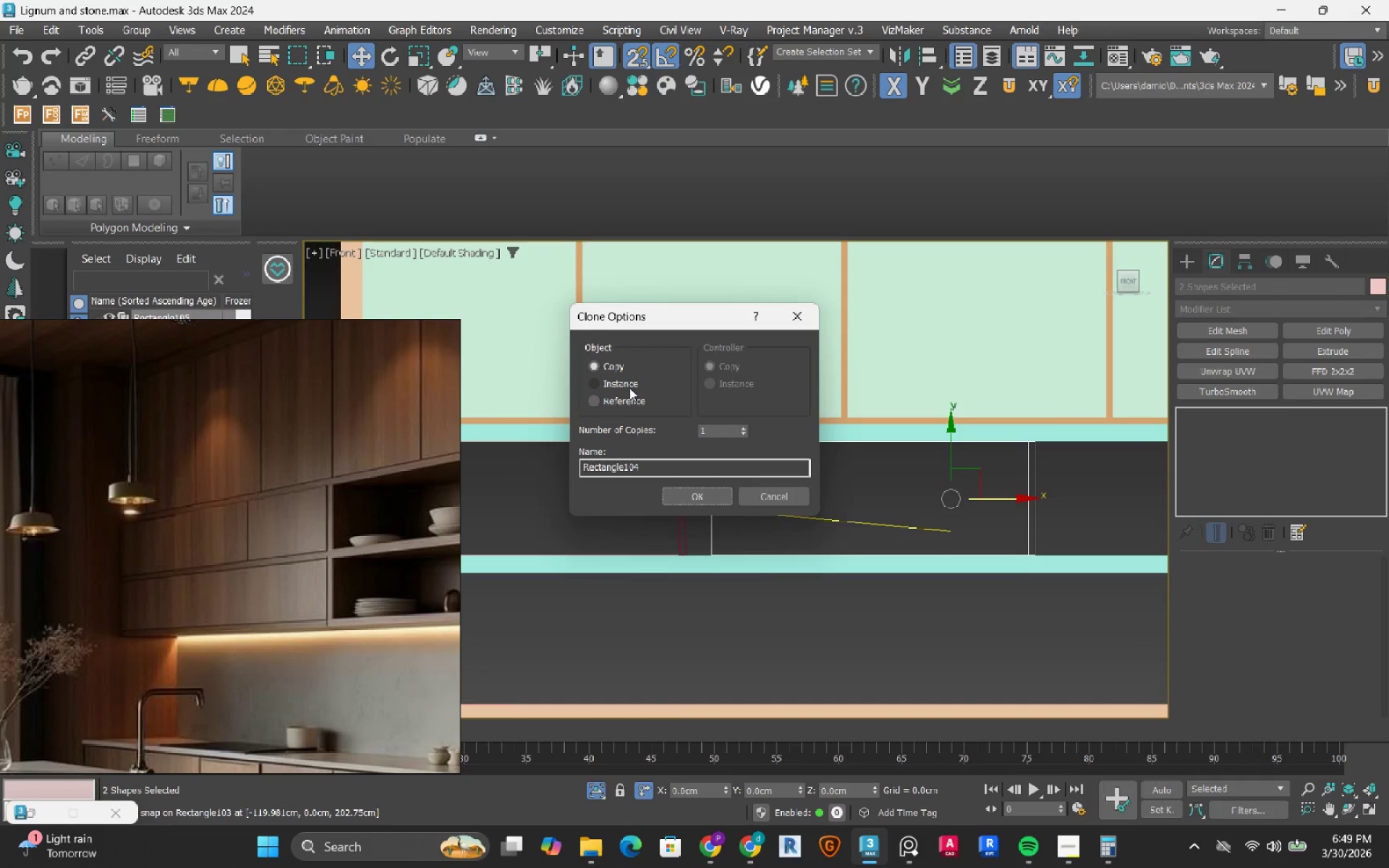 
left_click([629, 388])
 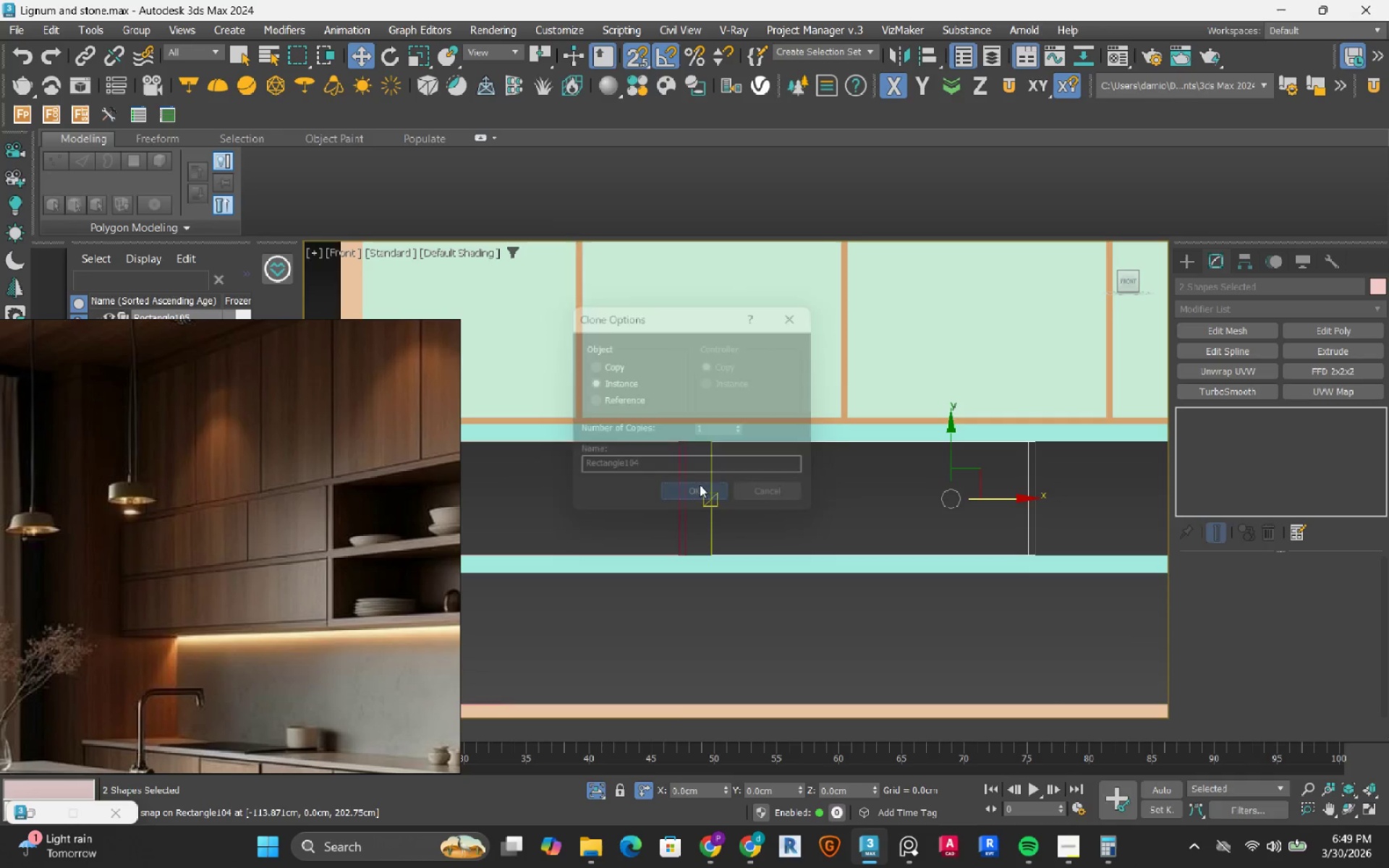 
scroll: coordinate [695, 491], scroll_direction: up, amount: 2.0
 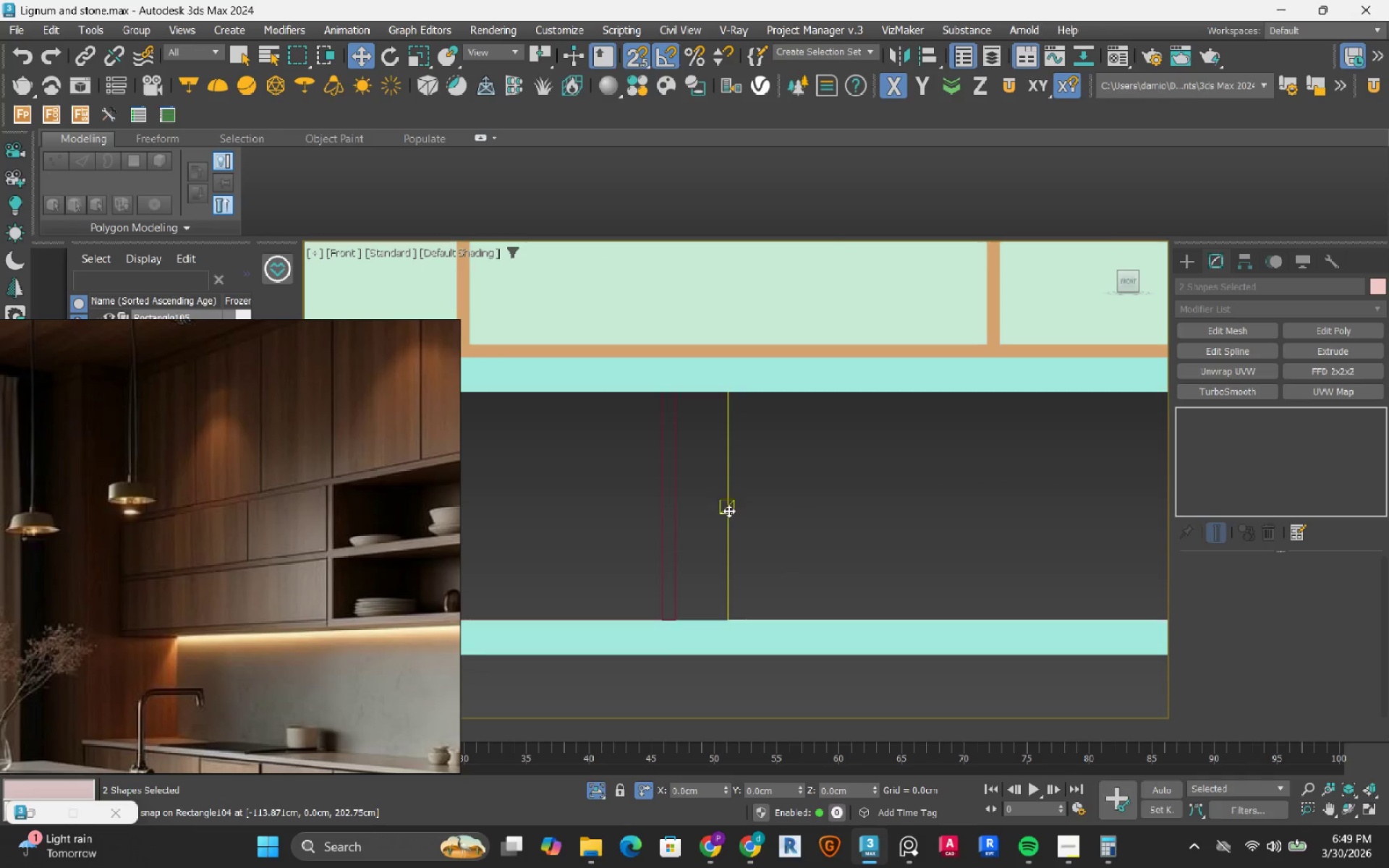 
left_click_drag(start_coordinate=[729, 511], to_coordinate=[692, 496])
 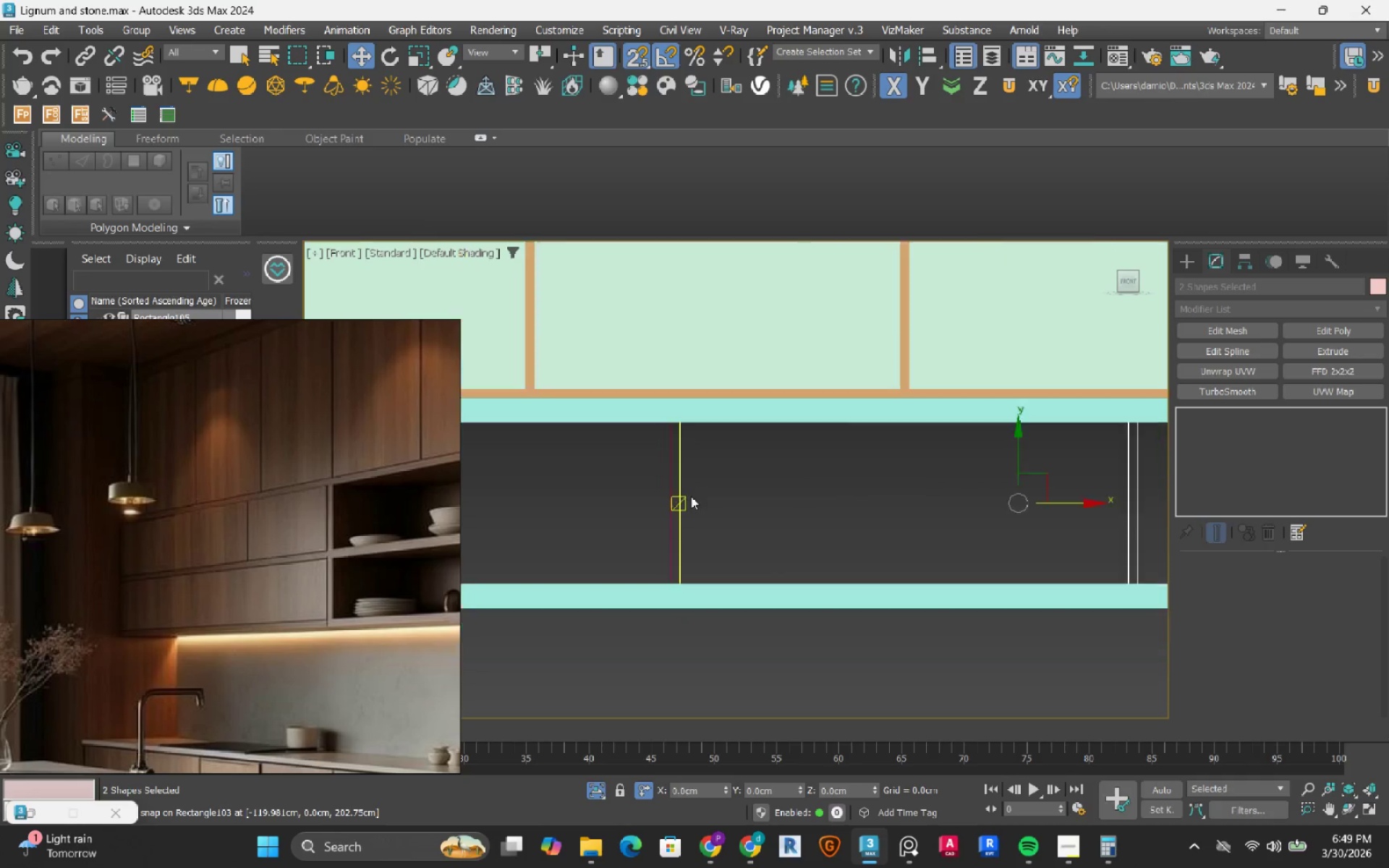 
scroll: coordinate [691, 496], scroll_direction: down, amount: 3.0
 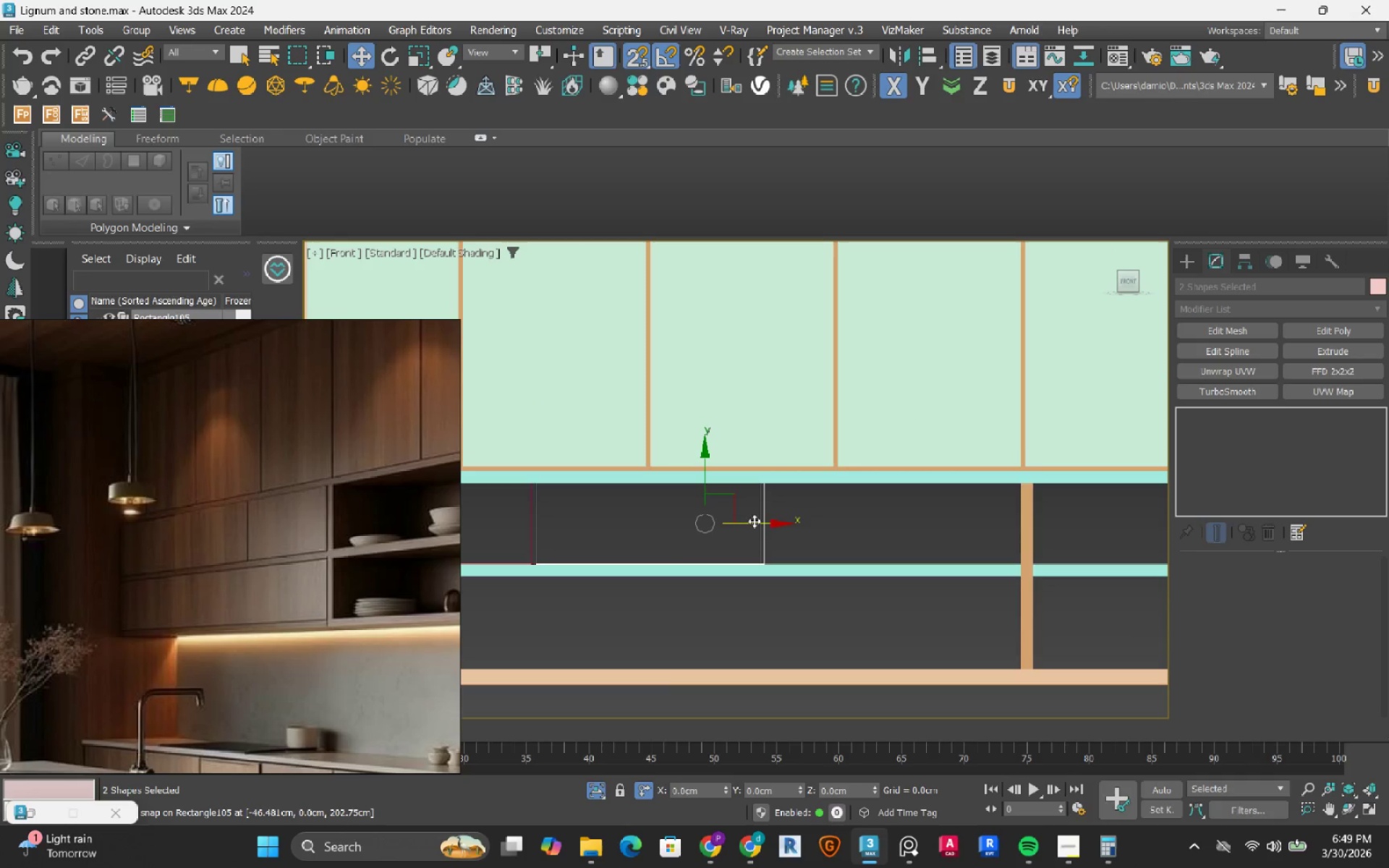 
hold_key(key=ShiftRight, duration=1.5)
left_click_drag(start_coordinate=[754, 521], to_coordinate=[939, 524])
 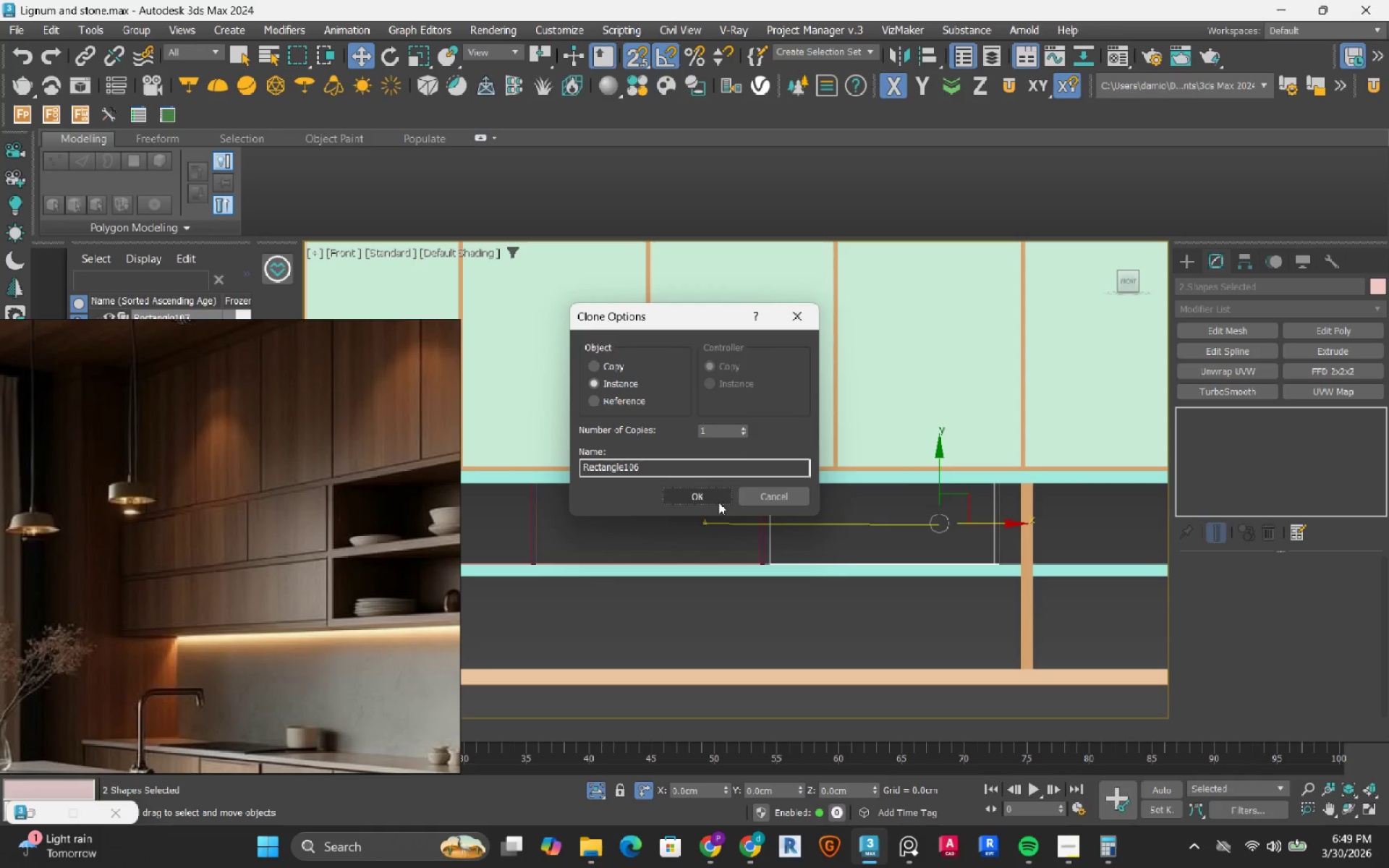 
hold_key(key=ShiftRight, duration=1.5)
 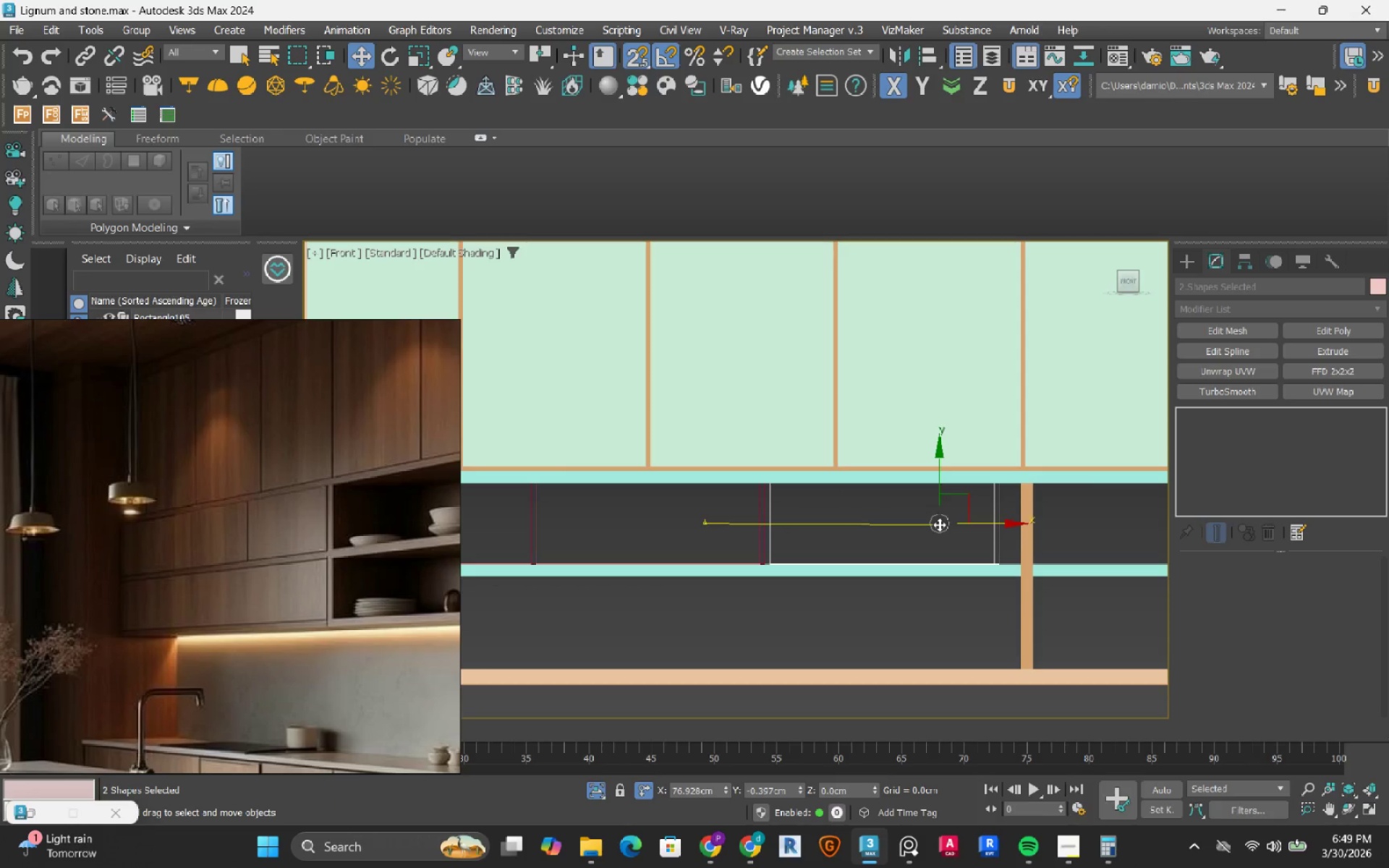 
hold_key(key=ShiftRight, duration=1.12)
 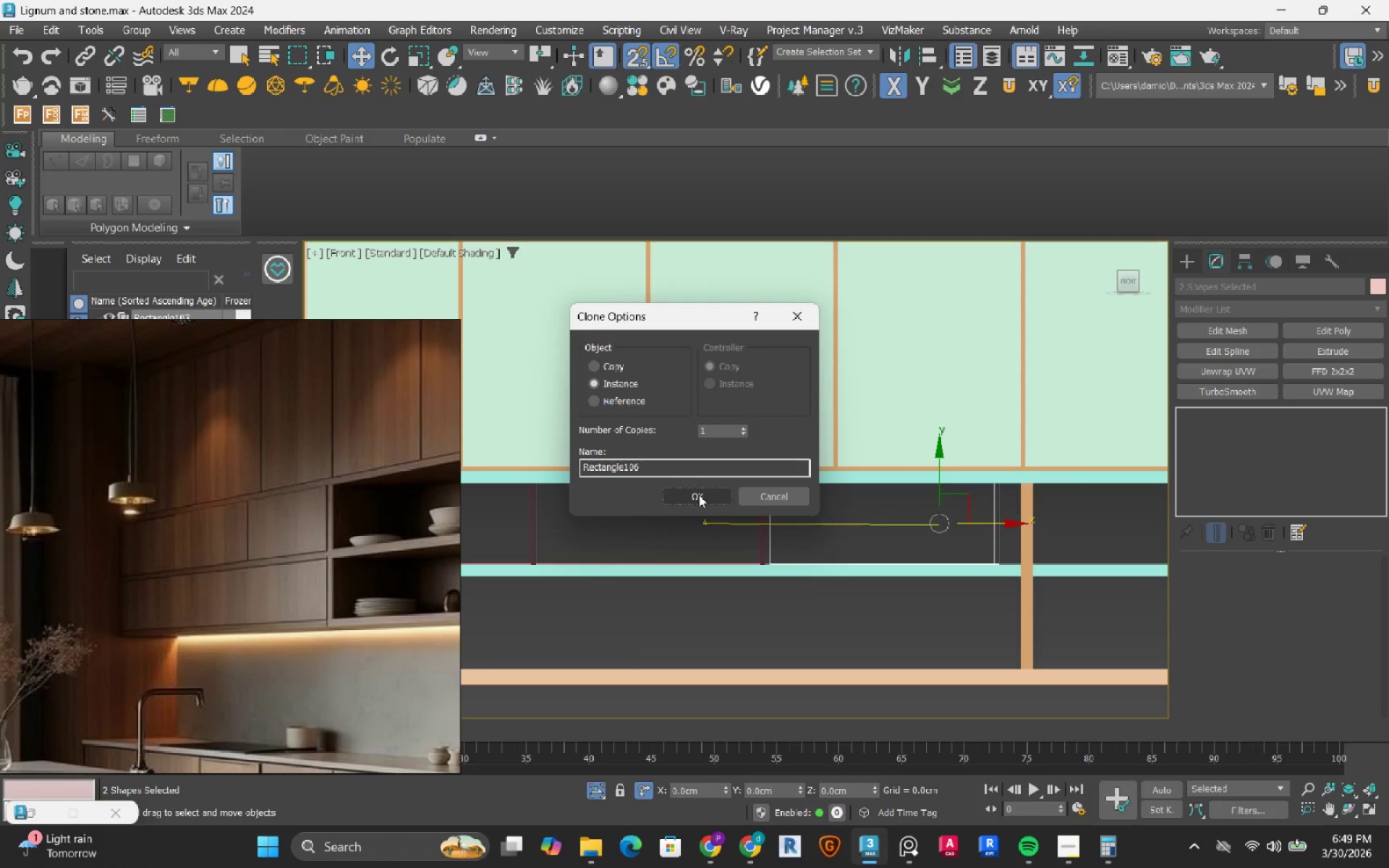 
left_click([699, 495])
 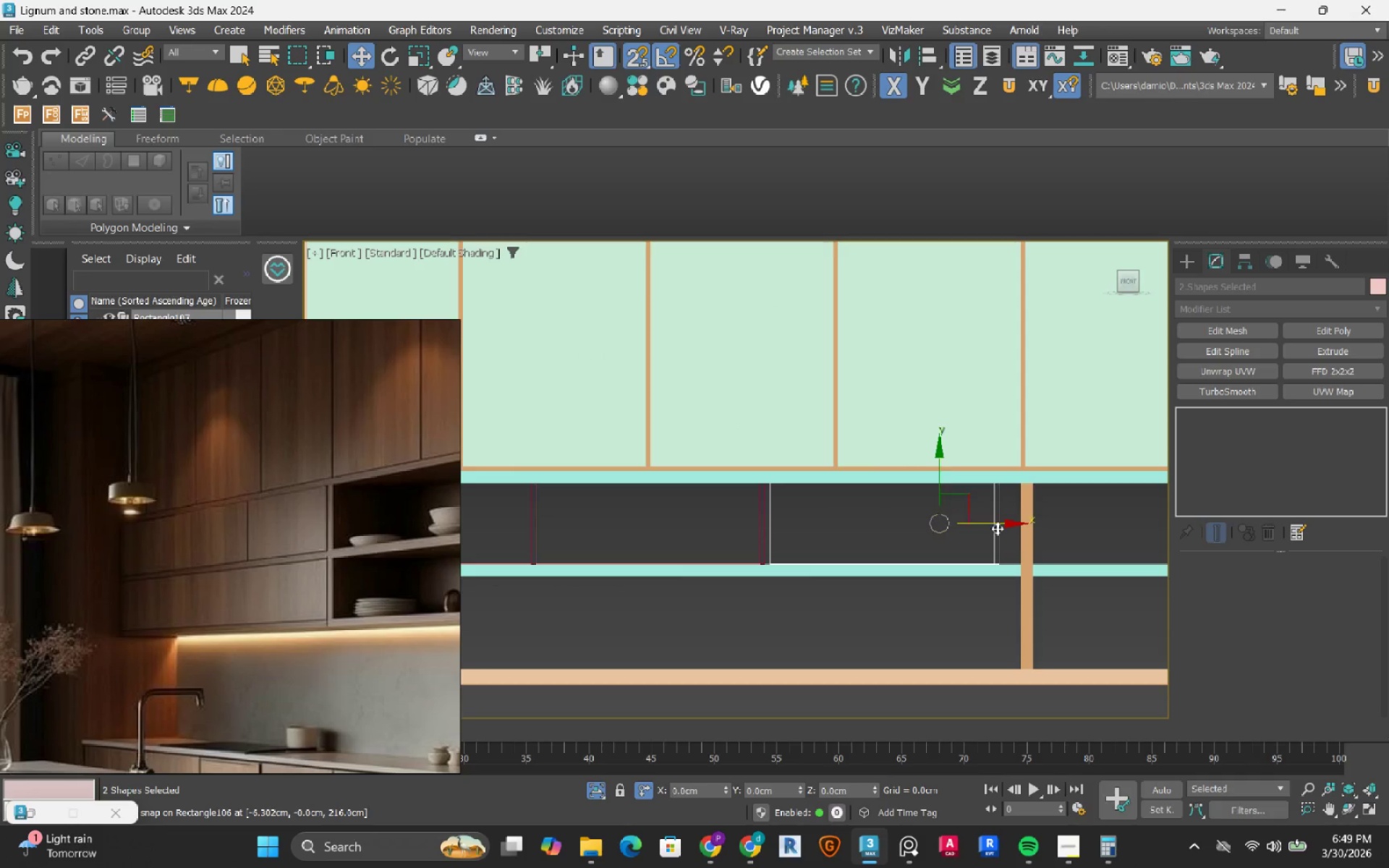 
left_click([1013, 542])
 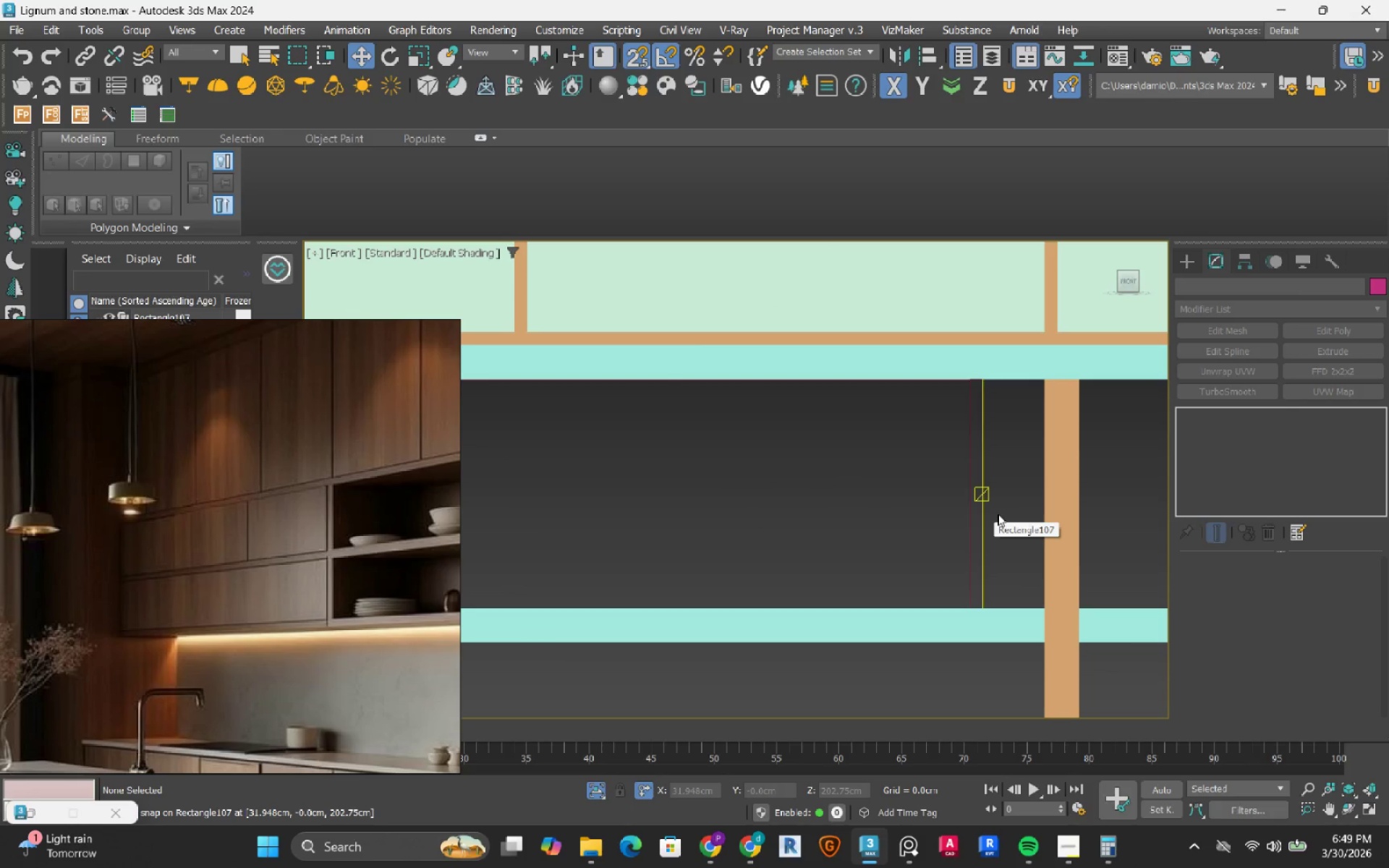 
scroll: coordinate [1008, 540], scroll_direction: up, amount: 3.0
 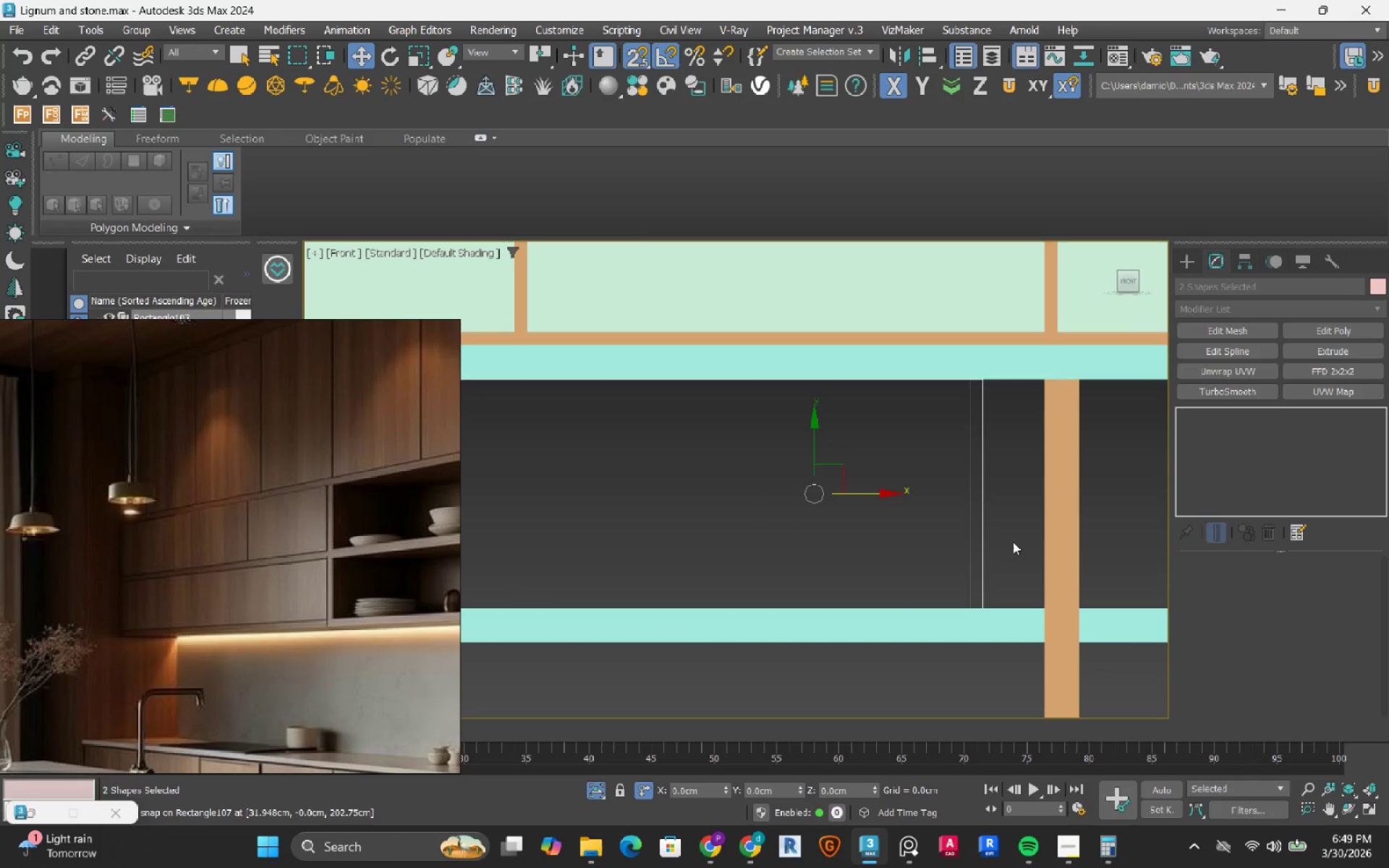 
left_click_drag(start_coordinate=[995, 560], to_coordinate=[901, 511])
 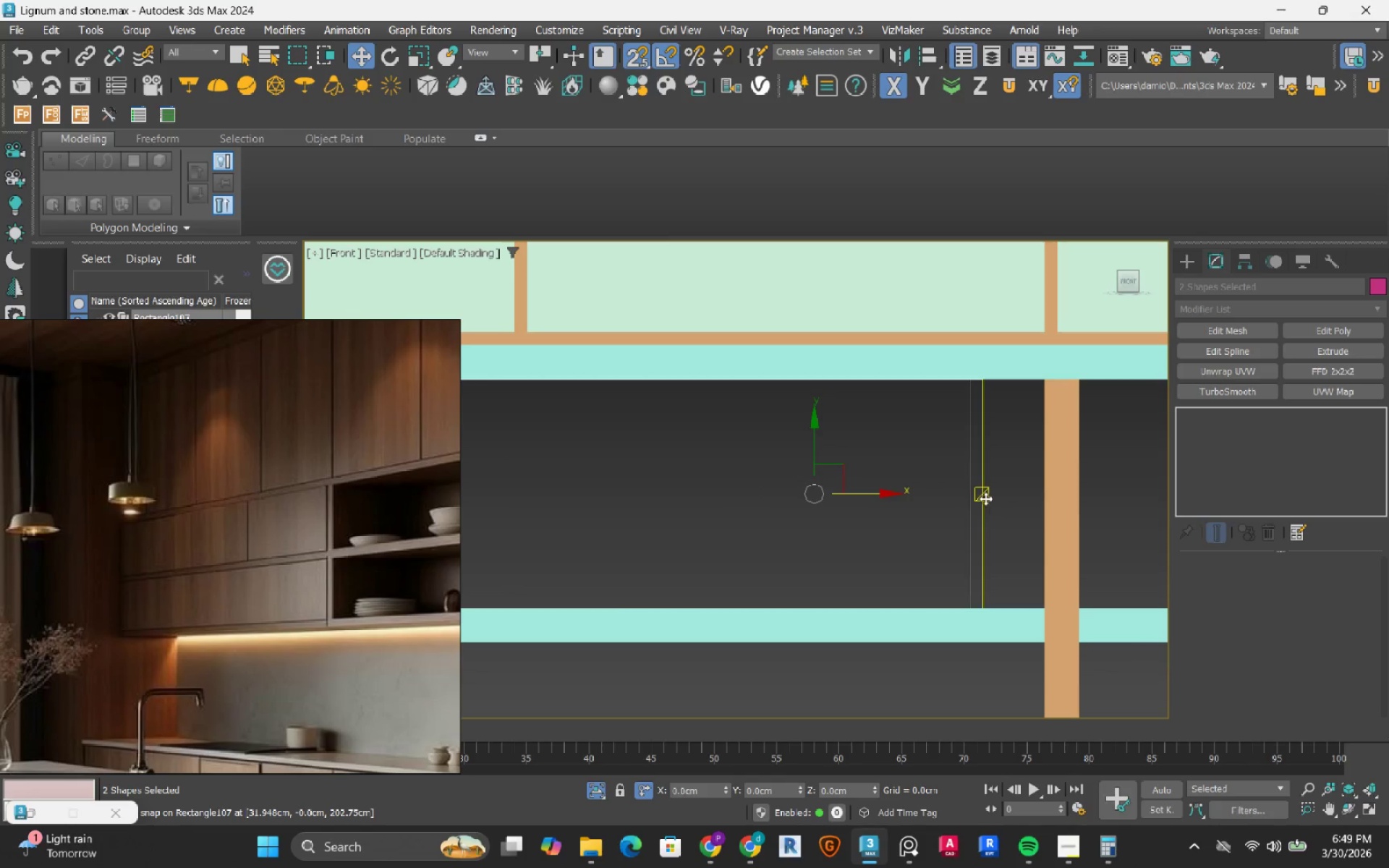 
left_click_drag(start_coordinate=[985, 498], to_coordinate=[1033, 487])
 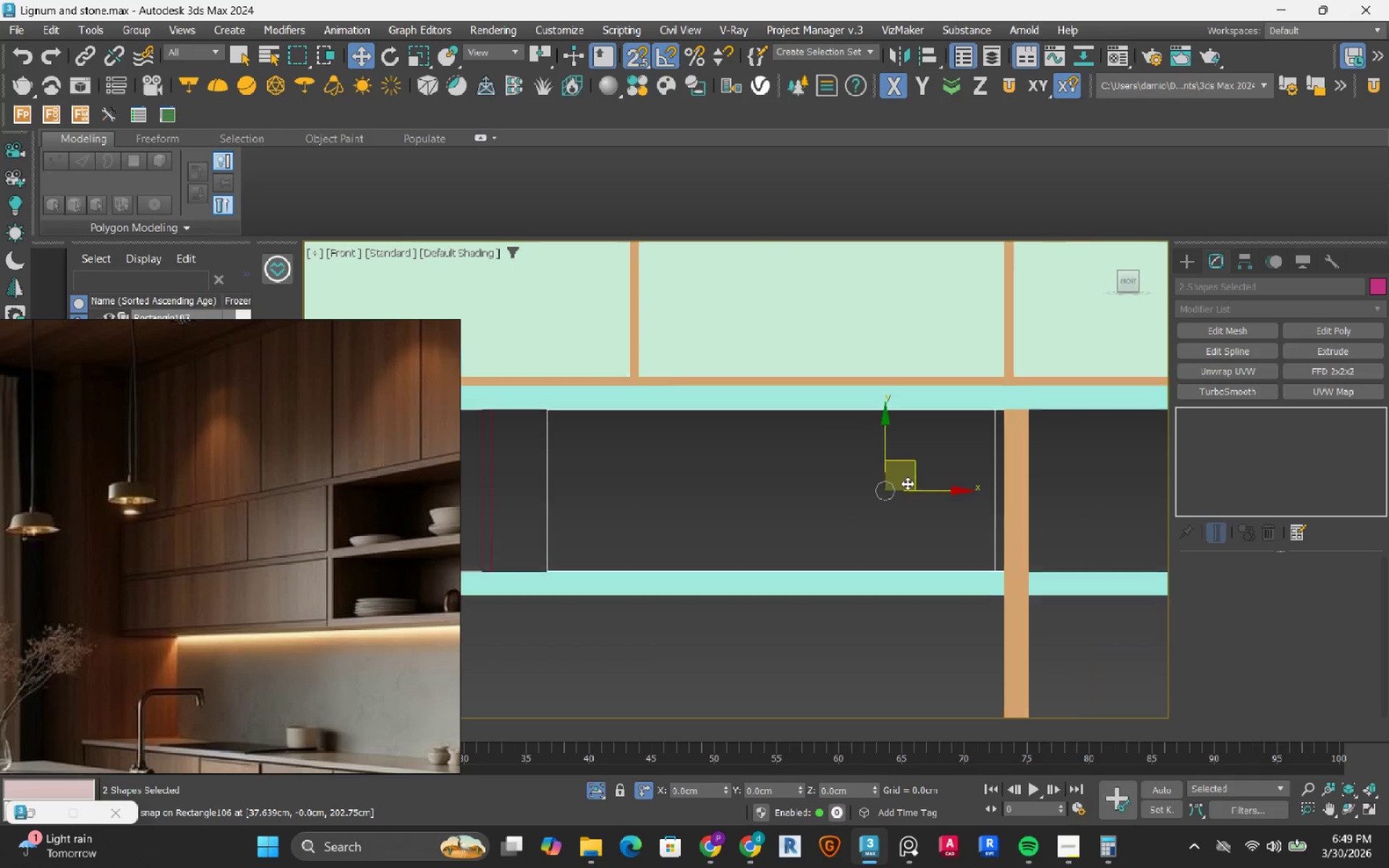 
scroll: coordinate [907, 483], scroll_direction: down, amount: 3.0
 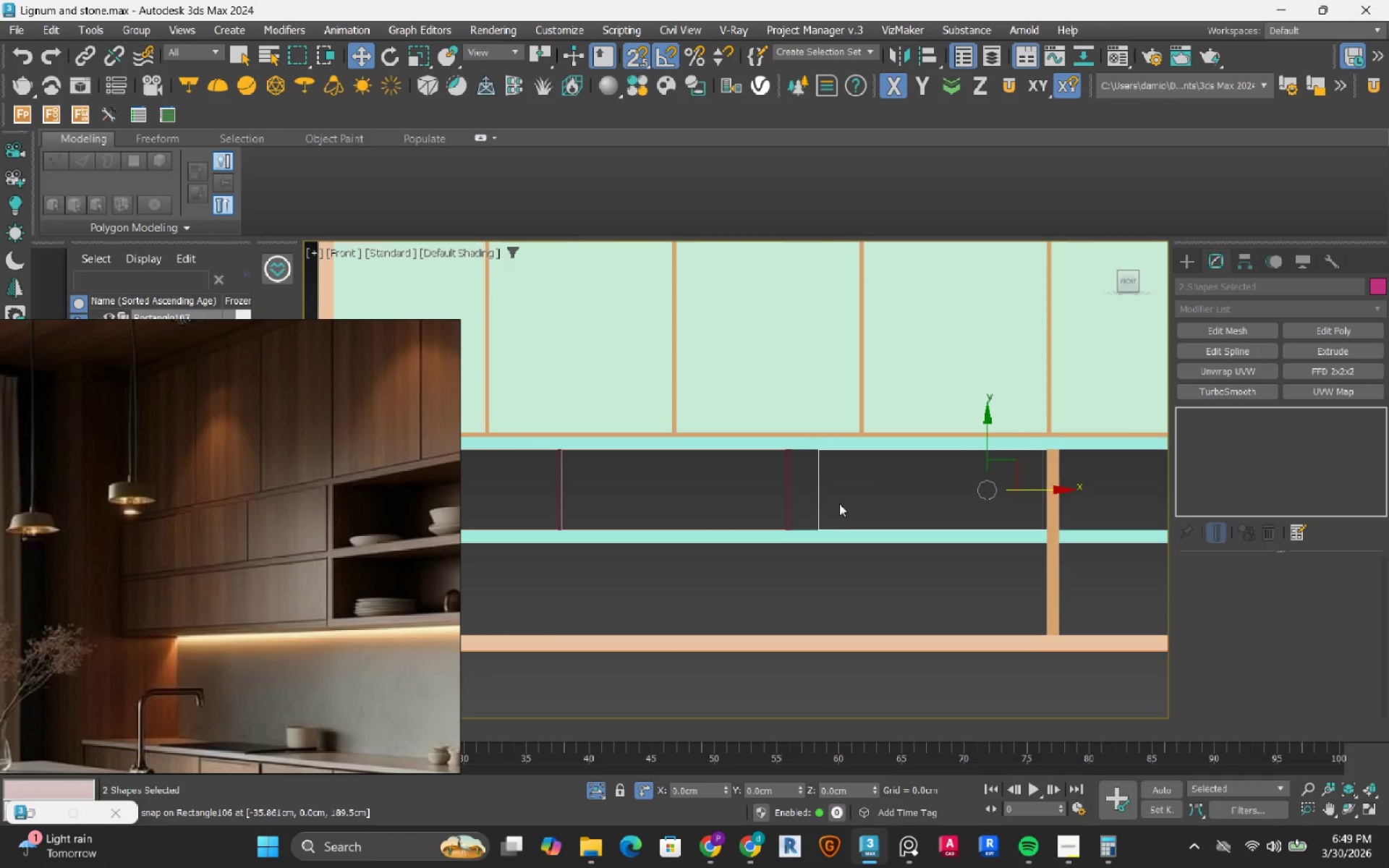 
scroll: coordinate [781, 489], scroll_direction: up, amount: 2.0
 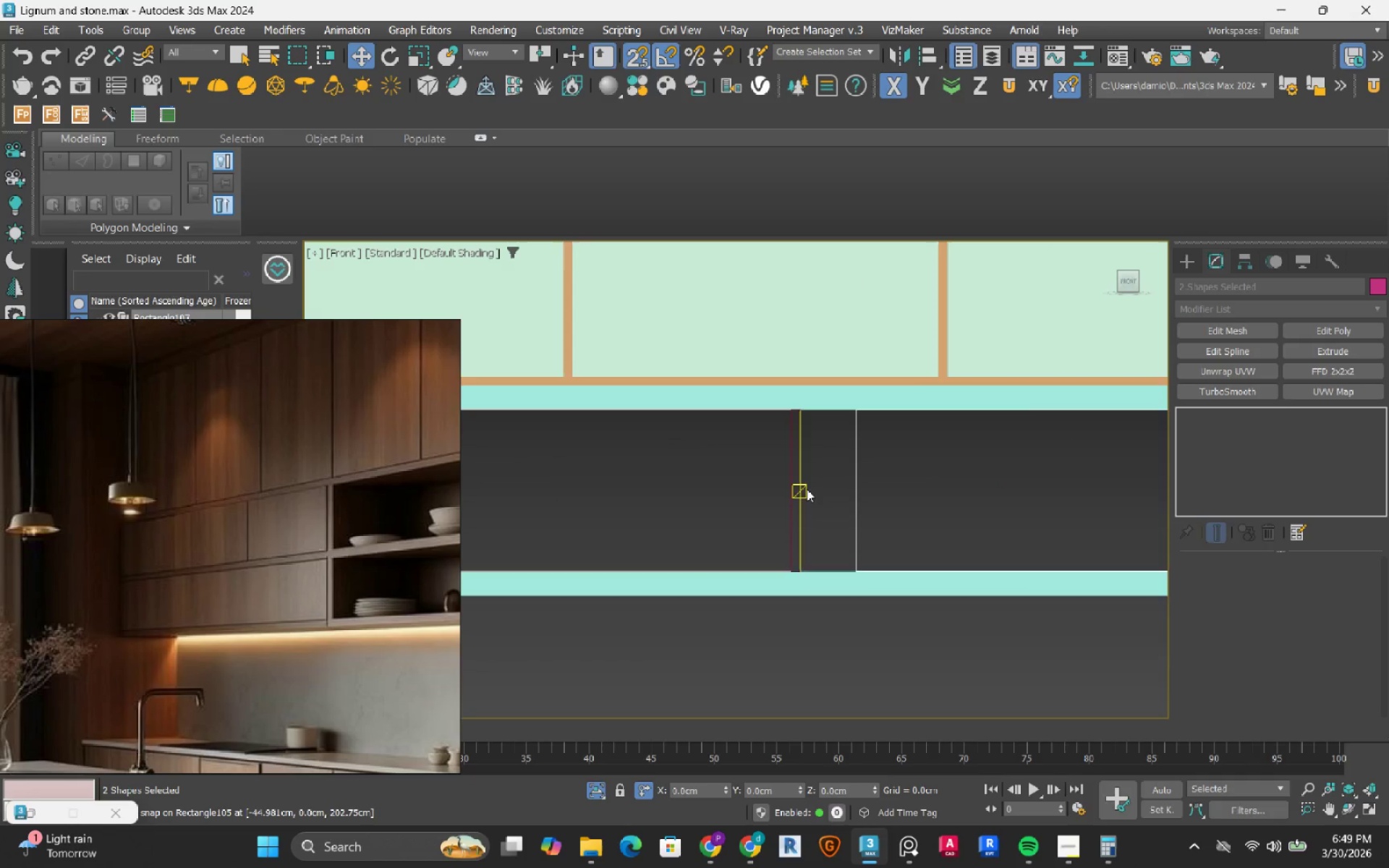 
scroll: coordinate [807, 489], scroll_direction: down, amount: 2.0
 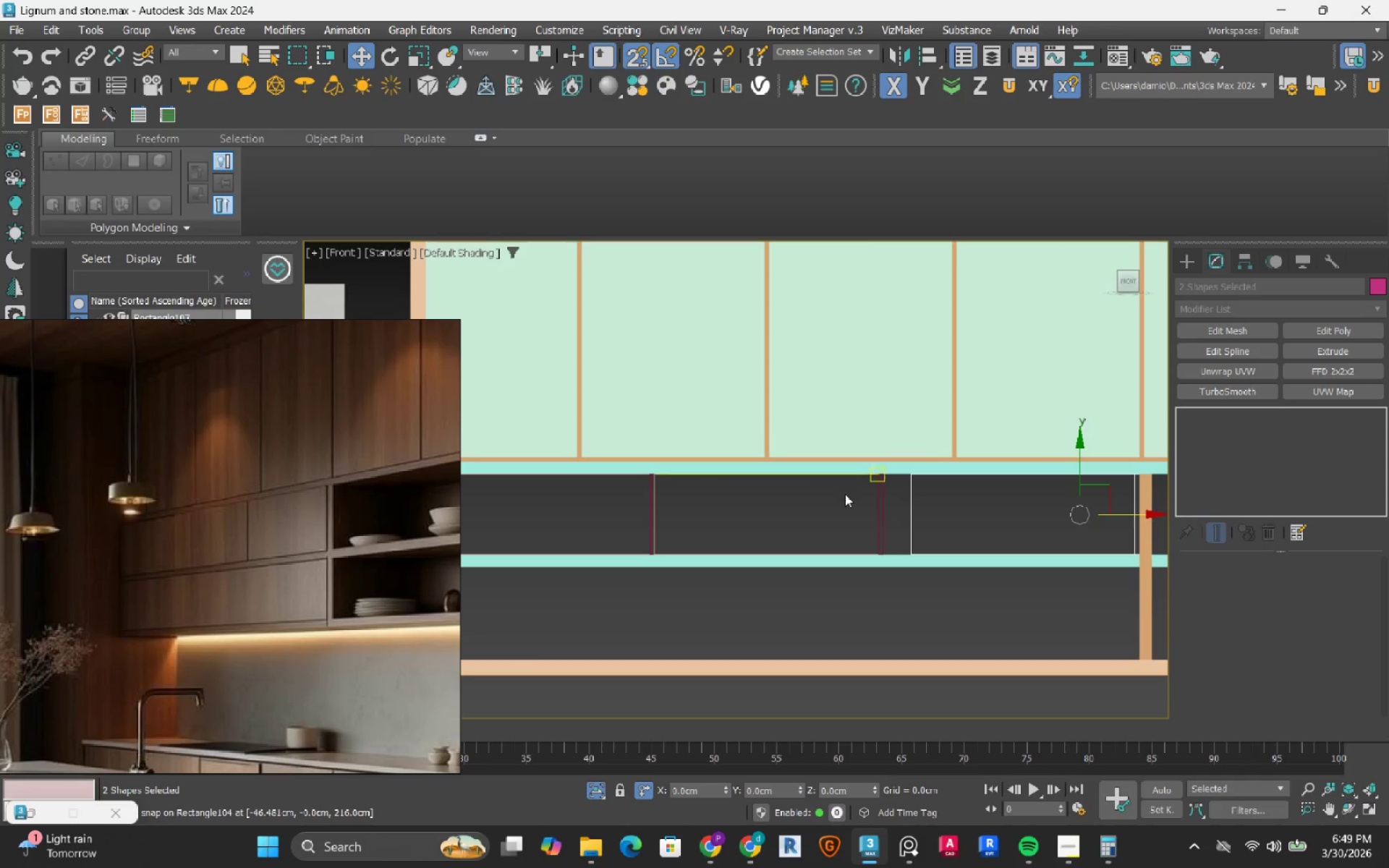 
scroll: coordinate [884, 512], scroll_direction: up, amount: 2.0
 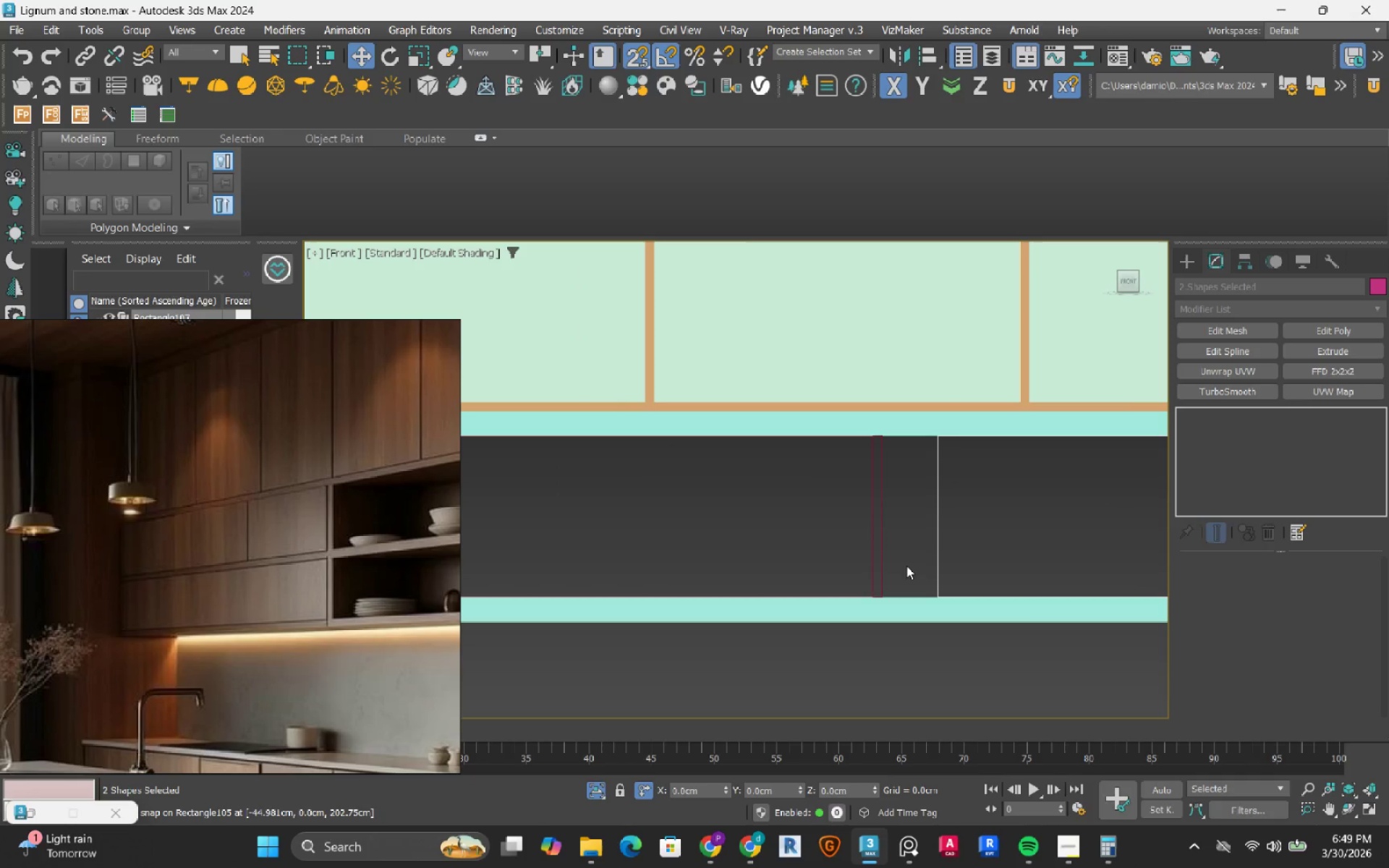 
left_click_drag(start_coordinate=[906, 566], to_coordinate=[839, 535])
 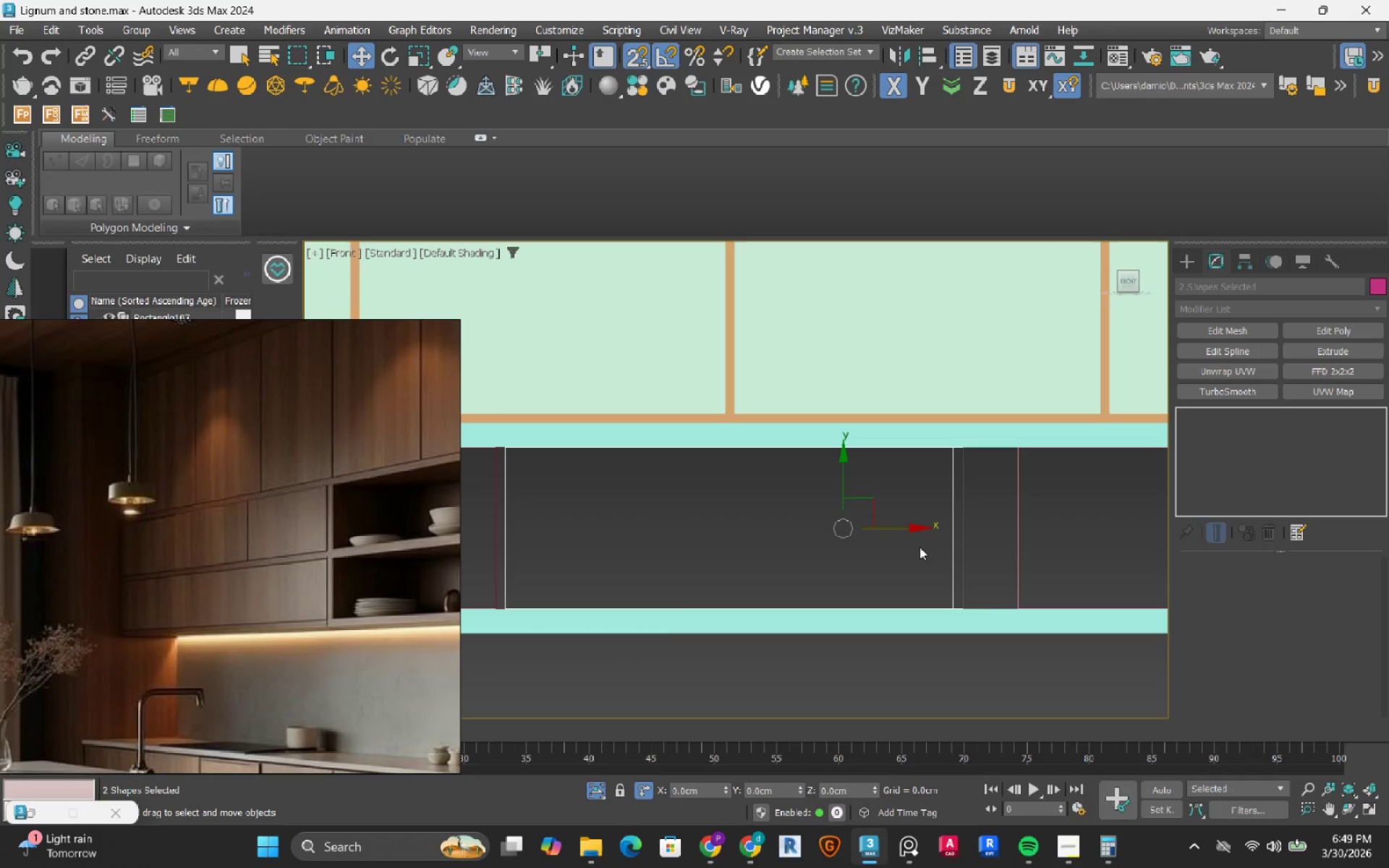 
left_click_drag(start_coordinate=[793, 566], to_coordinate=[775, 568])
 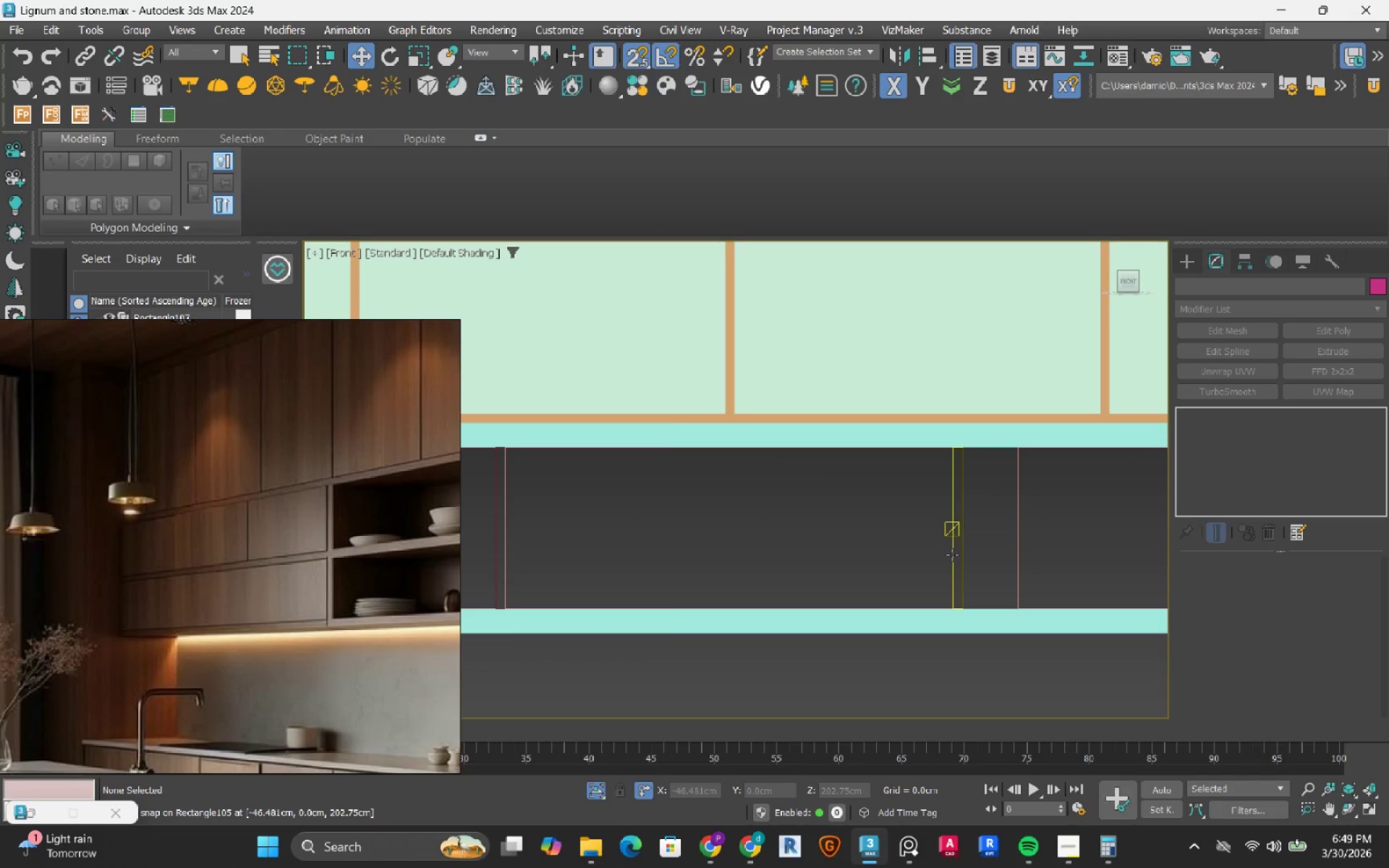 
left_click([949, 569])
 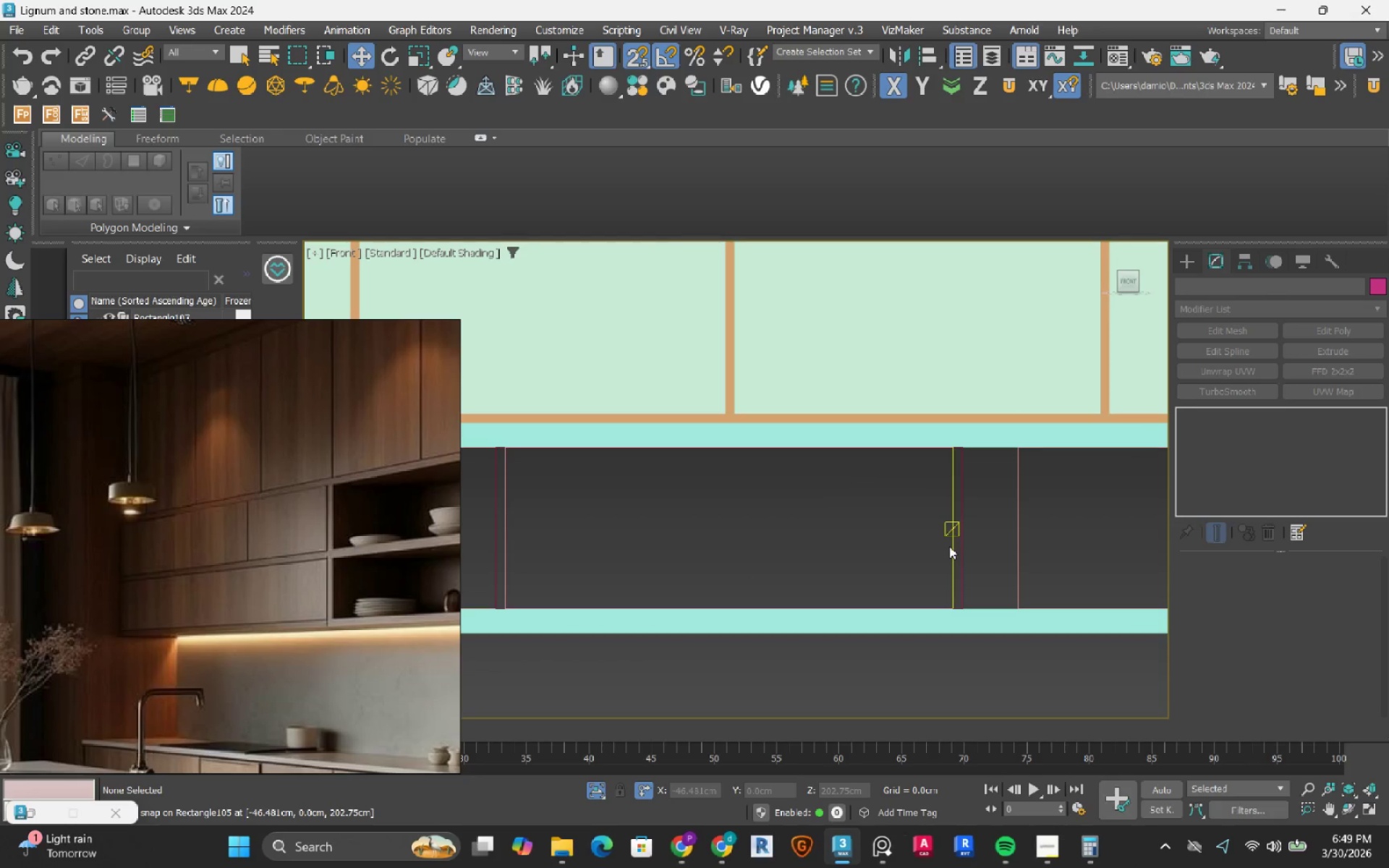 
left_click([952, 548])
 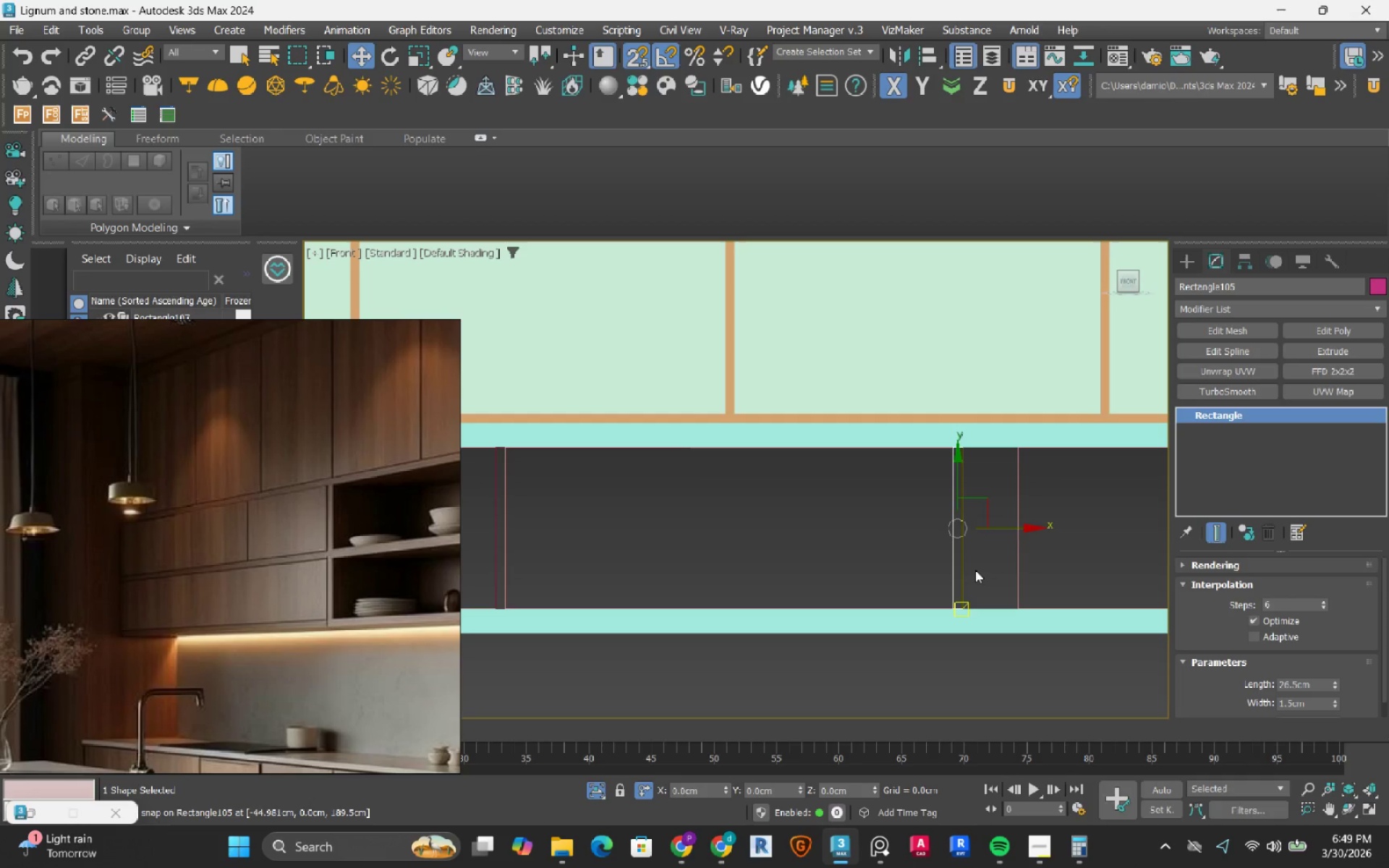 
key(Delete)
 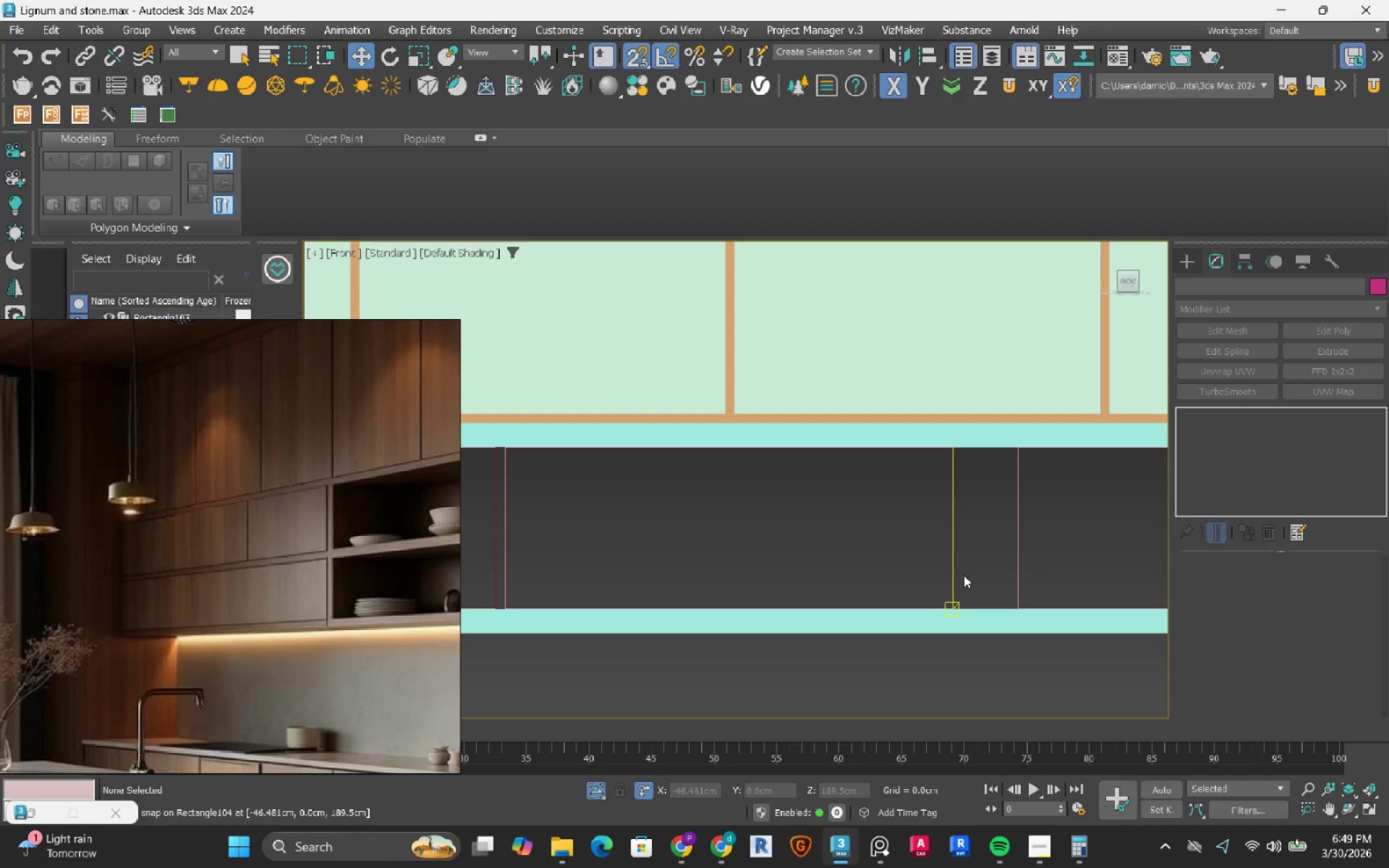 
left_click_drag(start_coordinate=[964, 575], to_coordinate=[926, 542])
 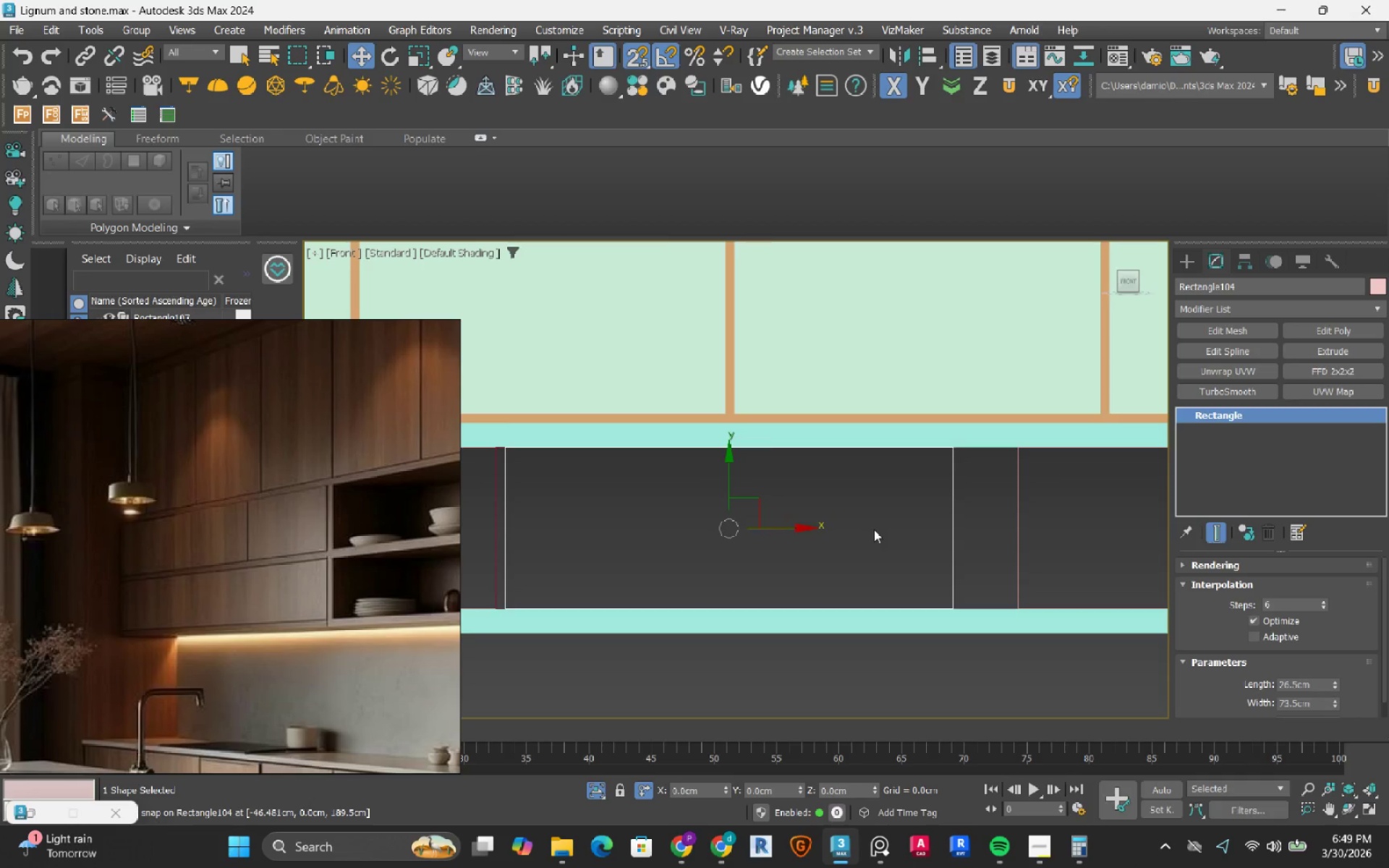 
scroll: coordinate [863, 529], scroll_direction: down, amount: 1.0
 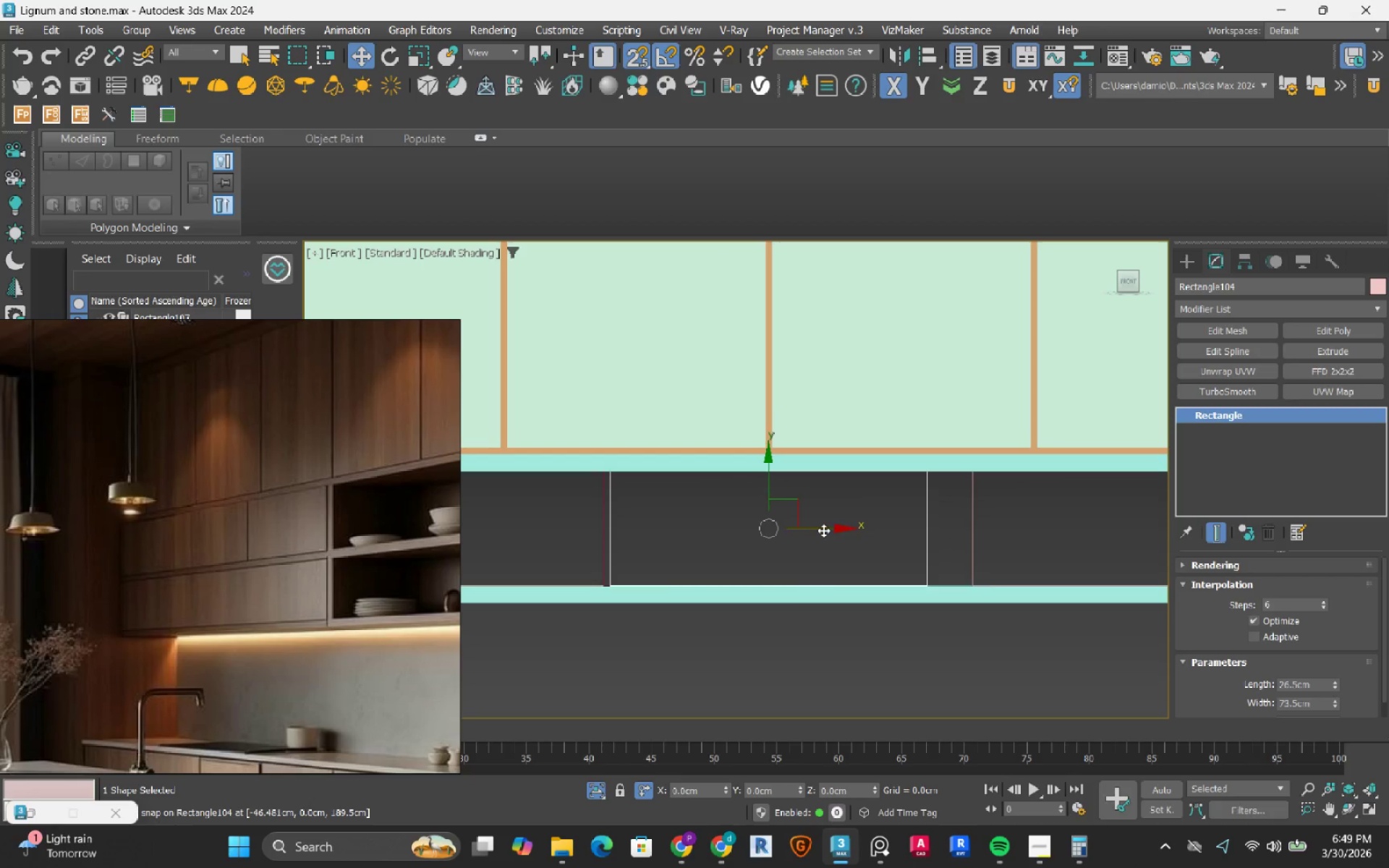 
left_click_drag(start_coordinate=[823, 530], to_coordinate=[800, 604])
 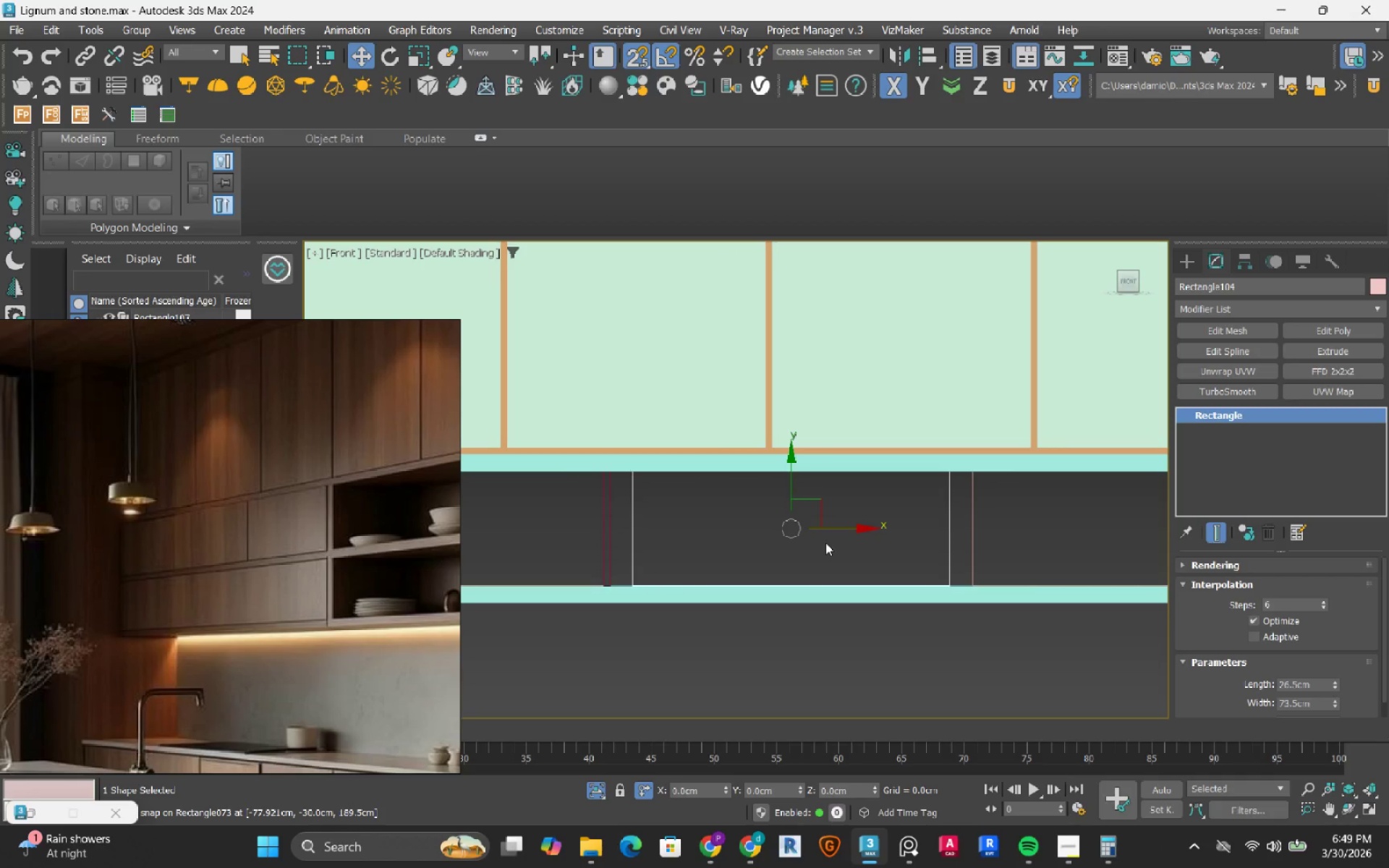 
scroll: coordinate [825, 542], scroll_direction: down, amount: 2.0
 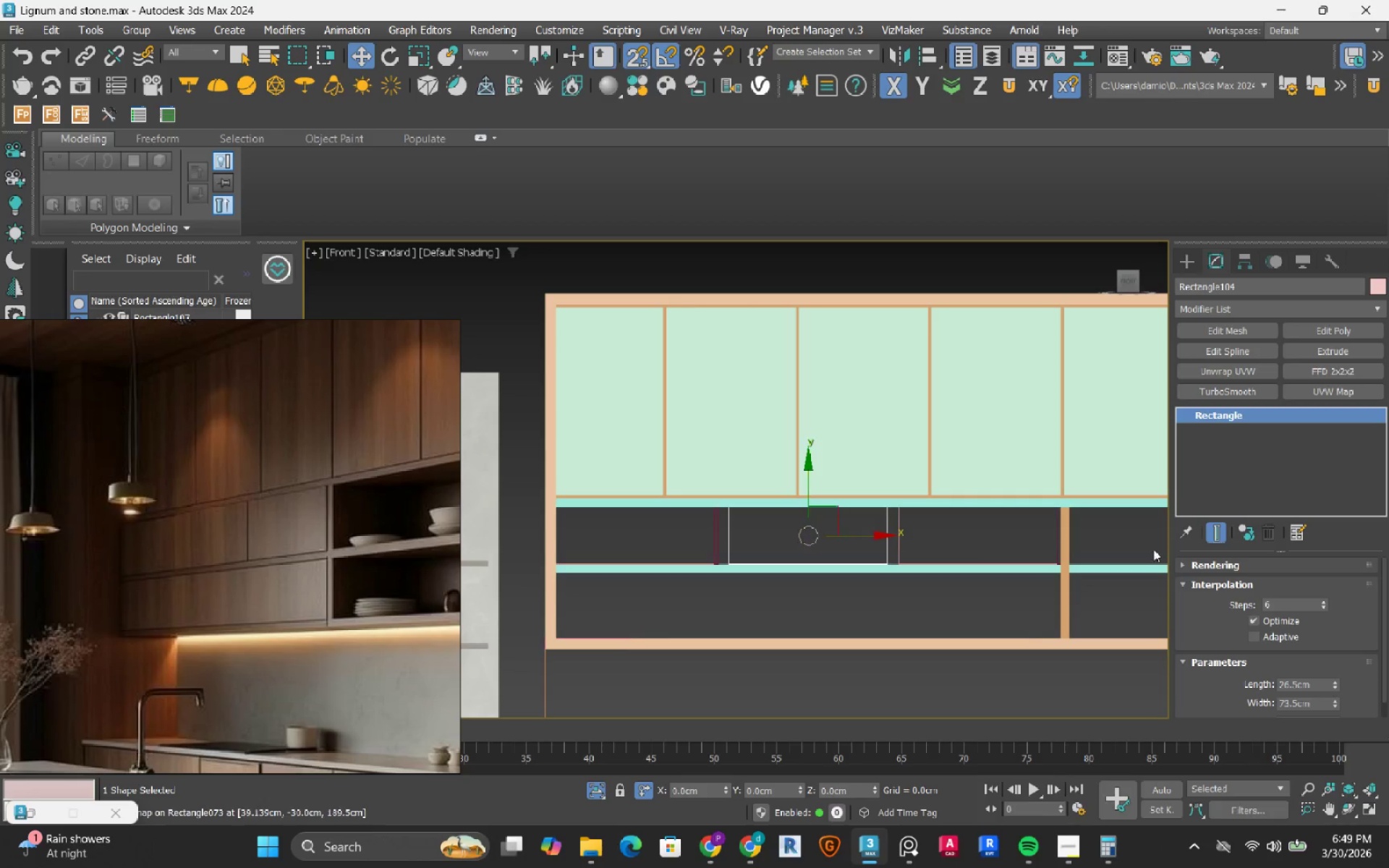 
wait(5.23)
 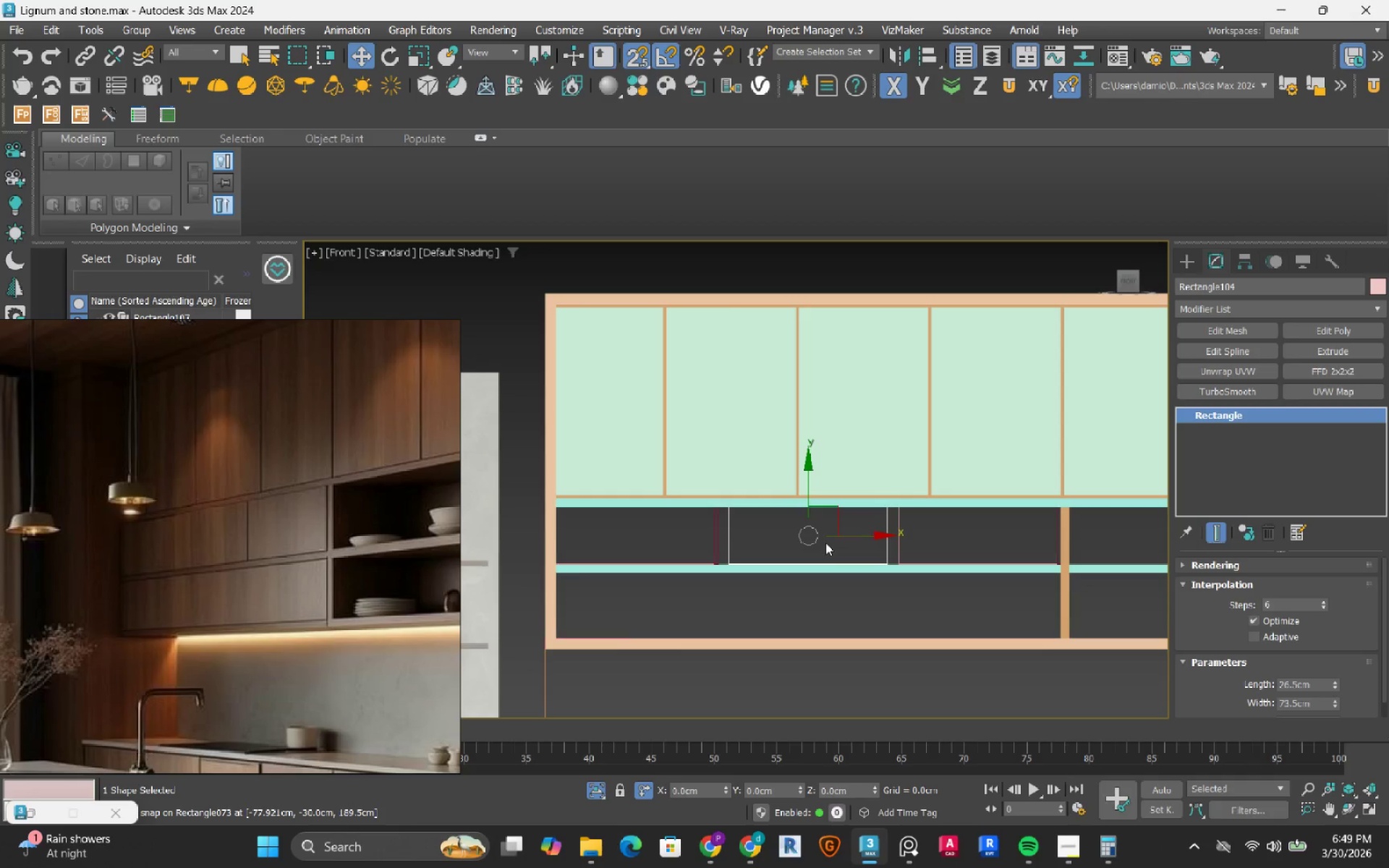 
scroll: coordinate [703, 534], scroll_direction: up, amount: 5.0
 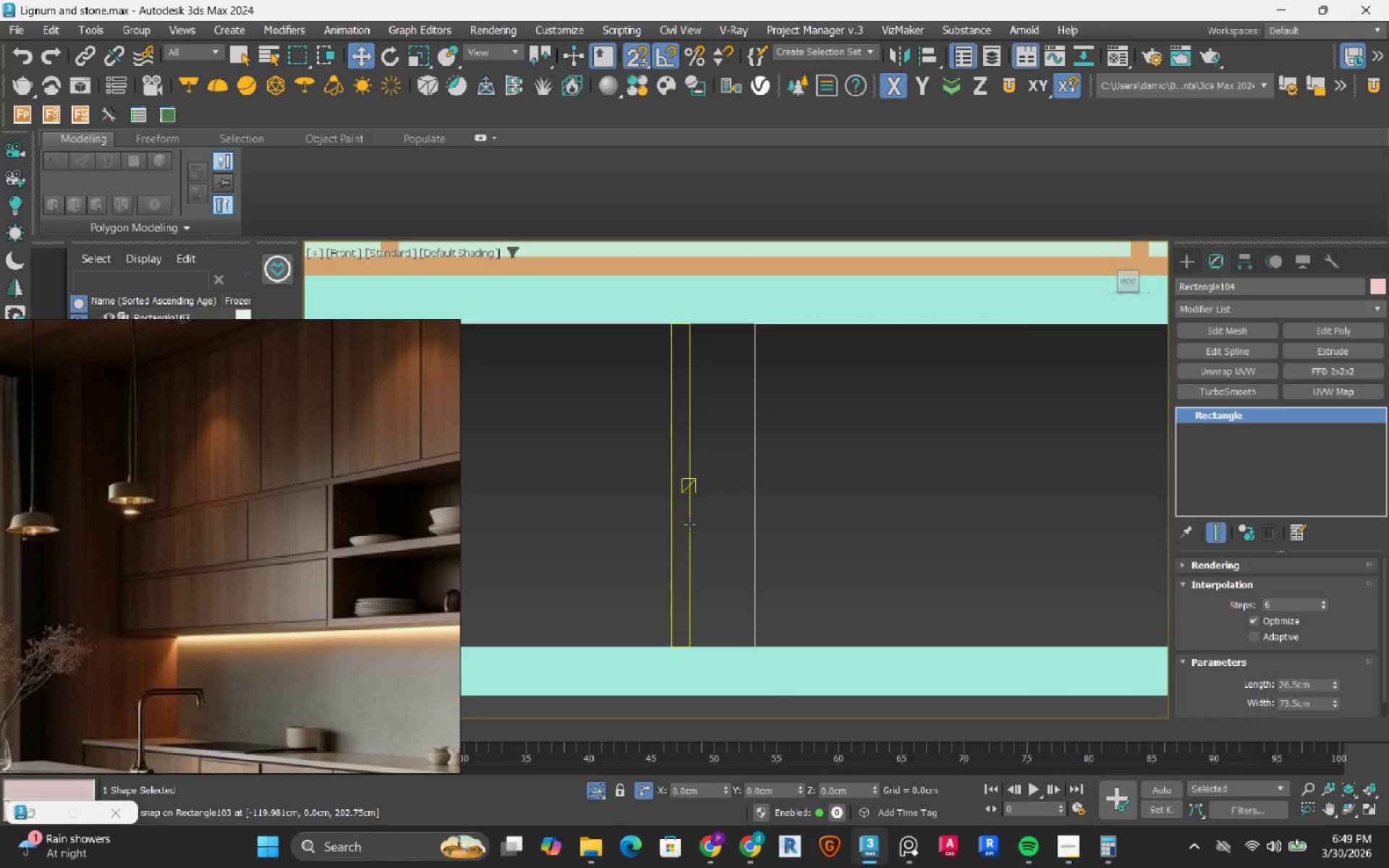 
left_click([691, 524])
 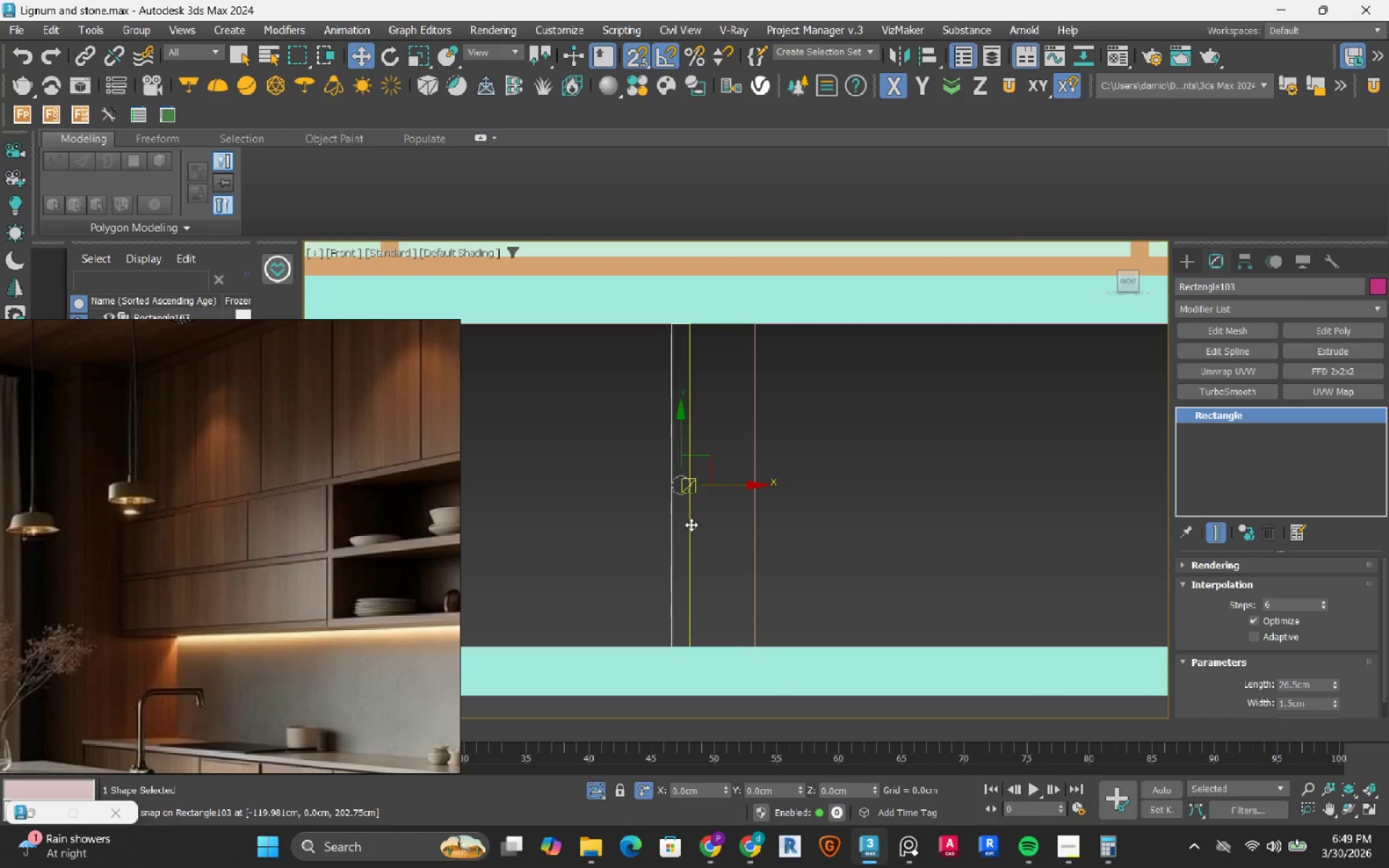 
scroll: coordinate [723, 504], scroll_direction: down, amount: 4.0
 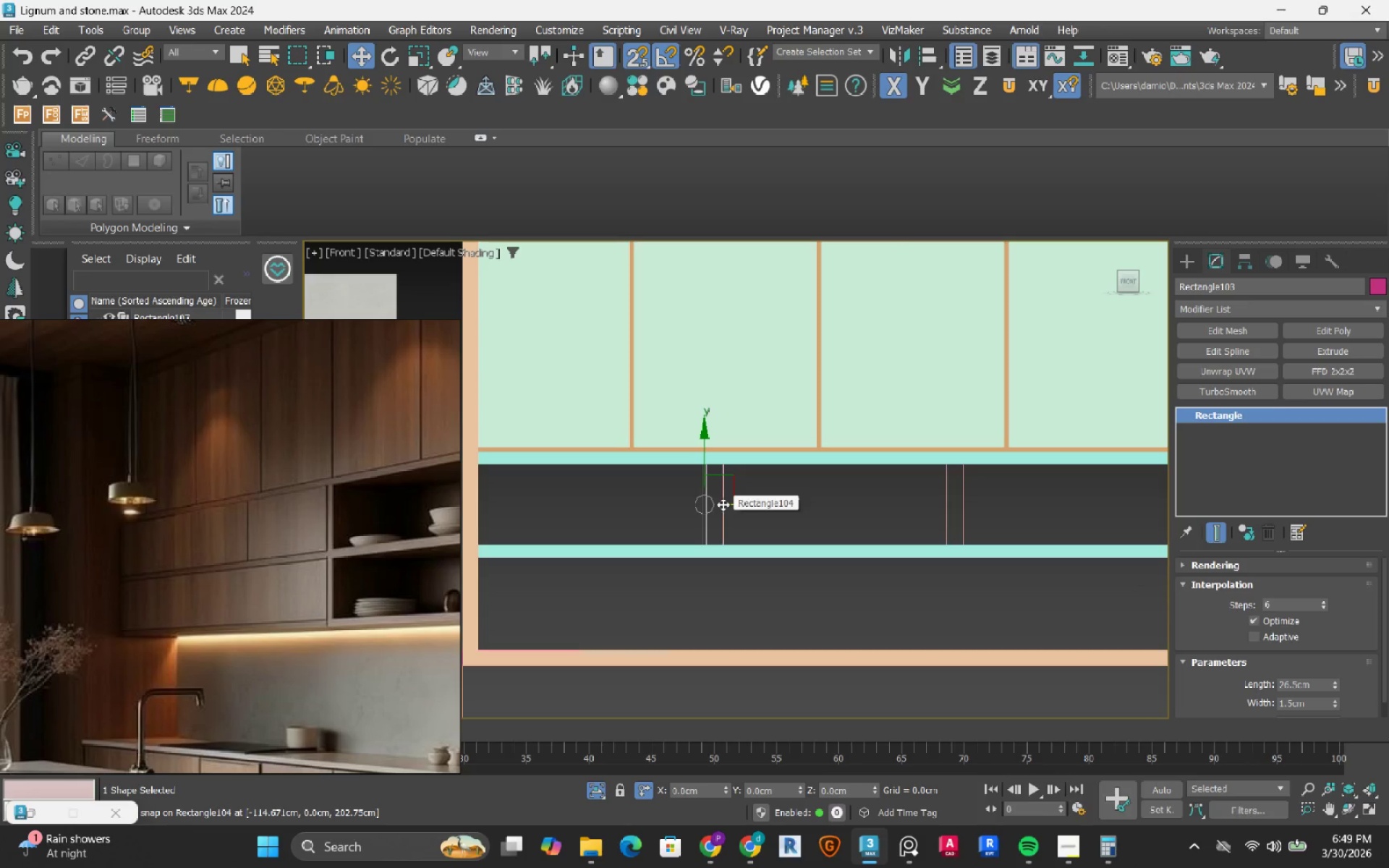 
hold_key(key=ShiftRight, duration=1.52)
left_click_drag(start_coordinate=[752, 504], to_coordinate=[1001, 508])
 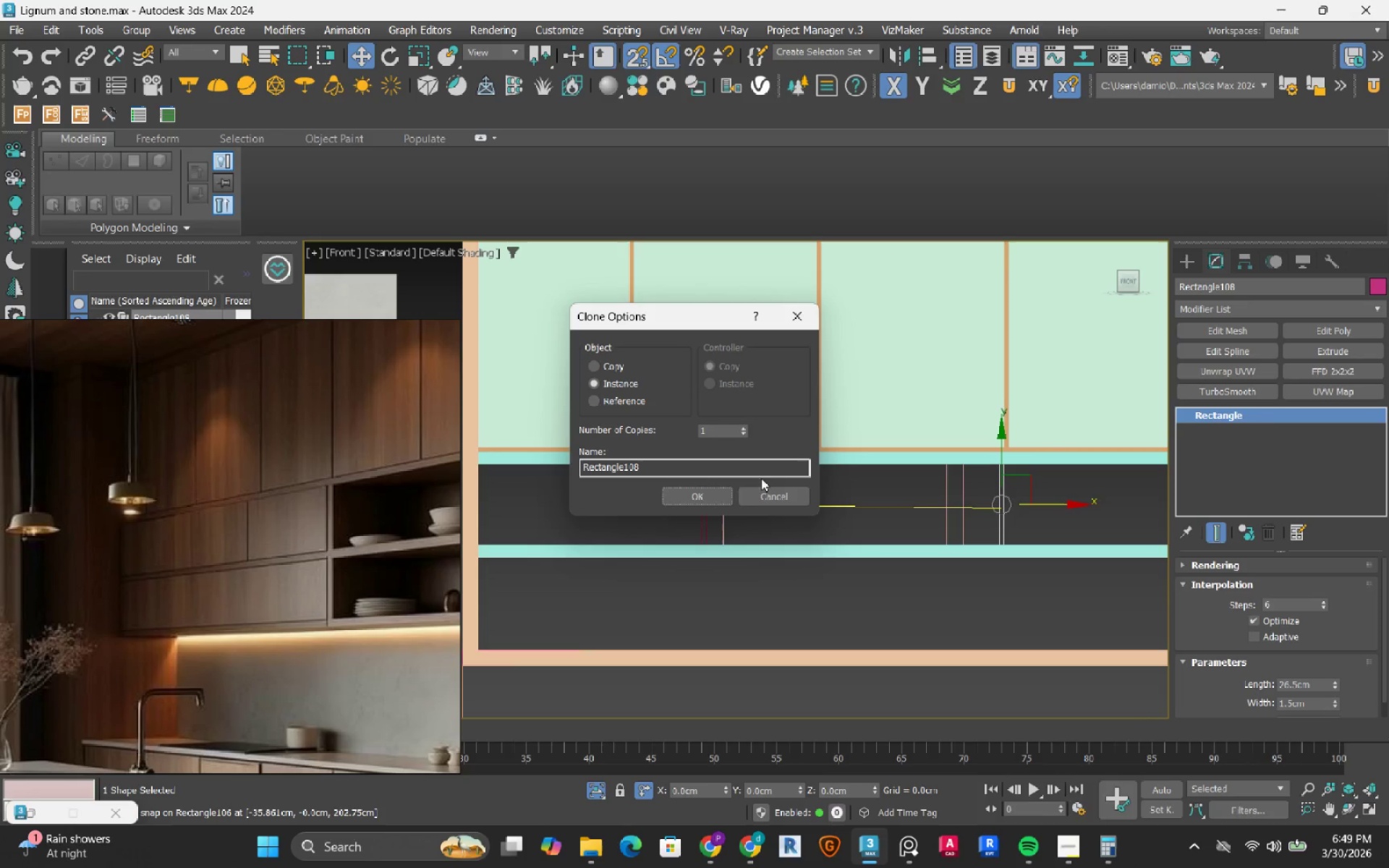 
hold_key(key=ShiftRight, duration=0.42)
 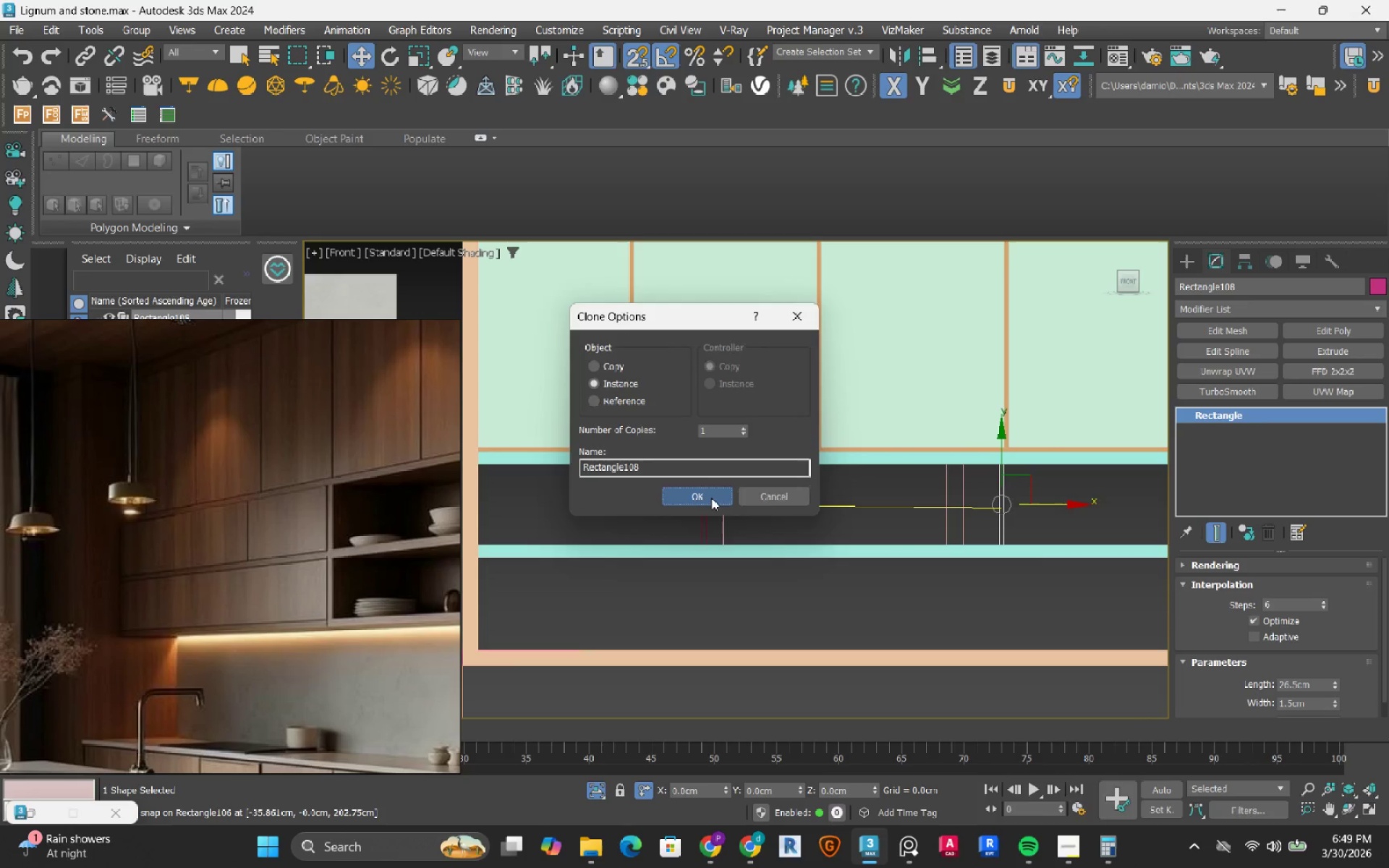 
scroll: coordinate [995, 528], scroll_direction: up, amount: 3.0
 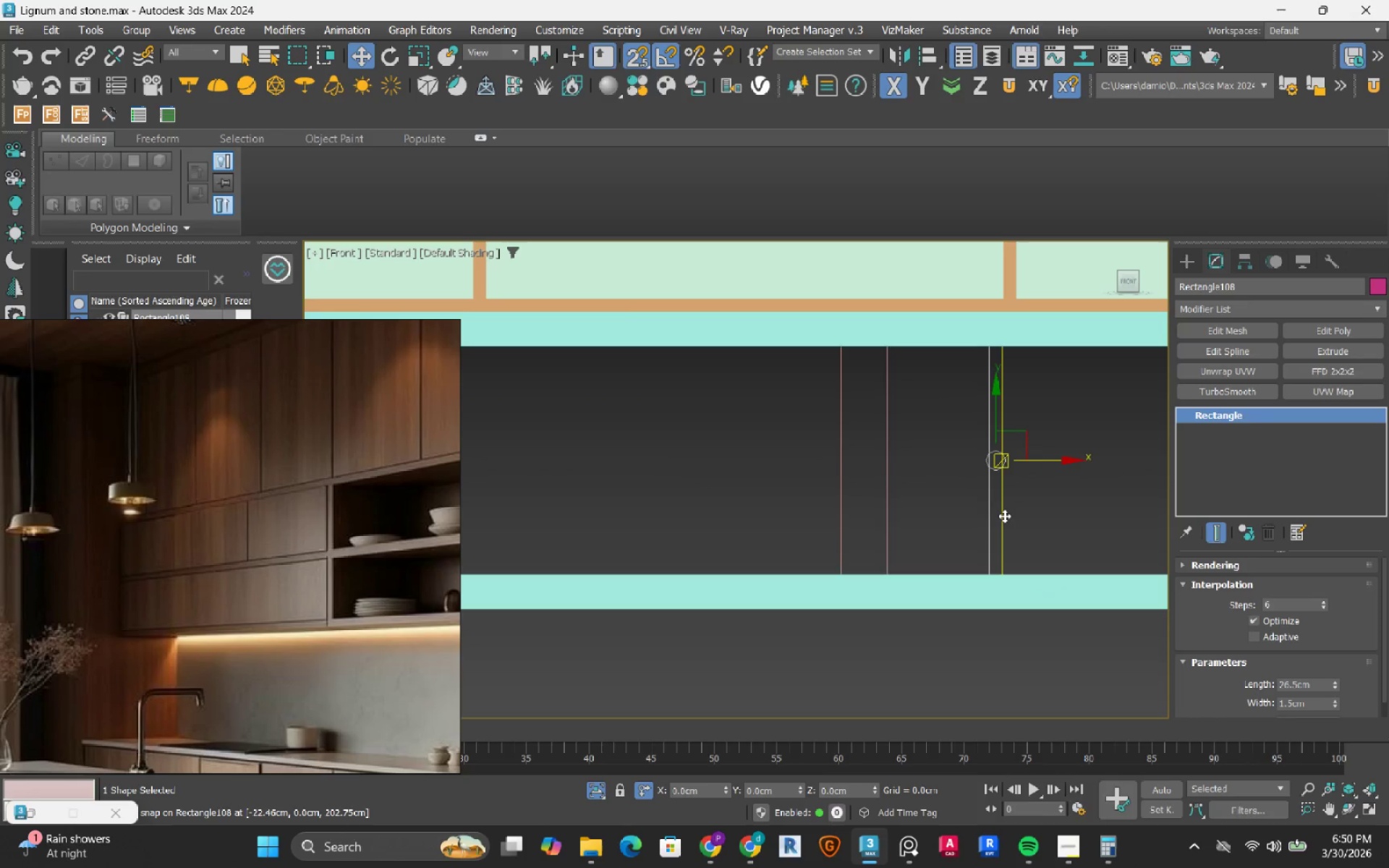 
left_click_drag(start_coordinate=[1004, 516], to_coordinate=[888, 462])
 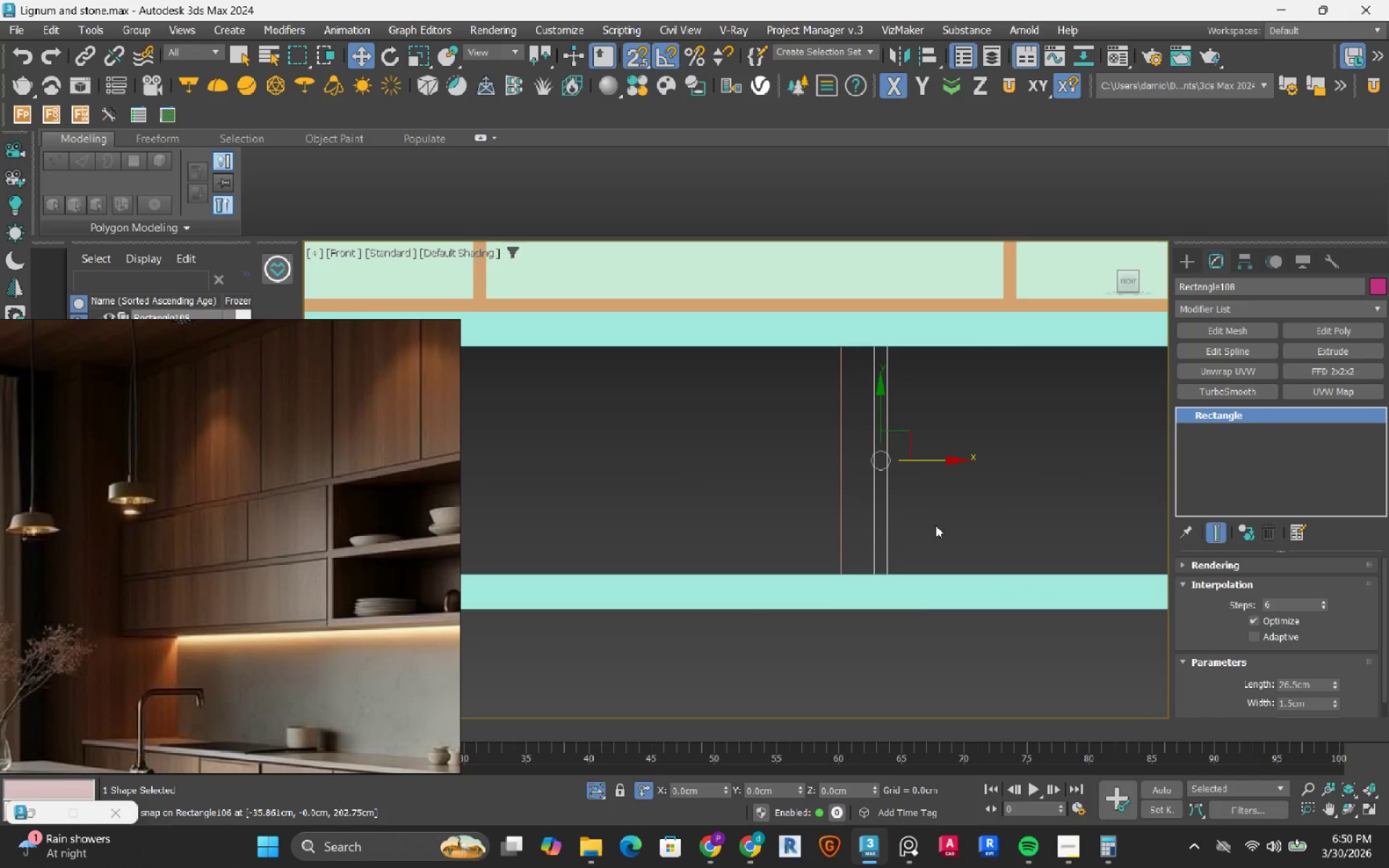 
left_click([935, 525])
 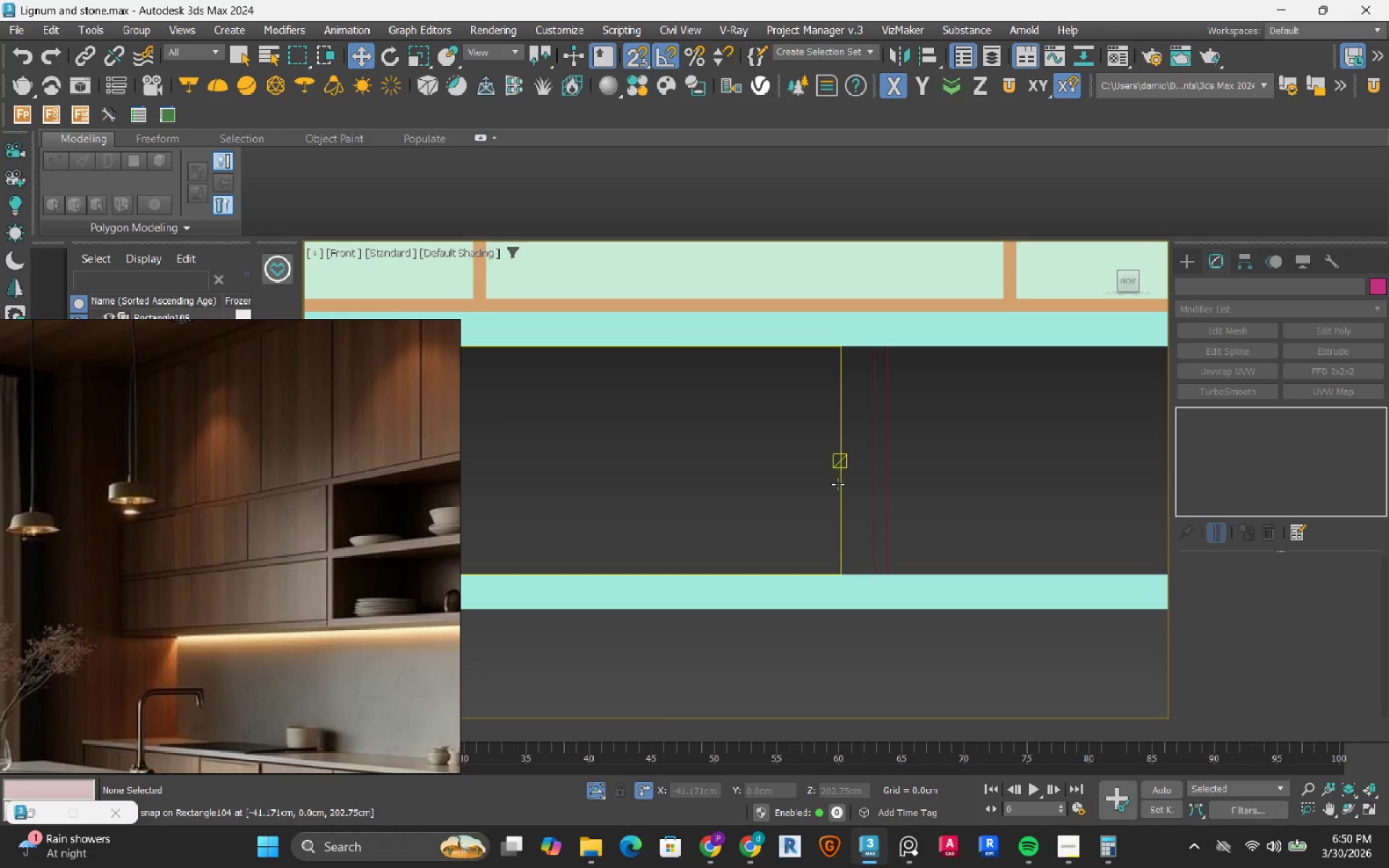 
left_click([838, 484])
 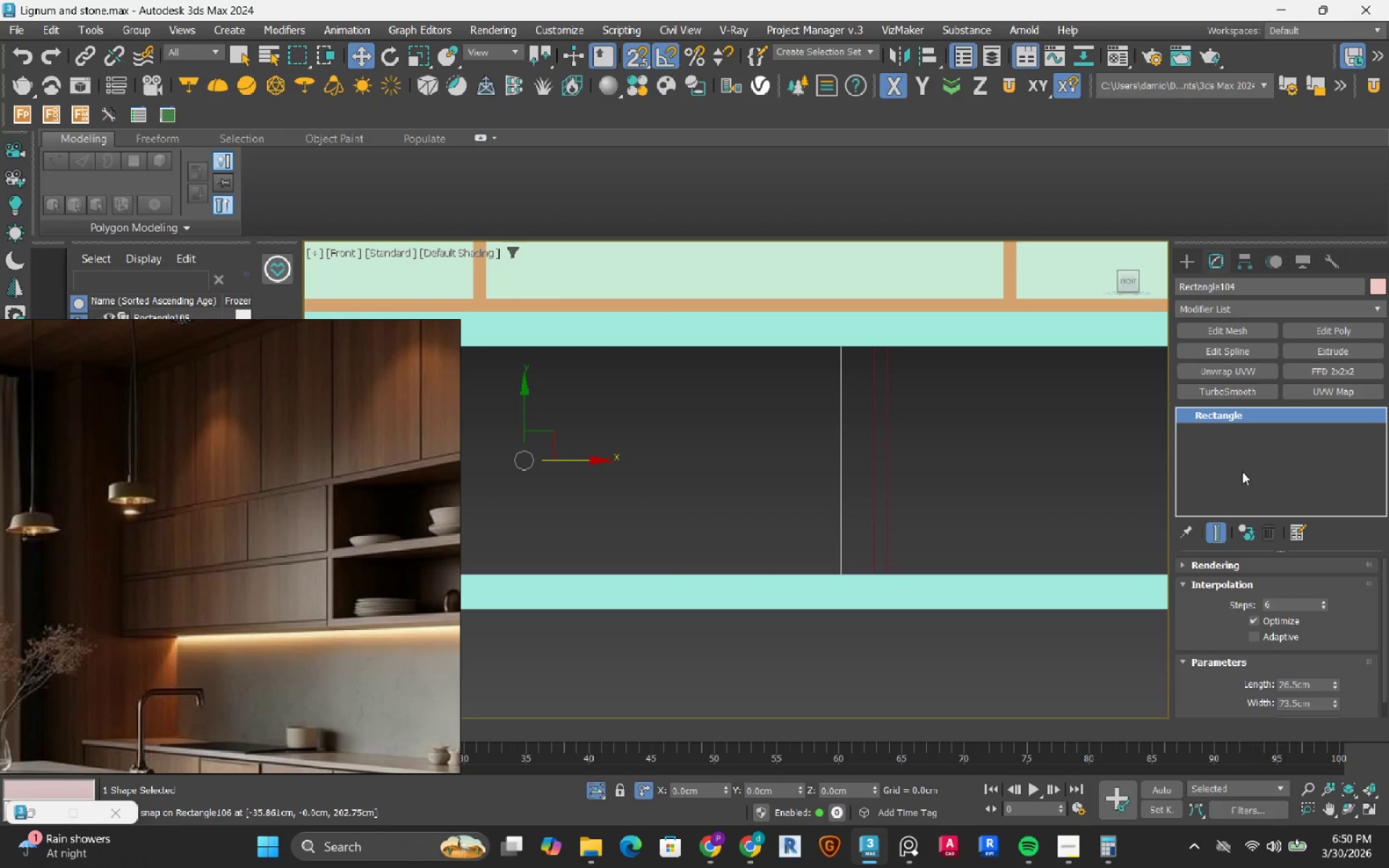 
left_click([1250, 529])
 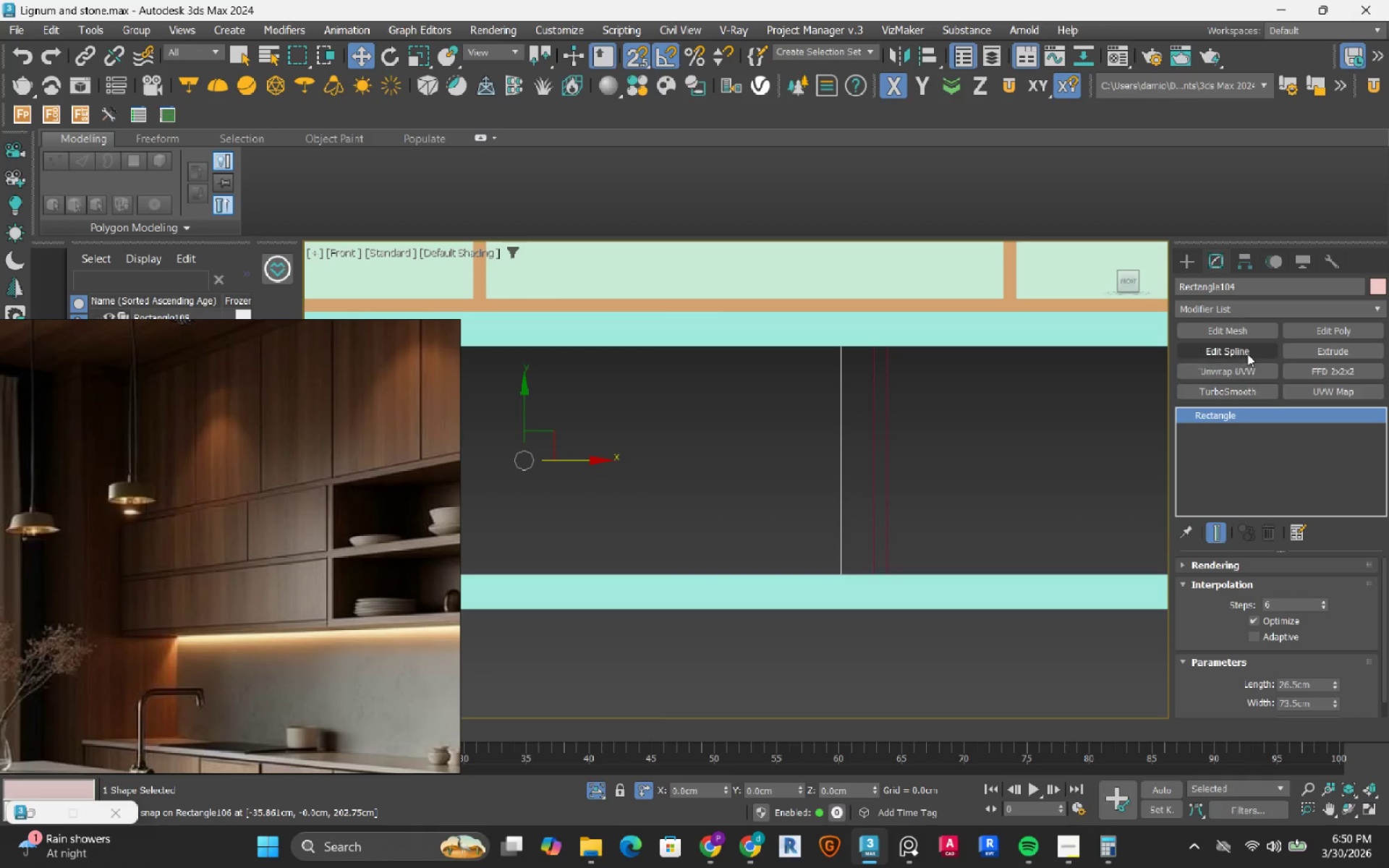 
left_click([1246, 352])
 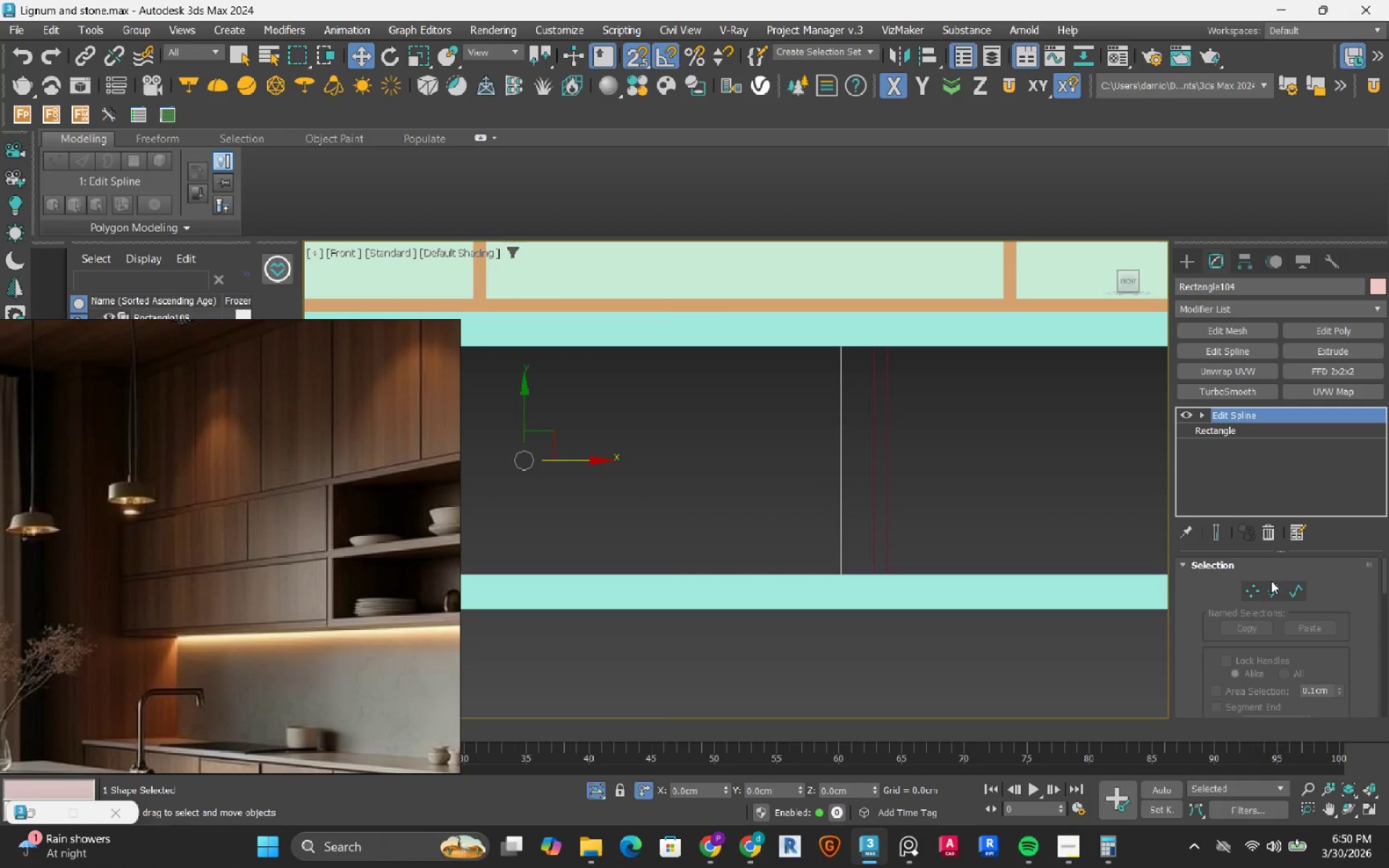 
left_click([1272, 592])
 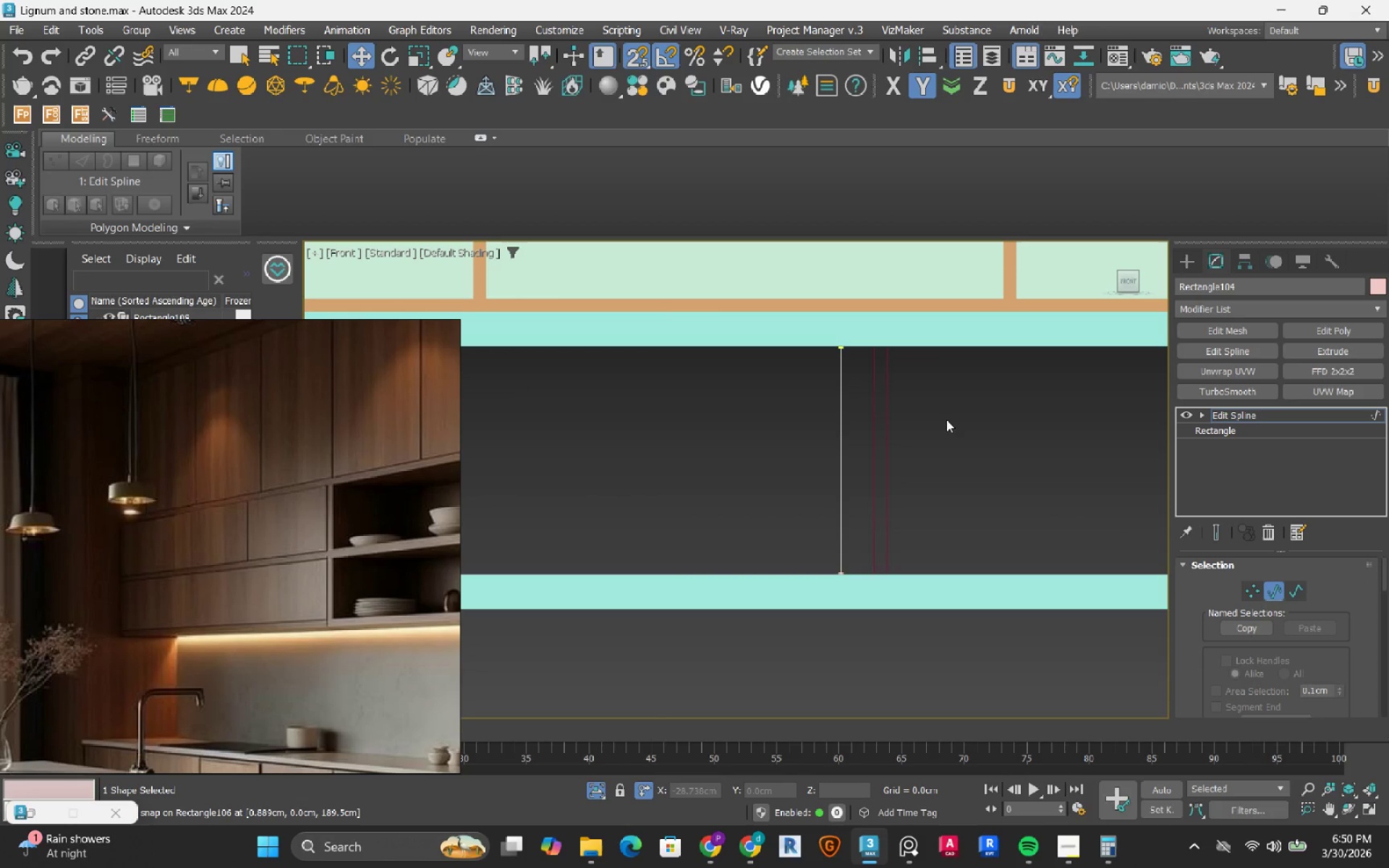 
left_click_drag(start_coordinate=[934, 412], to_coordinate=[705, 498])
 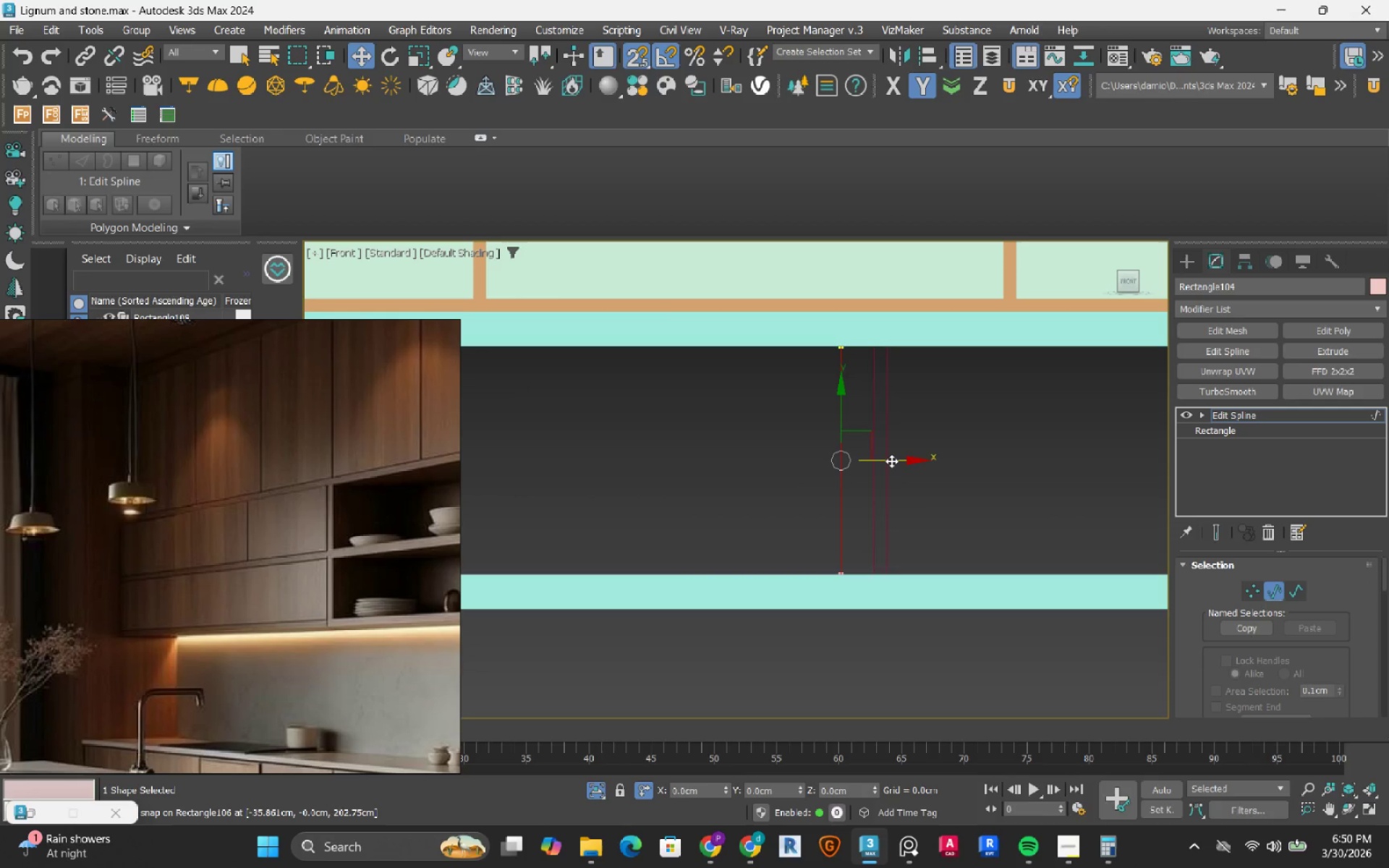 
left_click_drag(start_coordinate=[886, 461], to_coordinate=[873, 461])
 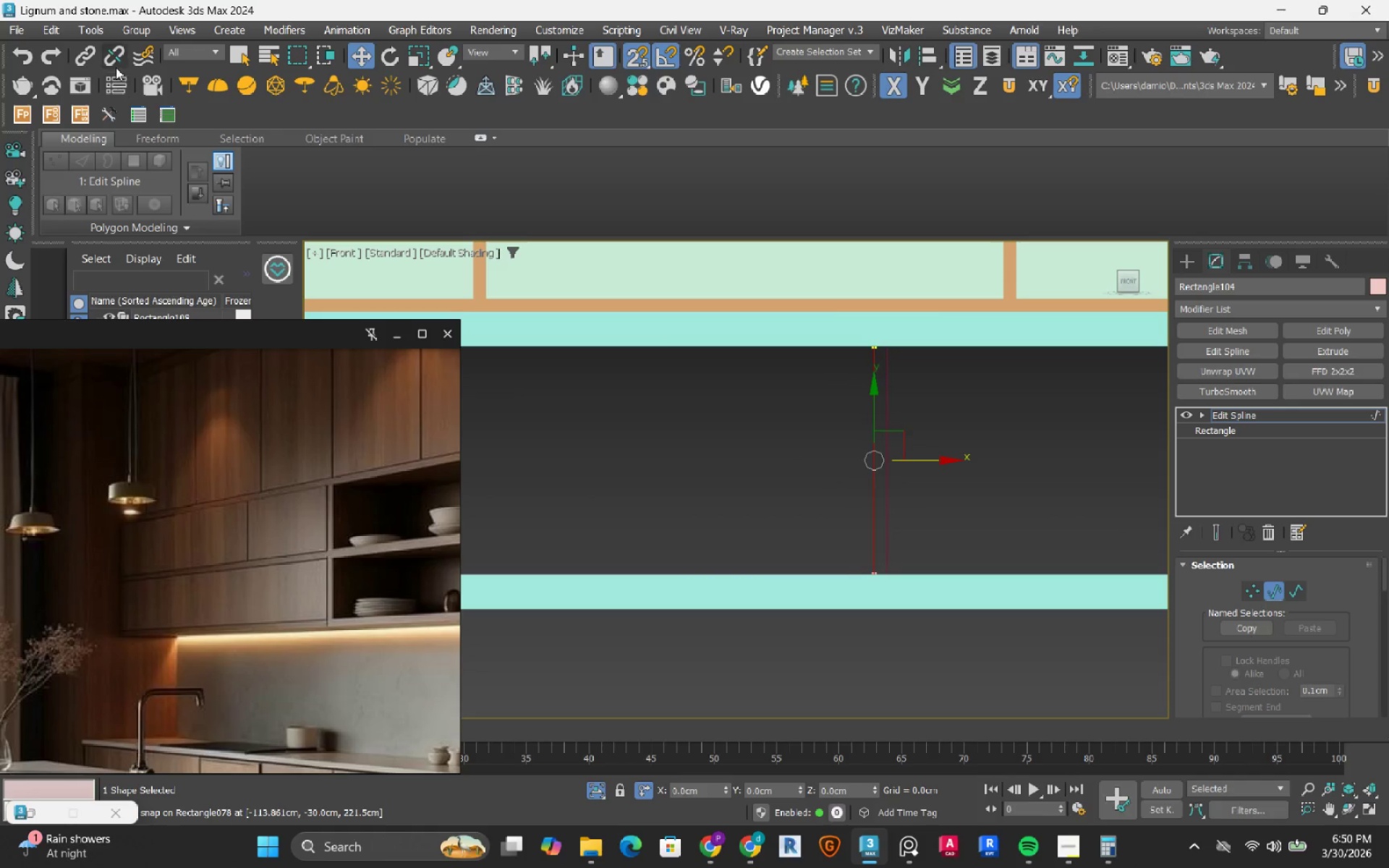 
left_click([10, 56])
 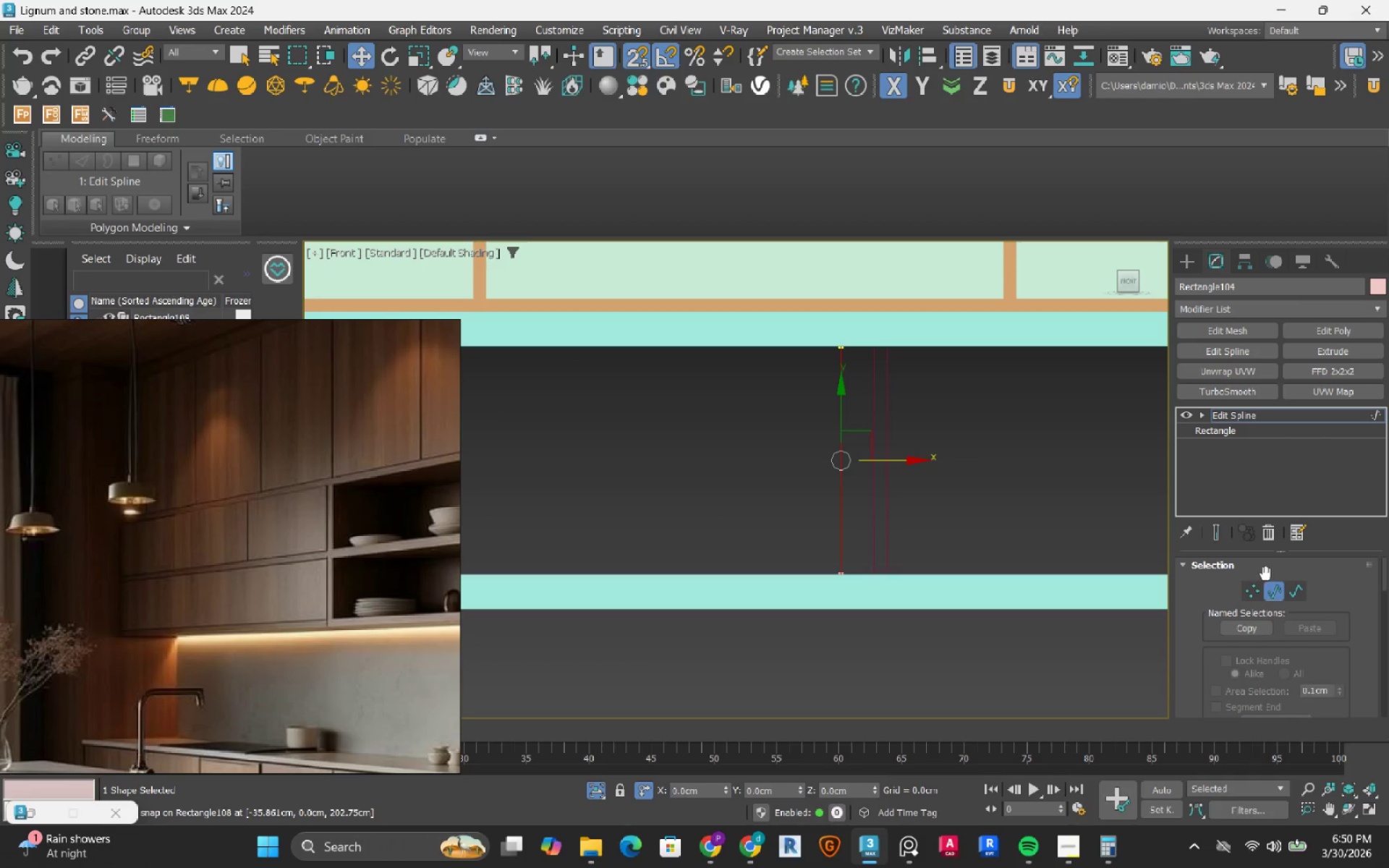 
left_click([1252, 592])
 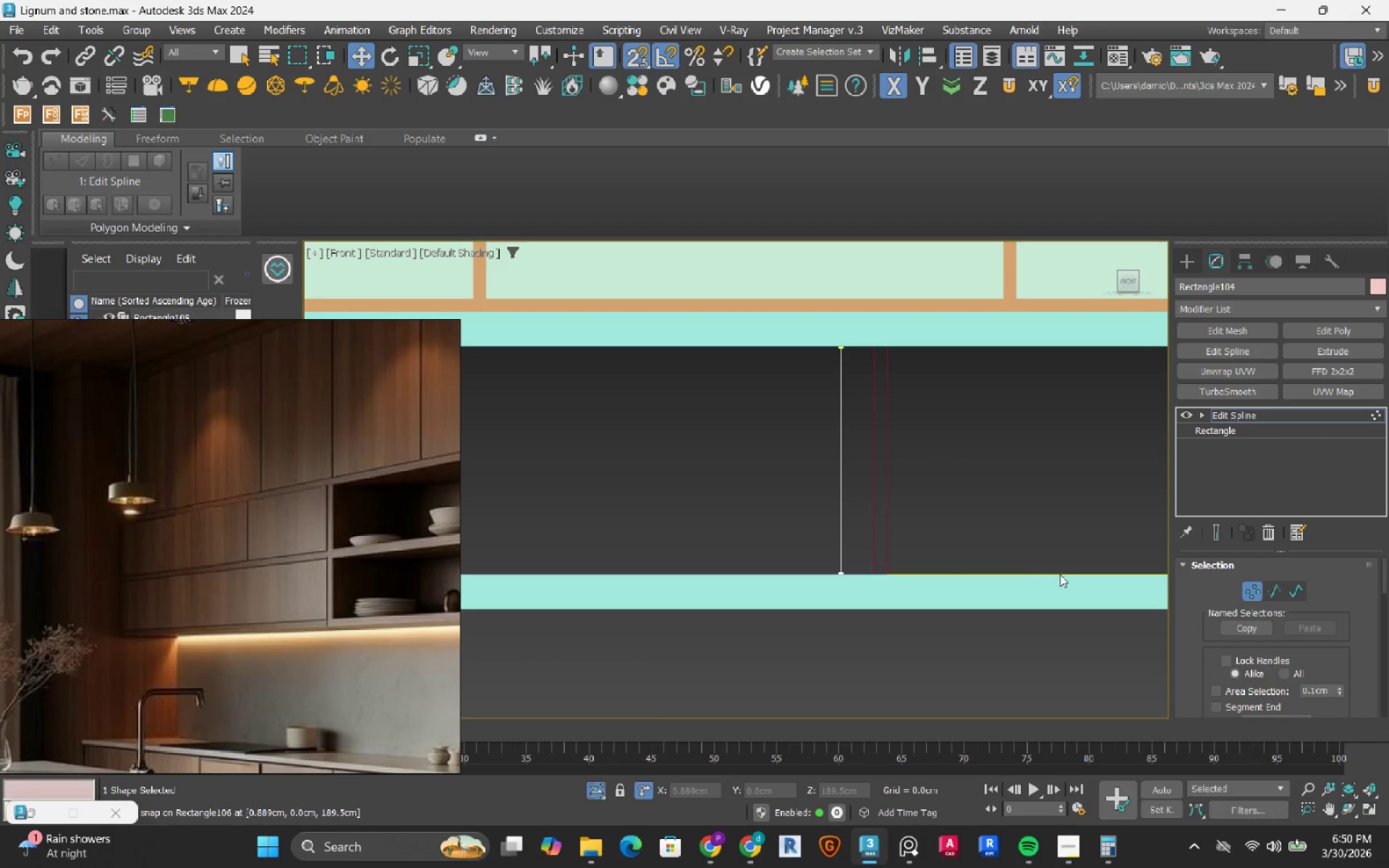 
scroll: coordinate [1060, 574], scroll_direction: down, amount: 2.0
 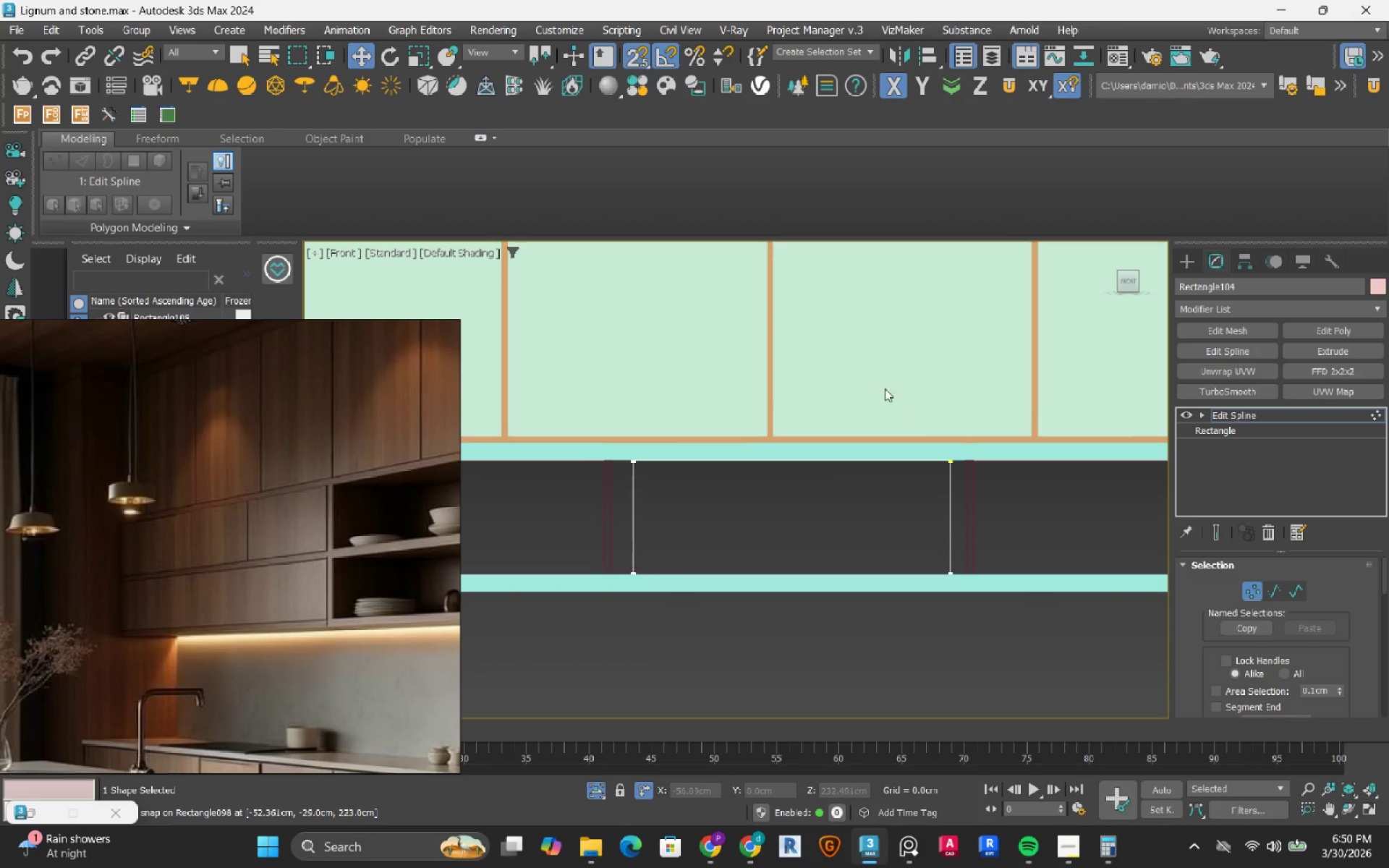 
left_click_drag(start_coordinate=[884, 388], to_coordinate=[1105, 742])
 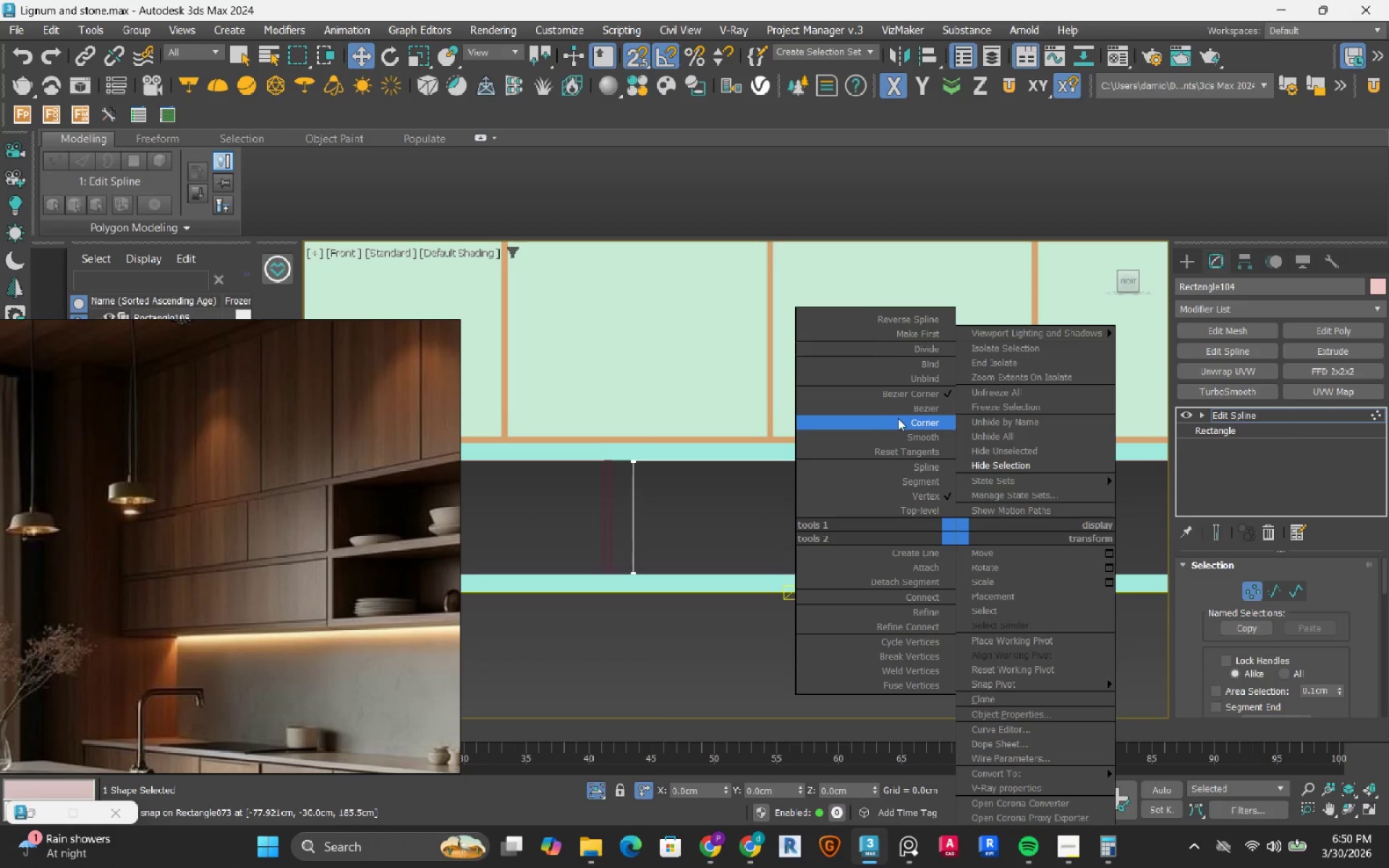 
left_click_drag(start_coordinate=[899, 422], to_coordinate=[899, 495])
 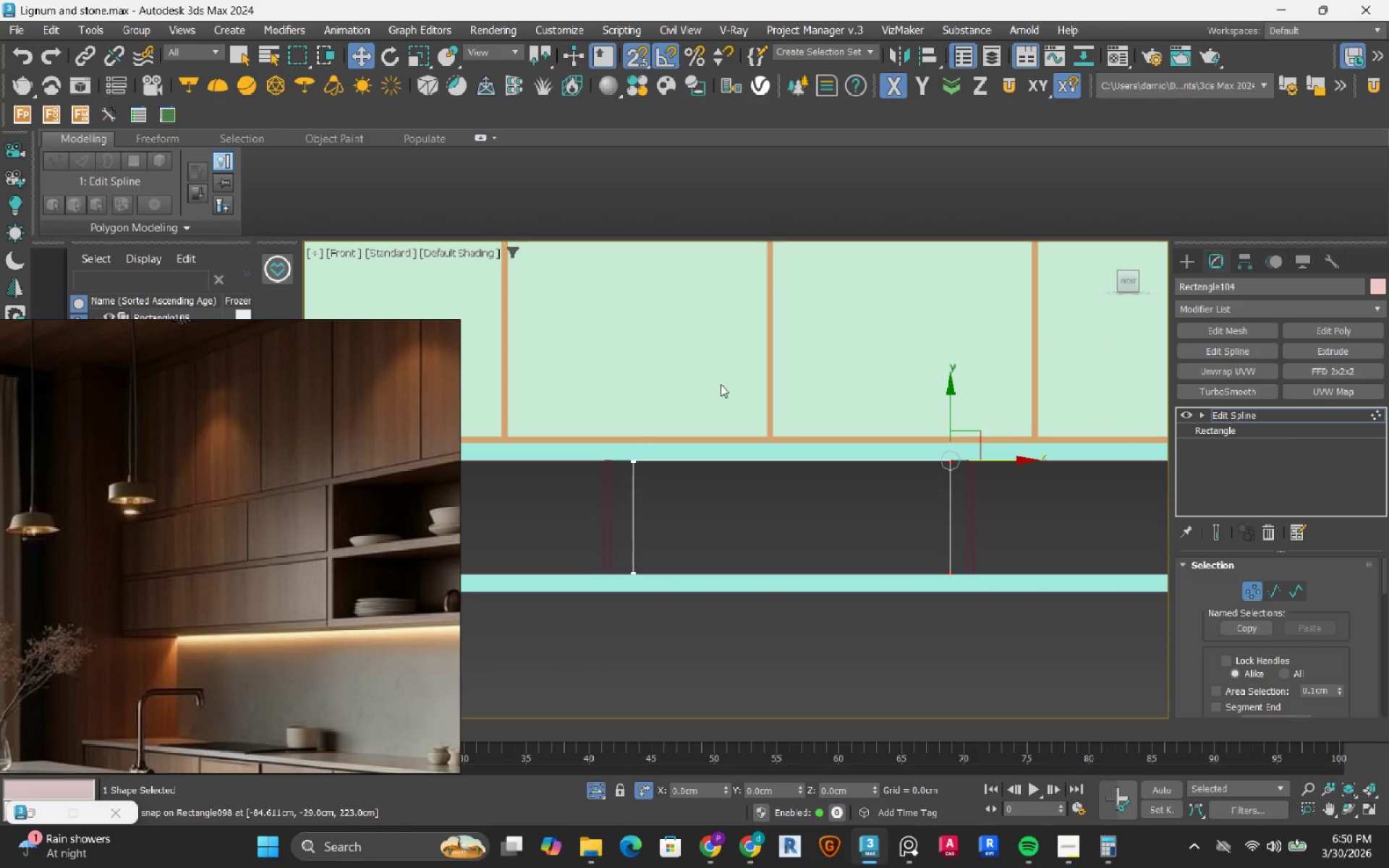 
left_click_drag(start_coordinate=[718, 384], to_coordinate=[552, 644])
 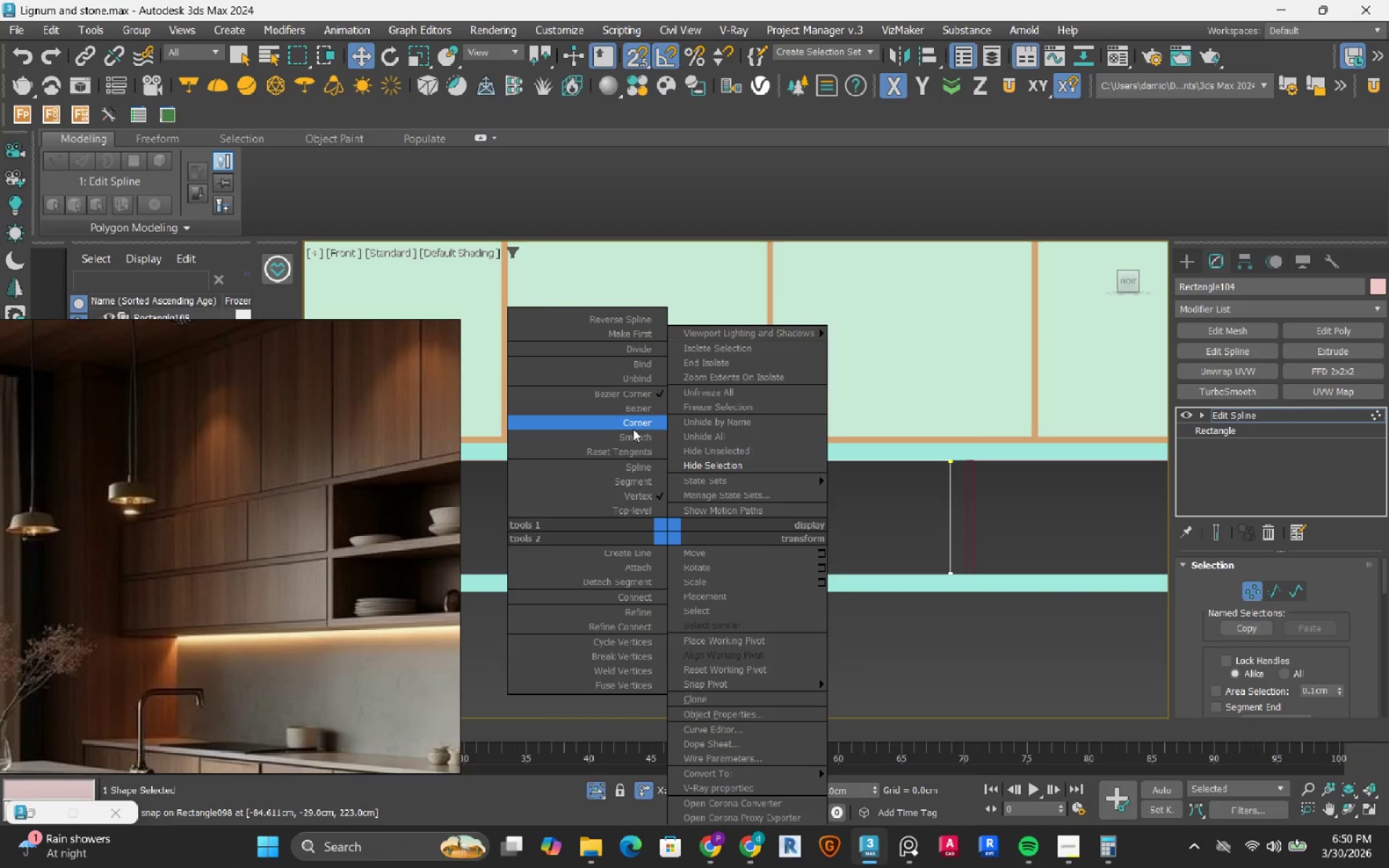 
left_click_drag(start_coordinate=[633, 429], to_coordinate=[633, 529])
 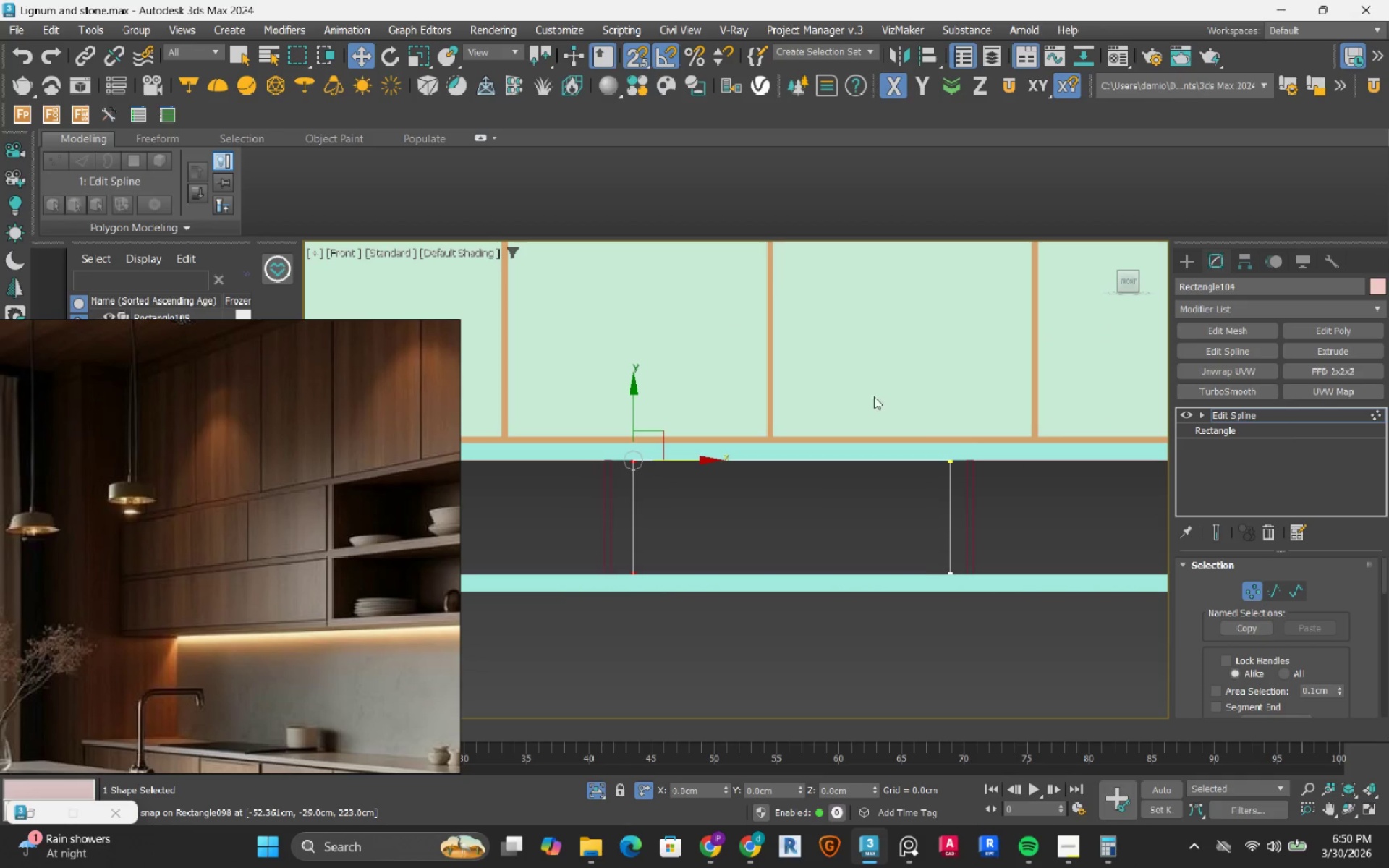 
left_click_drag(start_coordinate=[877, 399], to_coordinate=[1032, 749])
 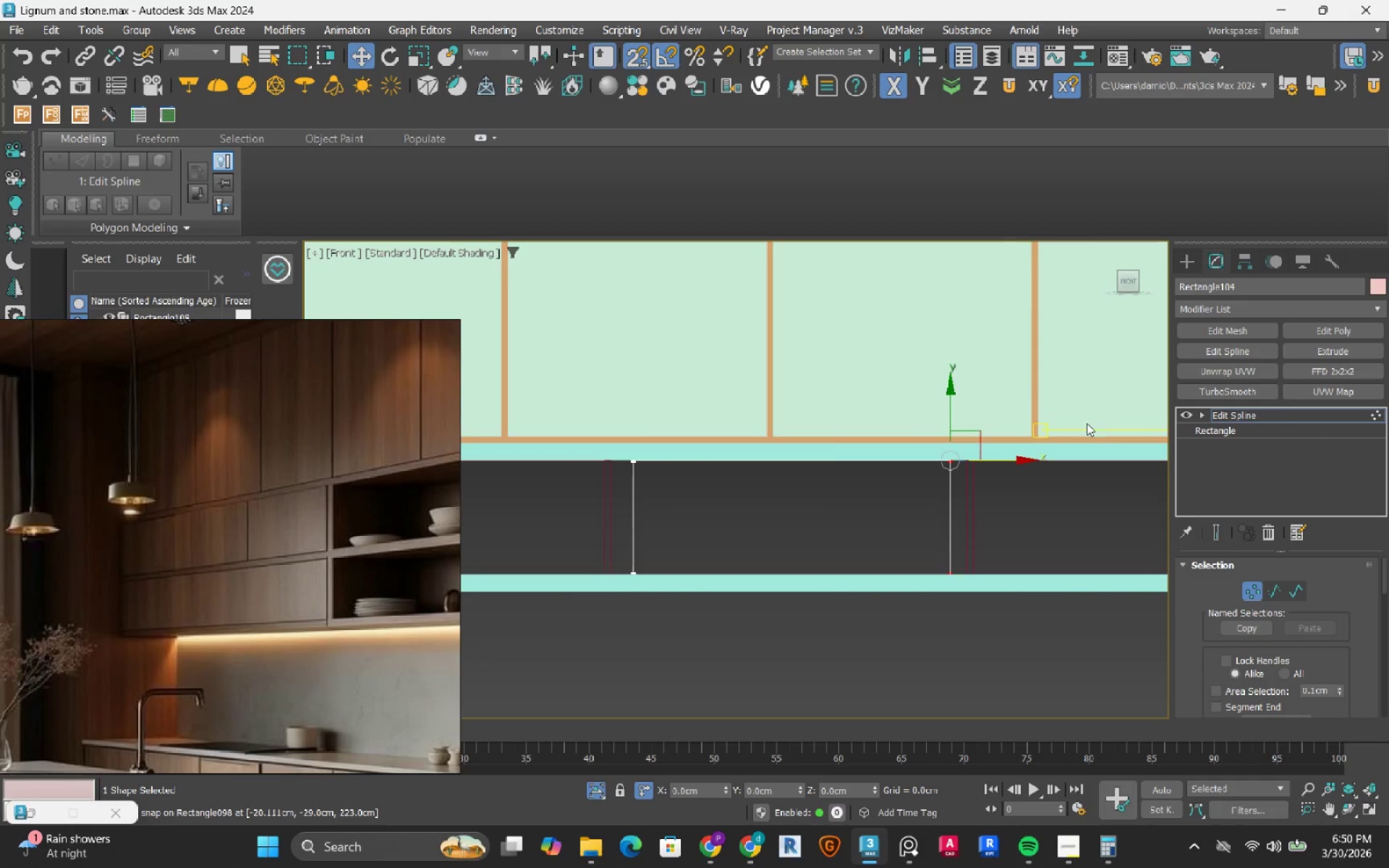 
scroll: coordinate [1066, 417], scroll_direction: up, amount: 2.0
 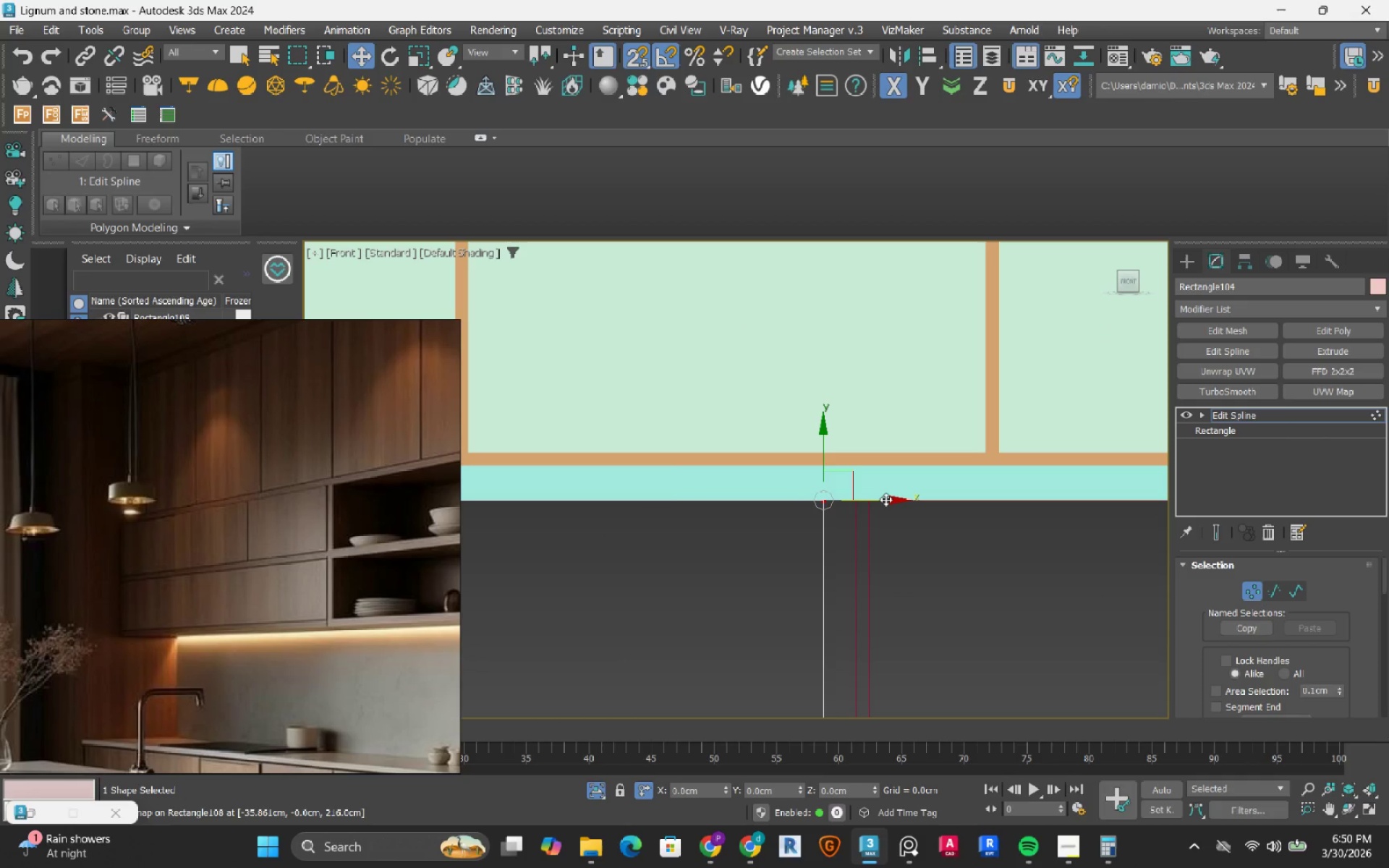 
left_click_drag(start_coordinate=[886, 499], to_coordinate=[854, 624])
 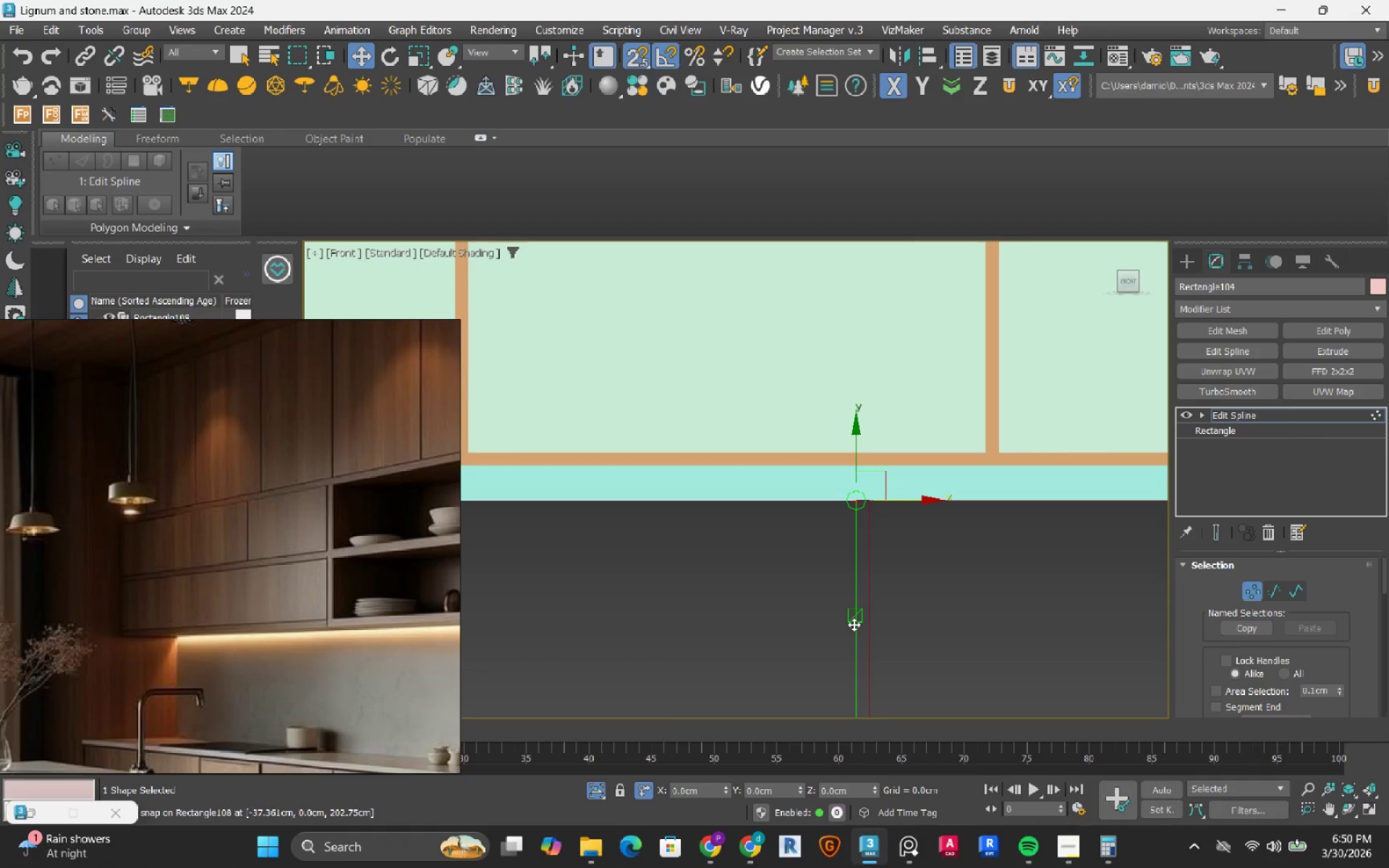 
scroll: coordinate [854, 624], scroll_direction: down, amount: 3.0
 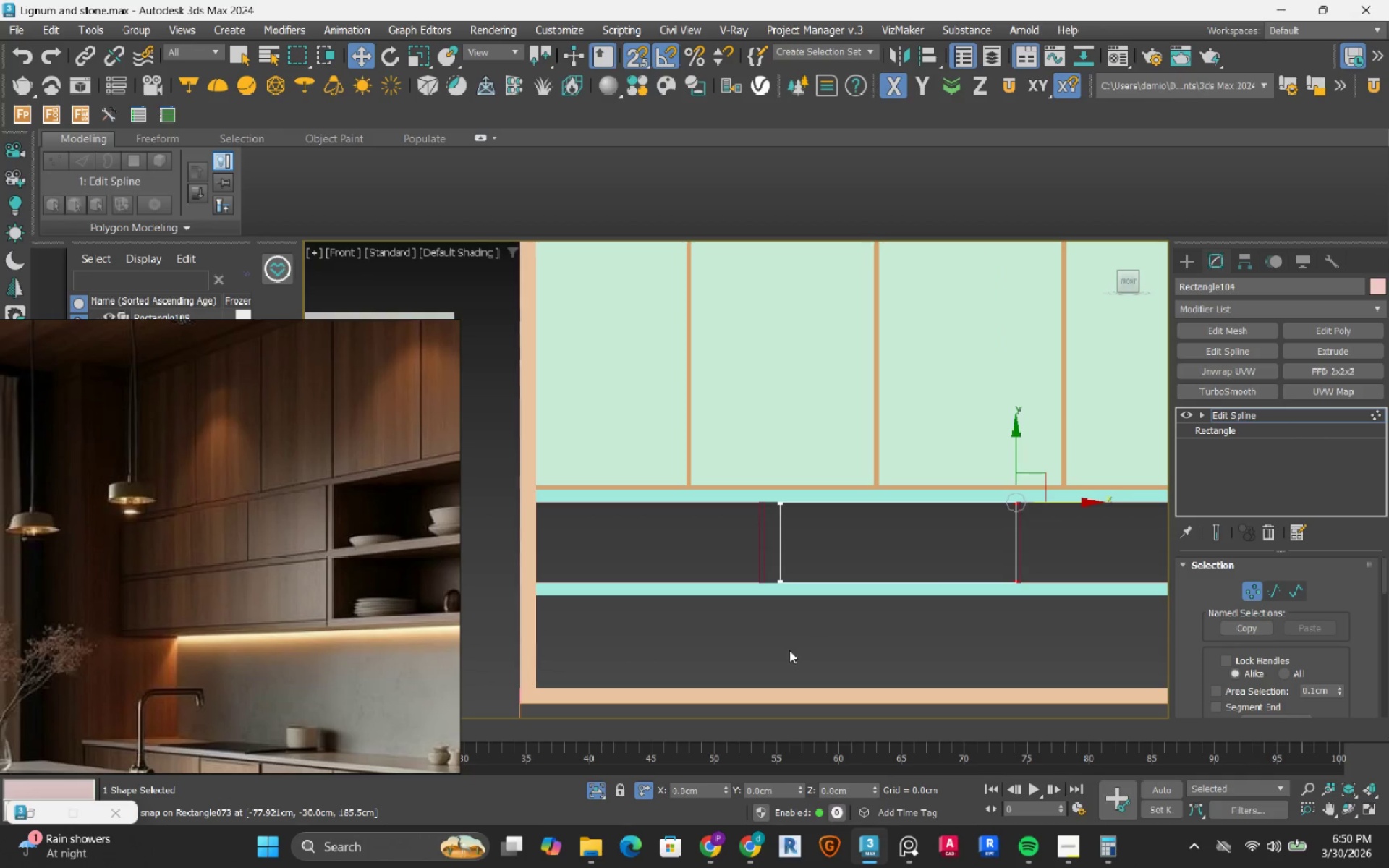 
left_click_drag(start_coordinate=[823, 641], to_coordinate=[757, 426])
 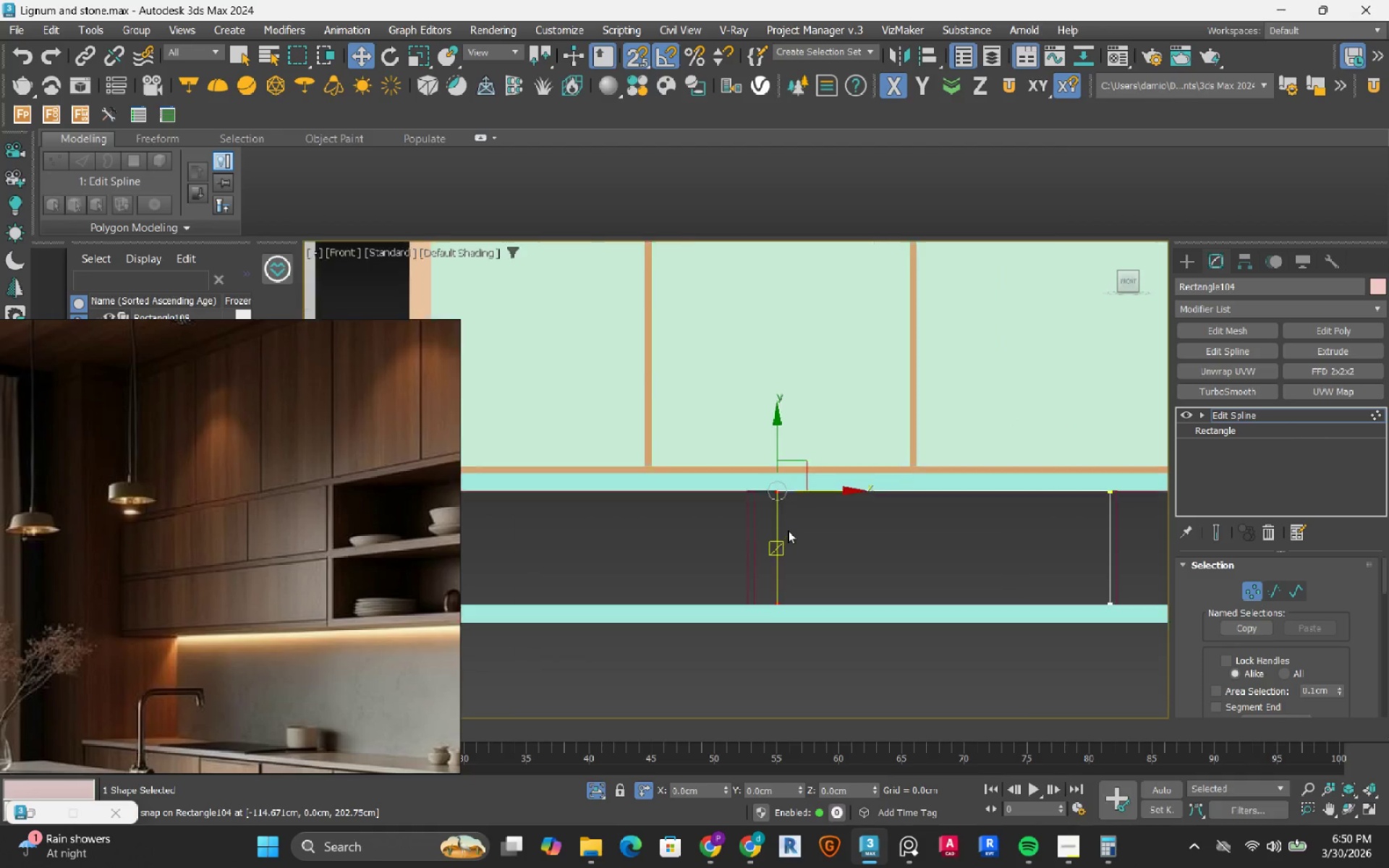 
scroll: coordinate [788, 530], scroll_direction: up, amount: 2.0
 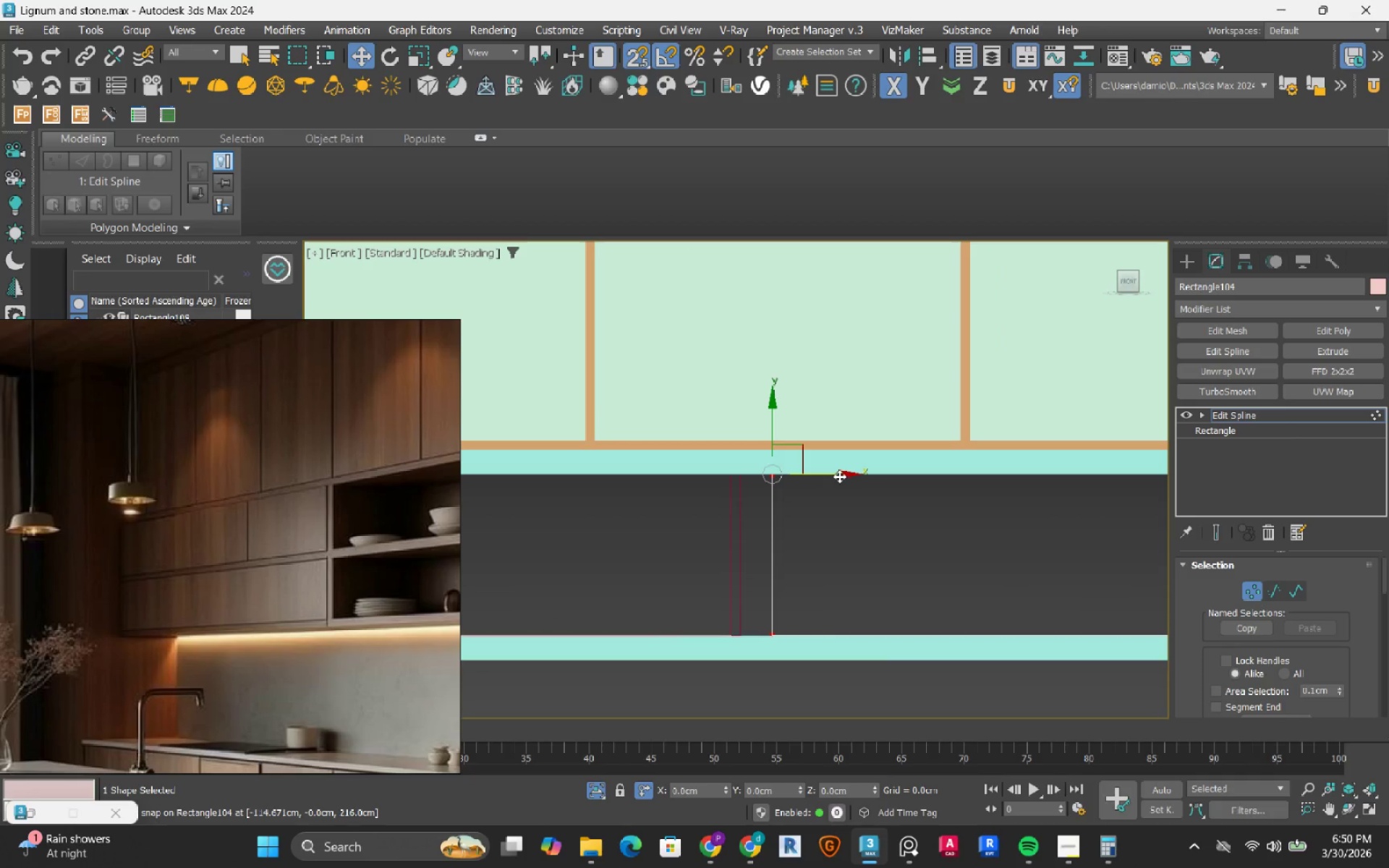 
left_click_drag(start_coordinate=[839, 475], to_coordinate=[739, 556])
 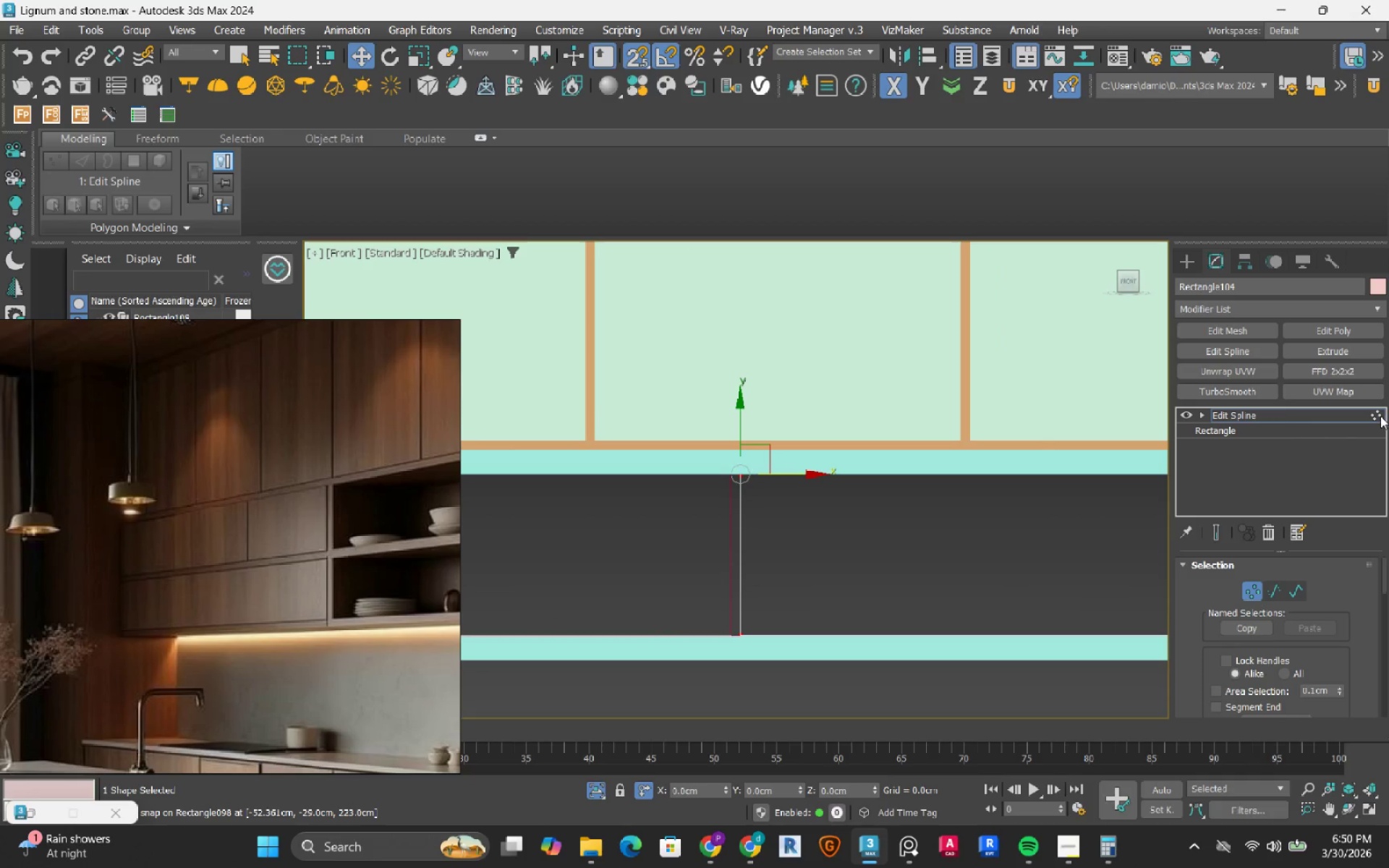 
left_click([1378, 416])
 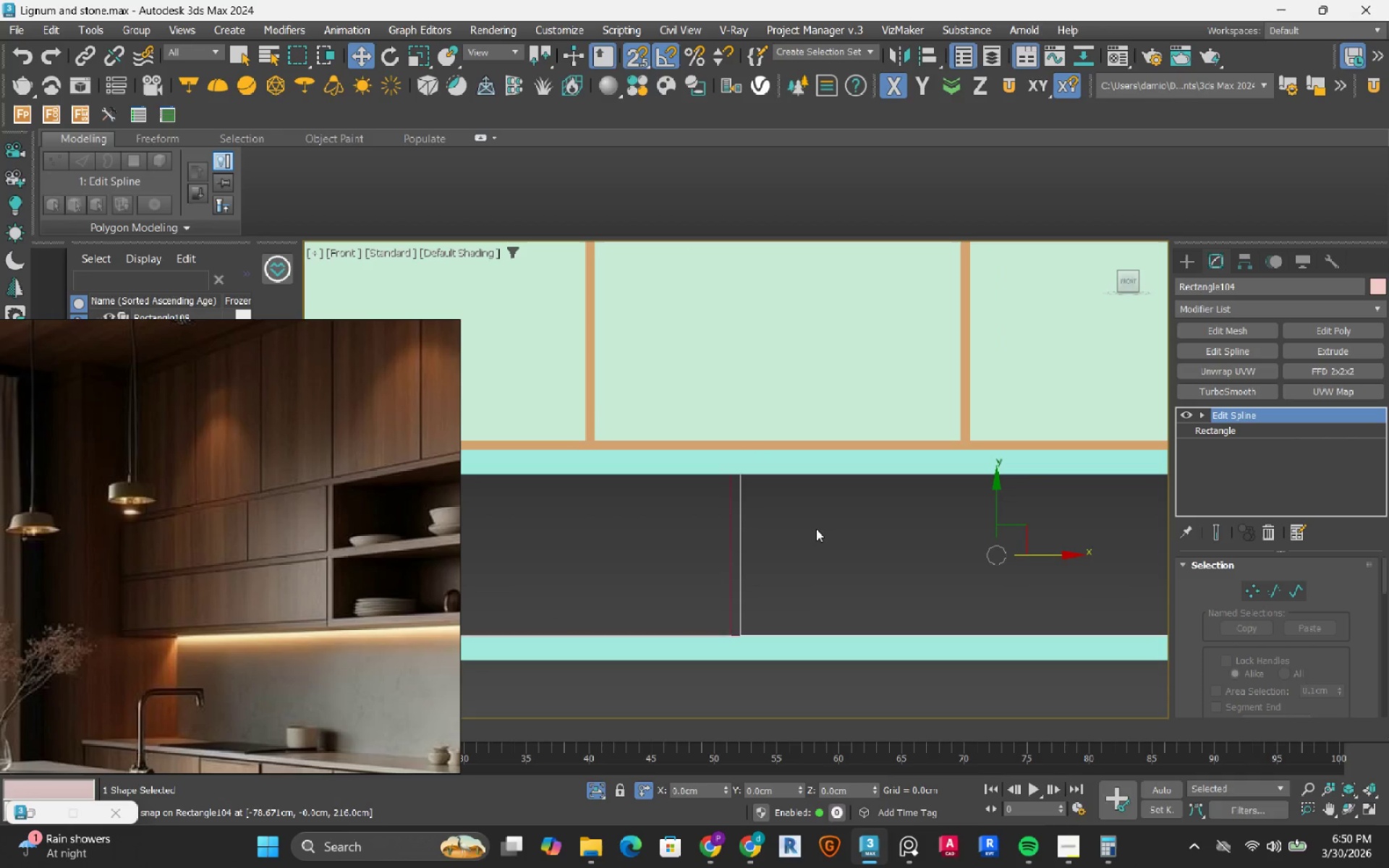 
scroll: coordinate [822, 535], scroll_direction: down, amount: 4.0
 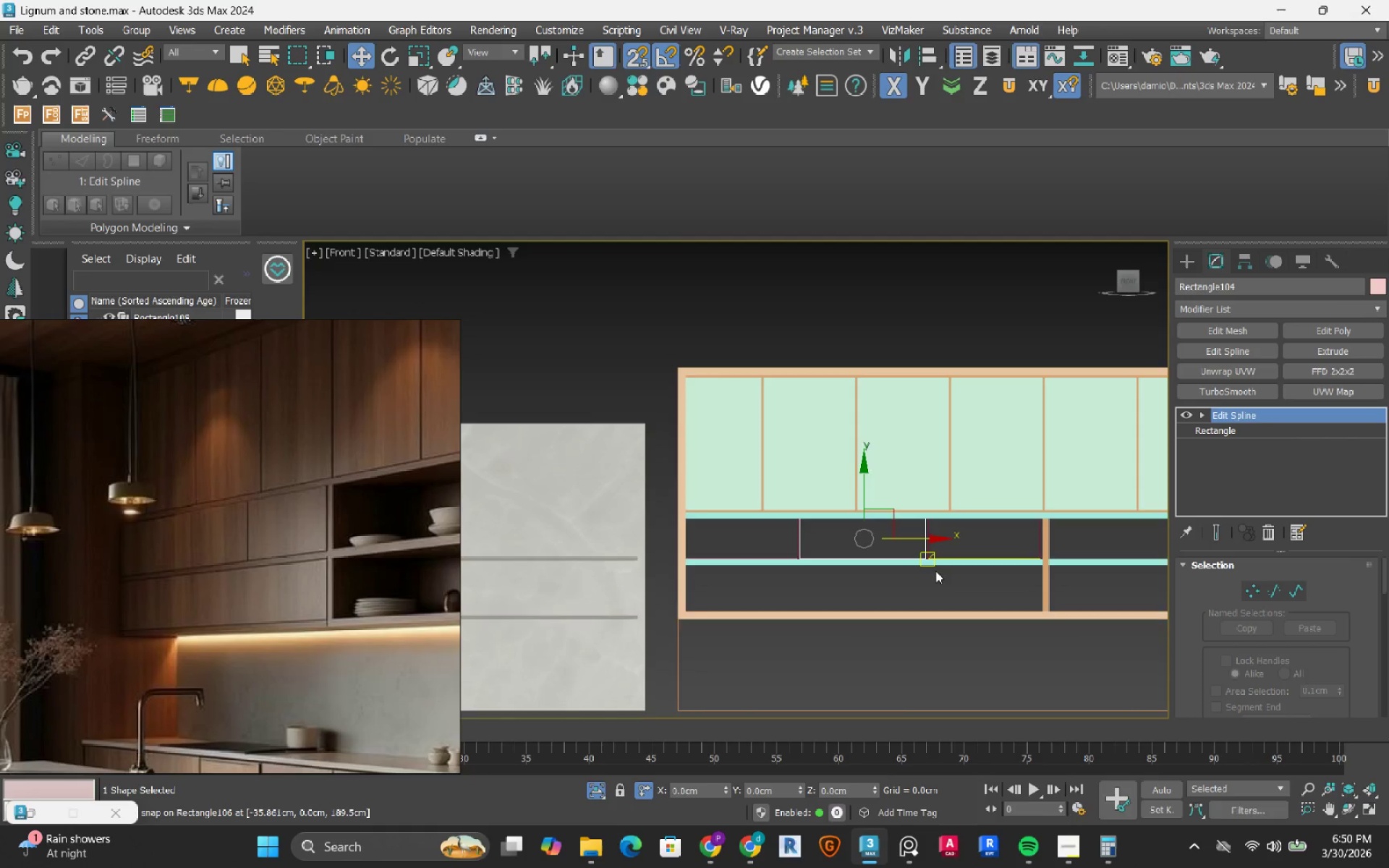 
scroll: coordinate [935, 571], scroll_direction: up, amount: 2.0
 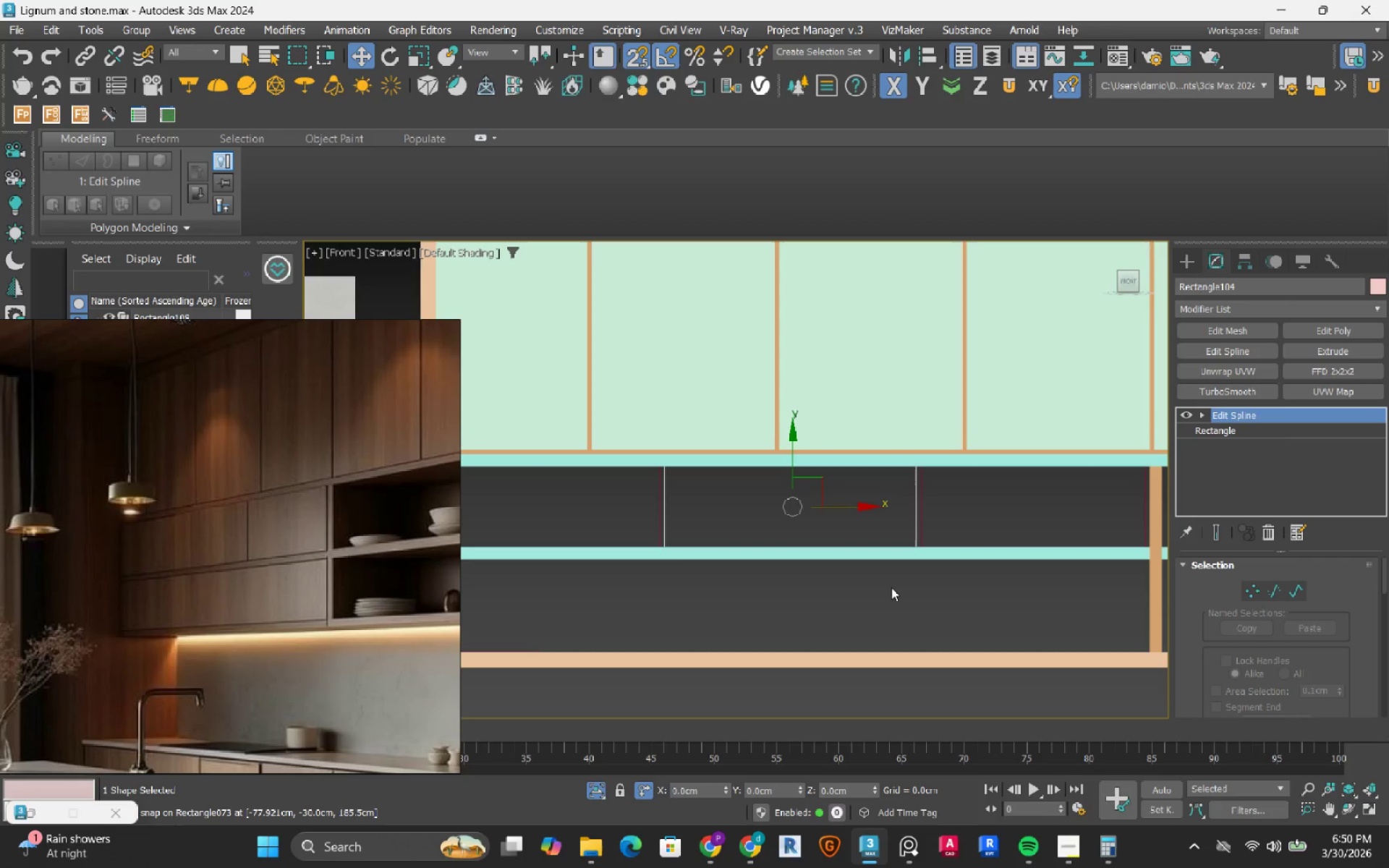 
key(S)
 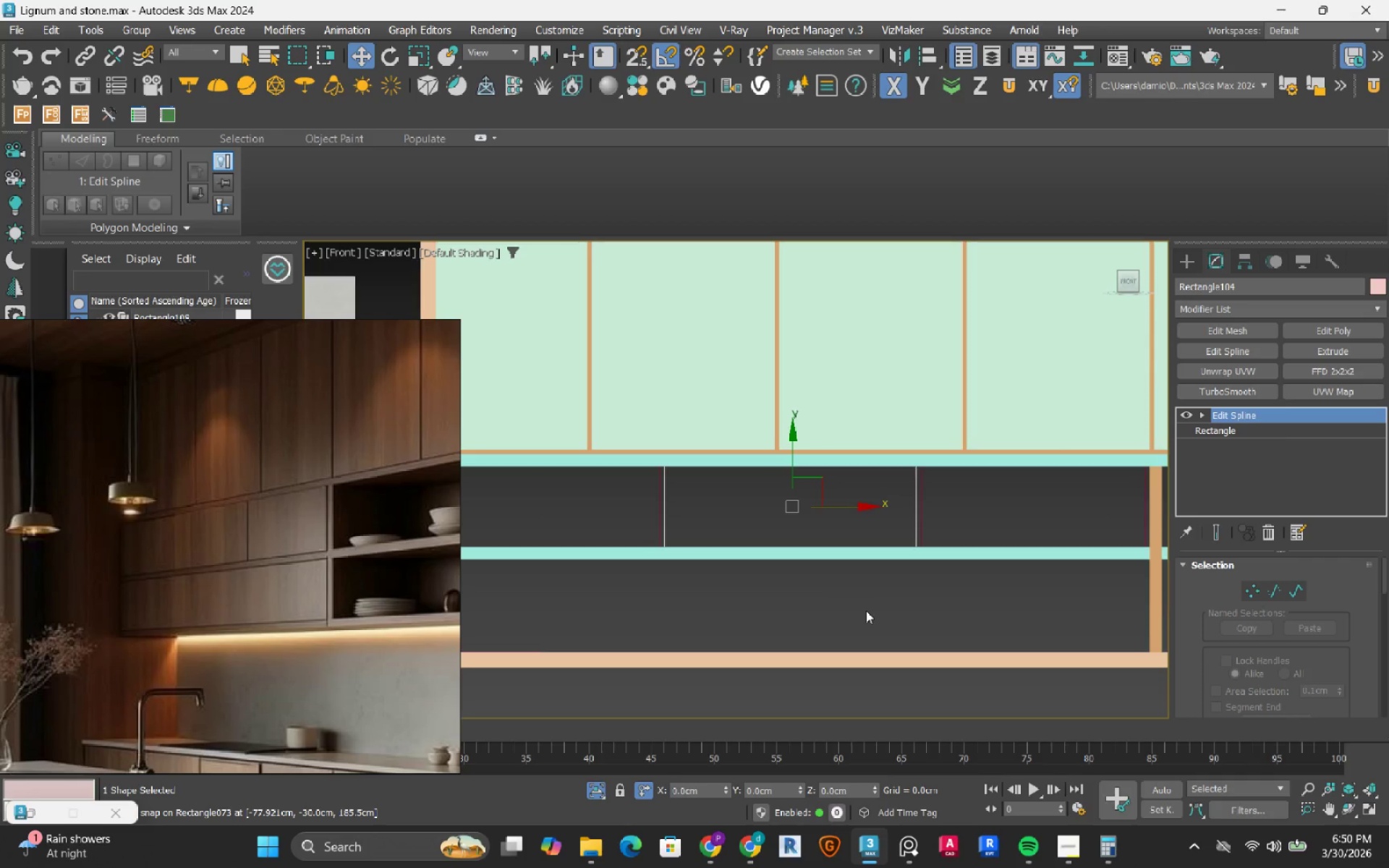 
left_click([866, 610])
 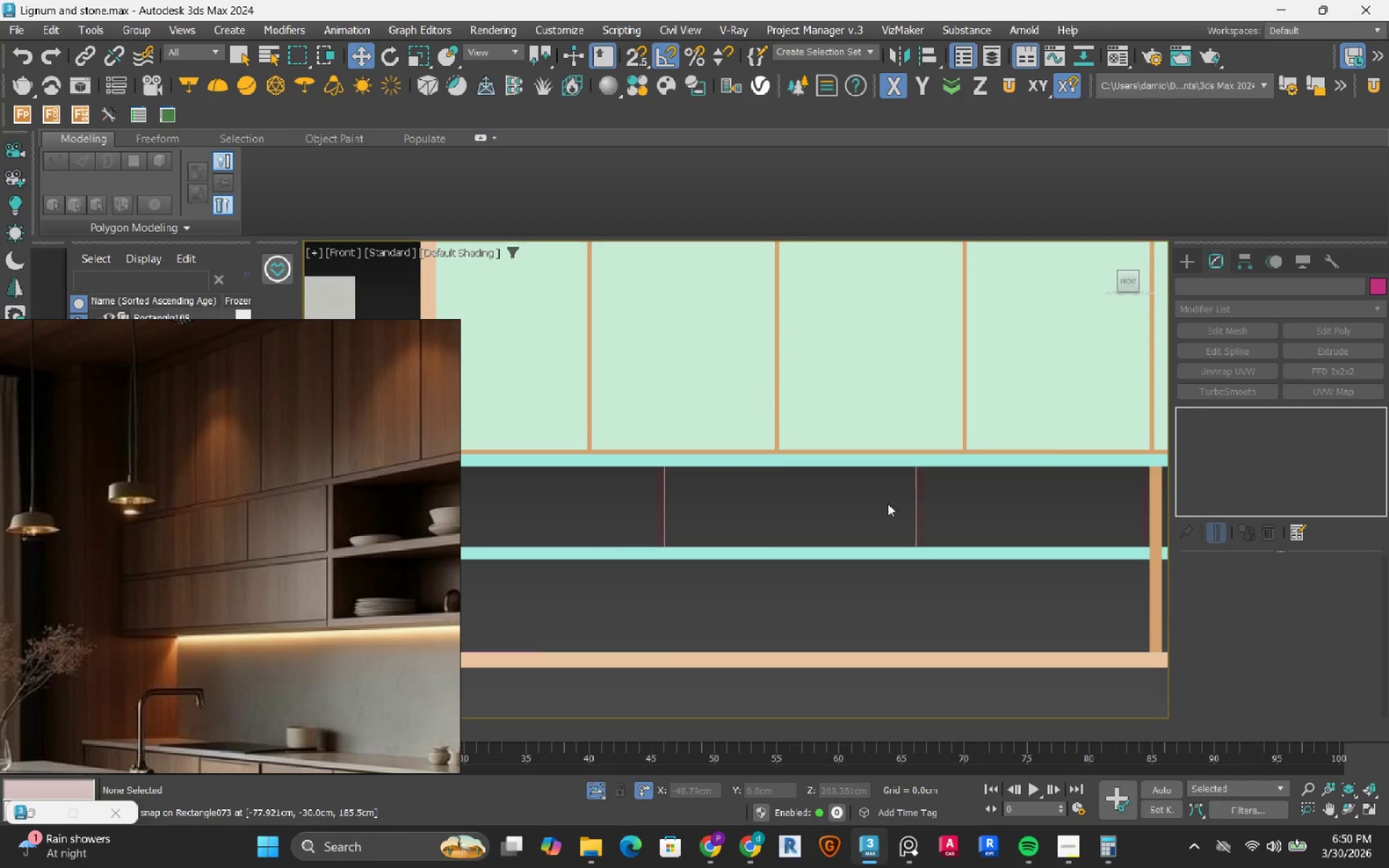 
scroll: coordinate [899, 485], scroll_direction: up, amount: 2.0
 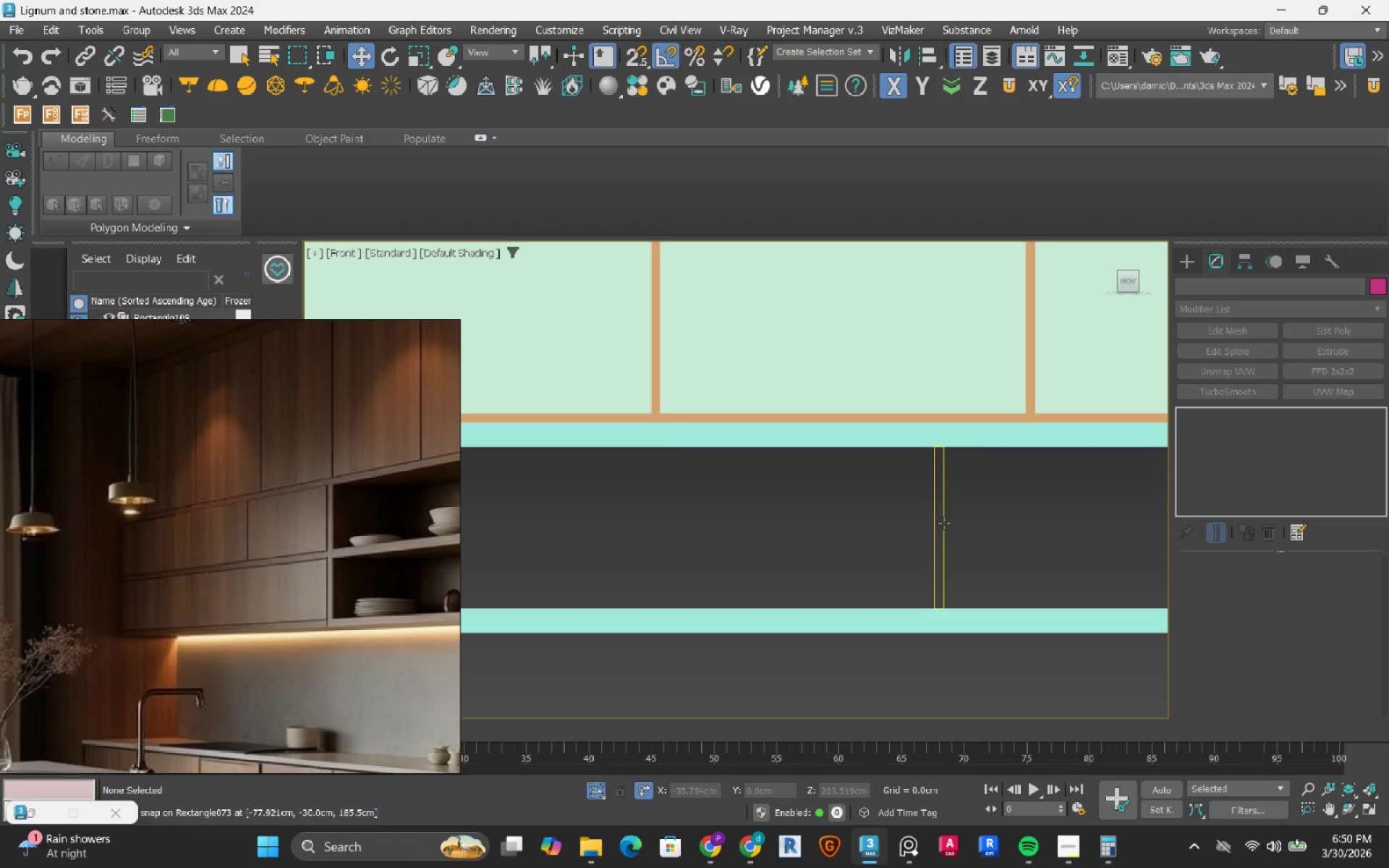 
left_click([944, 523])
 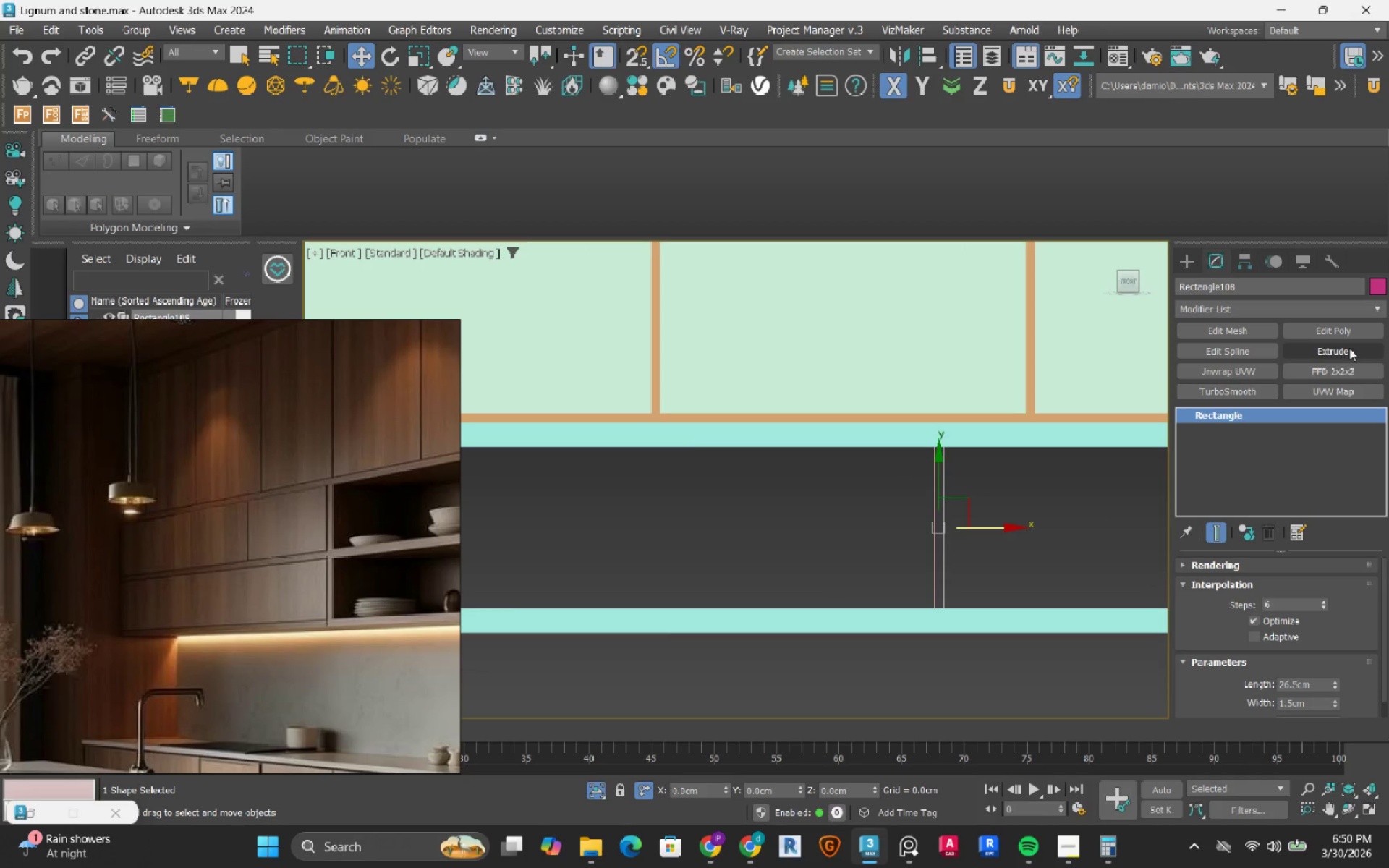 
left_click_drag(start_coordinate=[1353, 349], to_coordinate=[1294, 365])
 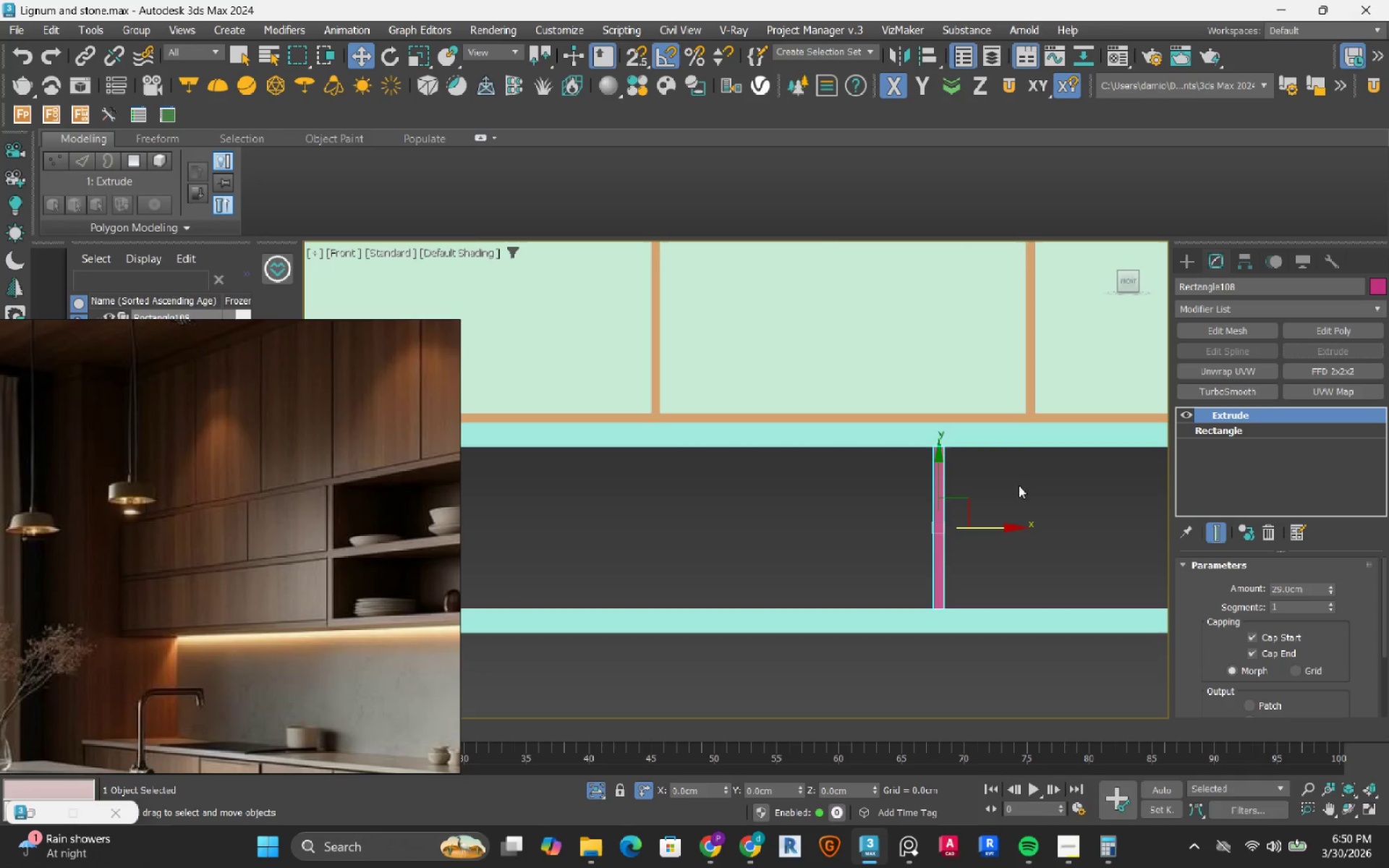 
scroll: coordinate [1016, 492], scroll_direction: down, amount: 2.0
 